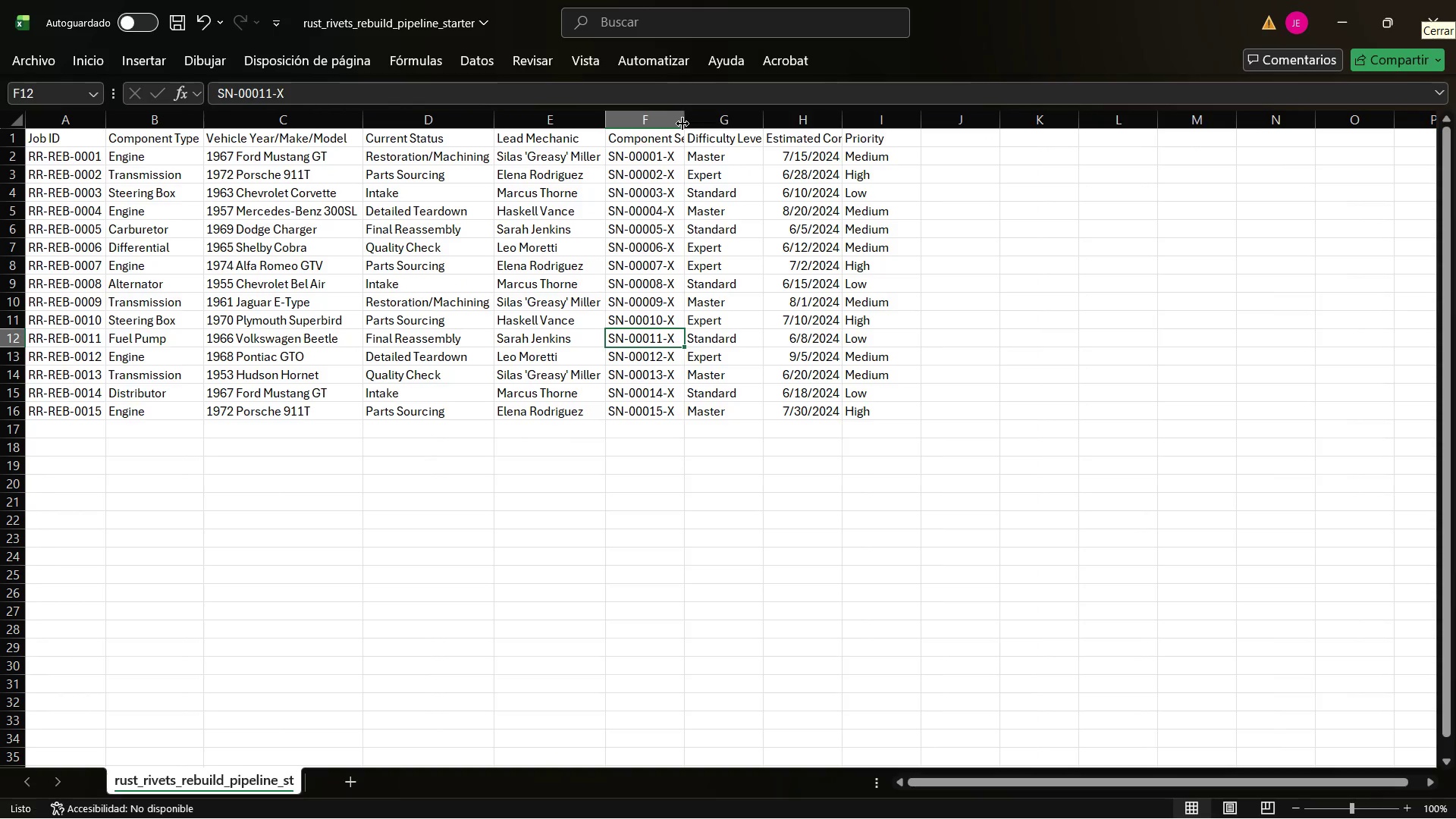 
double_click([682, 124])
 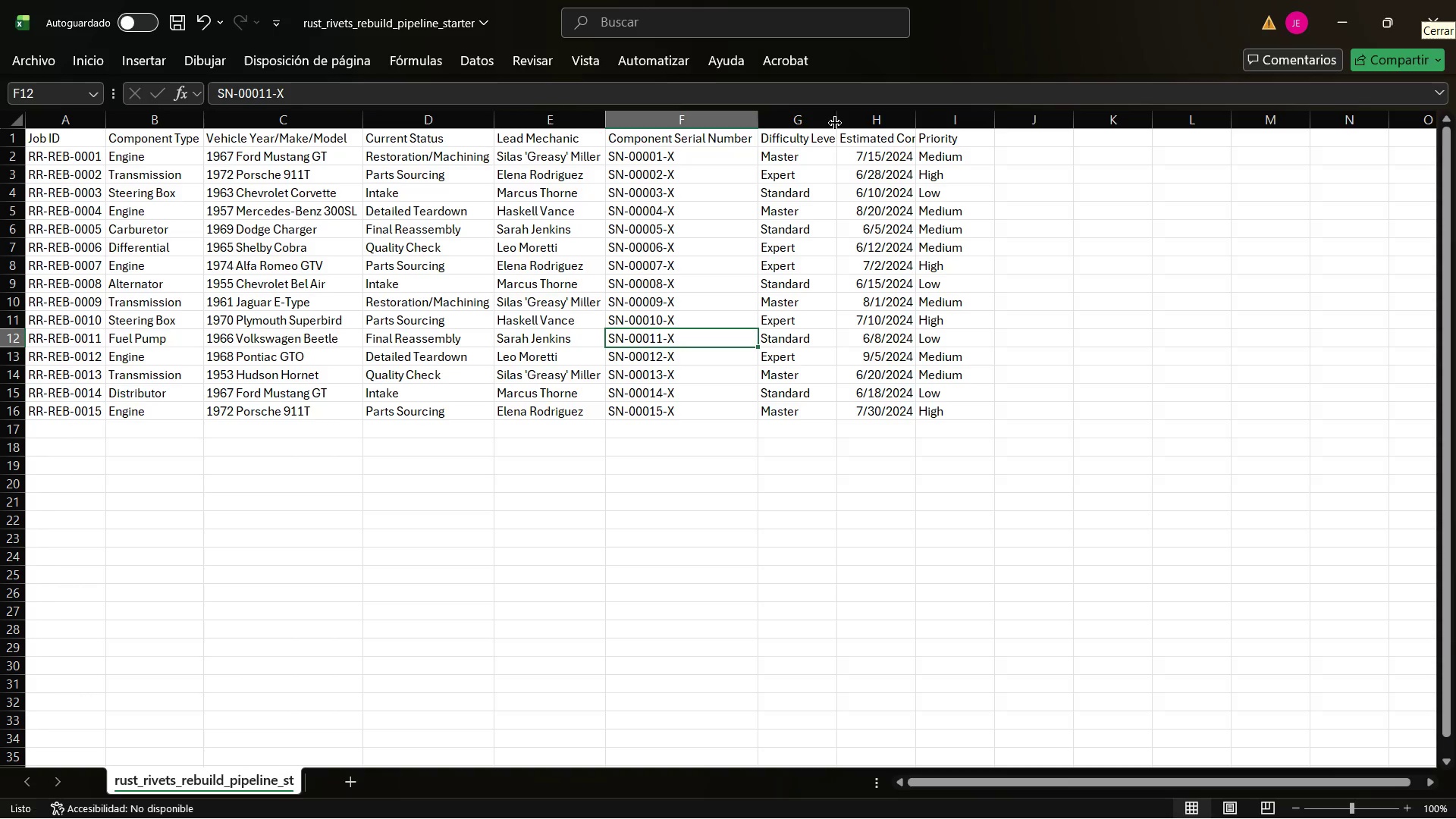 
double_click([835, 123])
 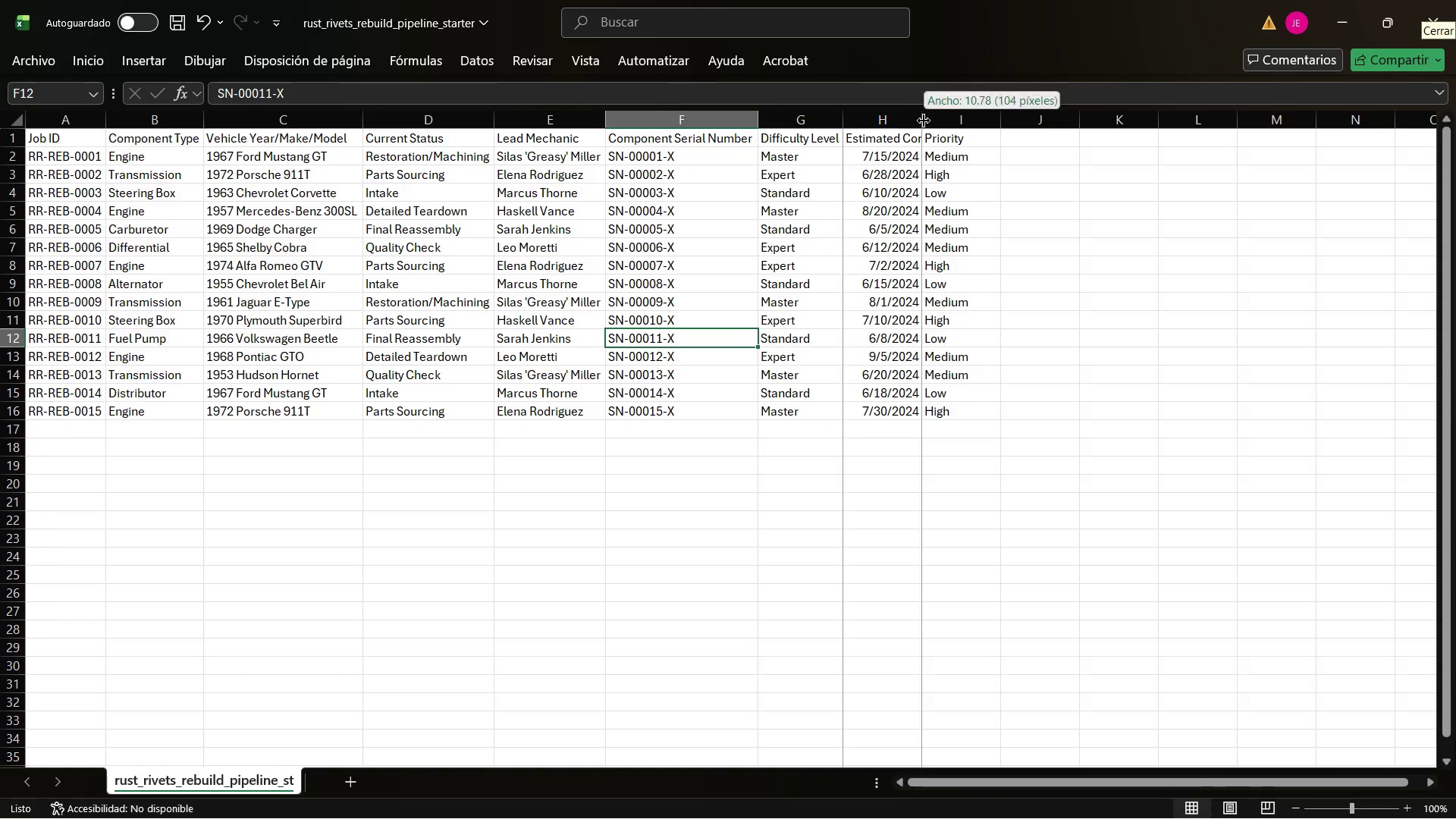 
double_click([924, 121])
 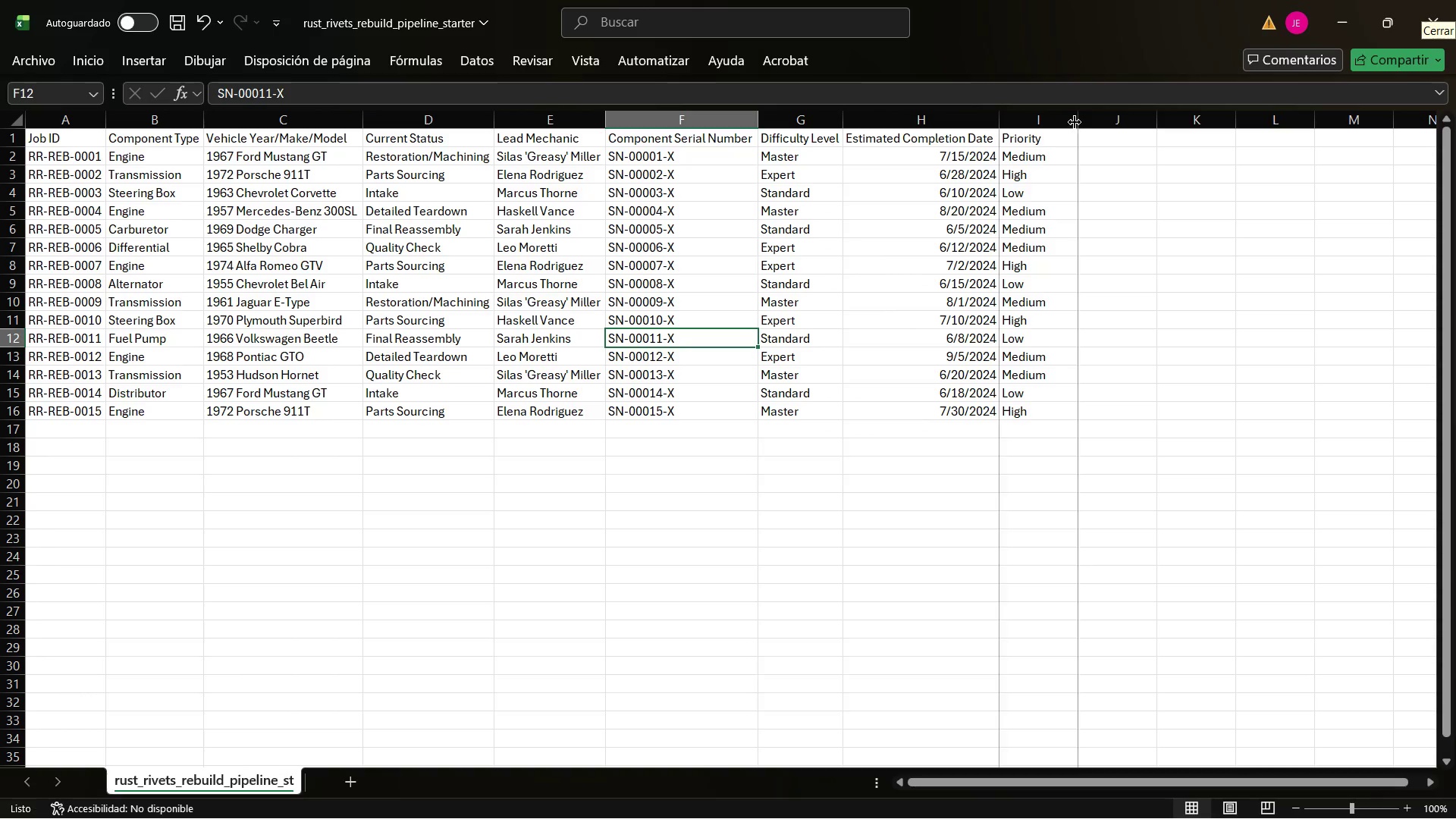 
double_click([1075, 122])
 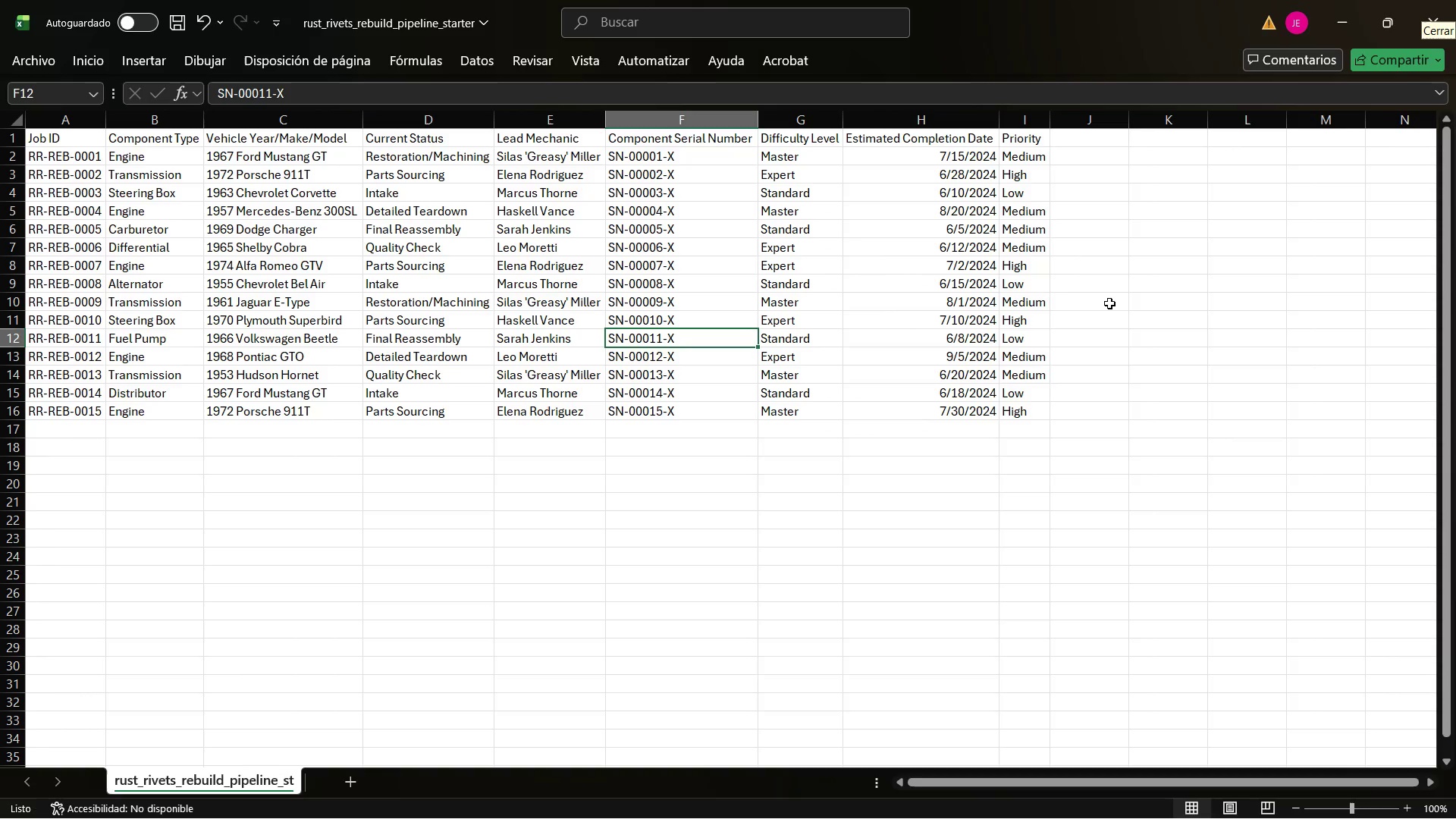 
wait(13.39)
 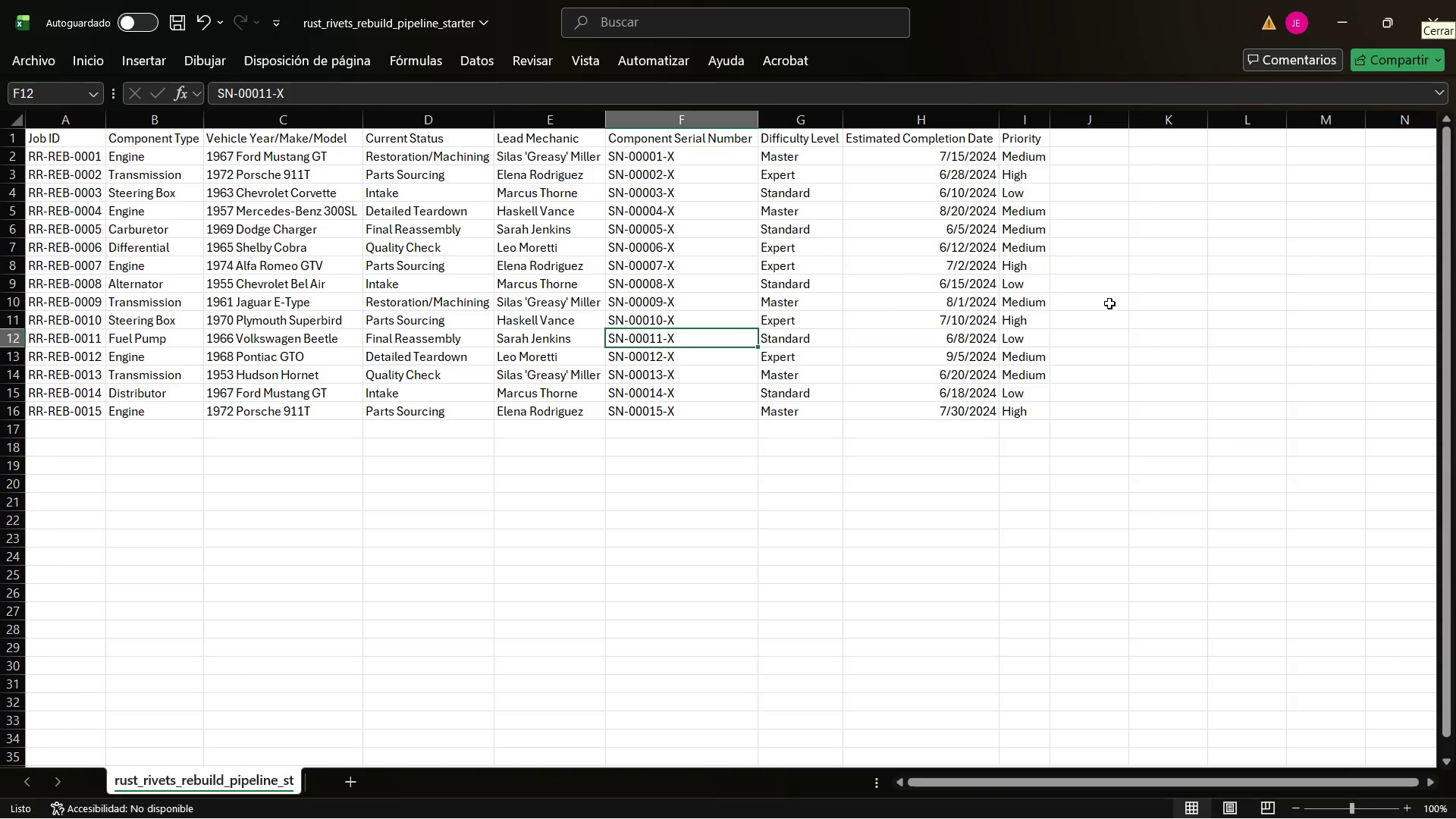 
double_click([1068, 143])
 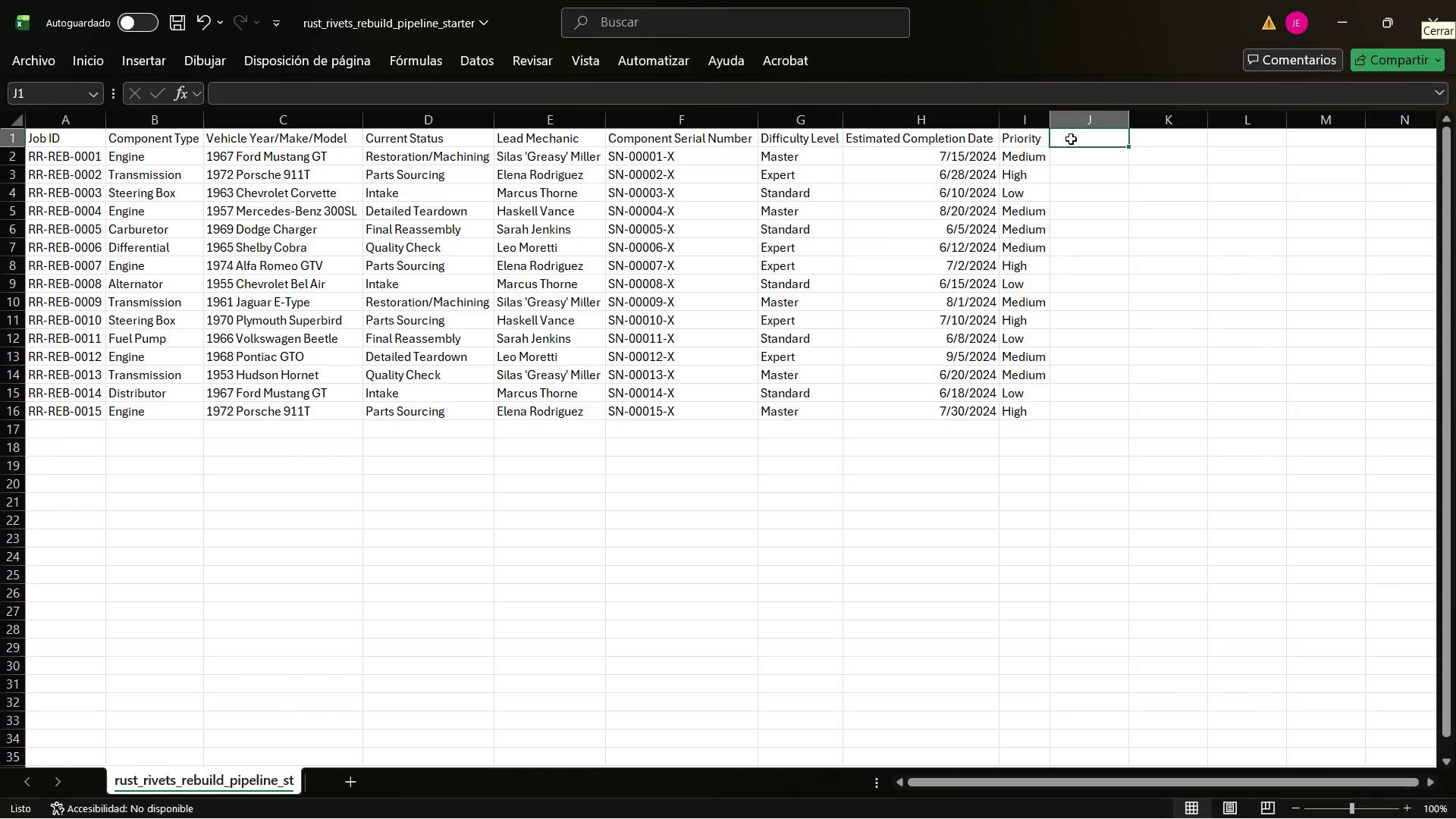 
double_click([1071, 139])
 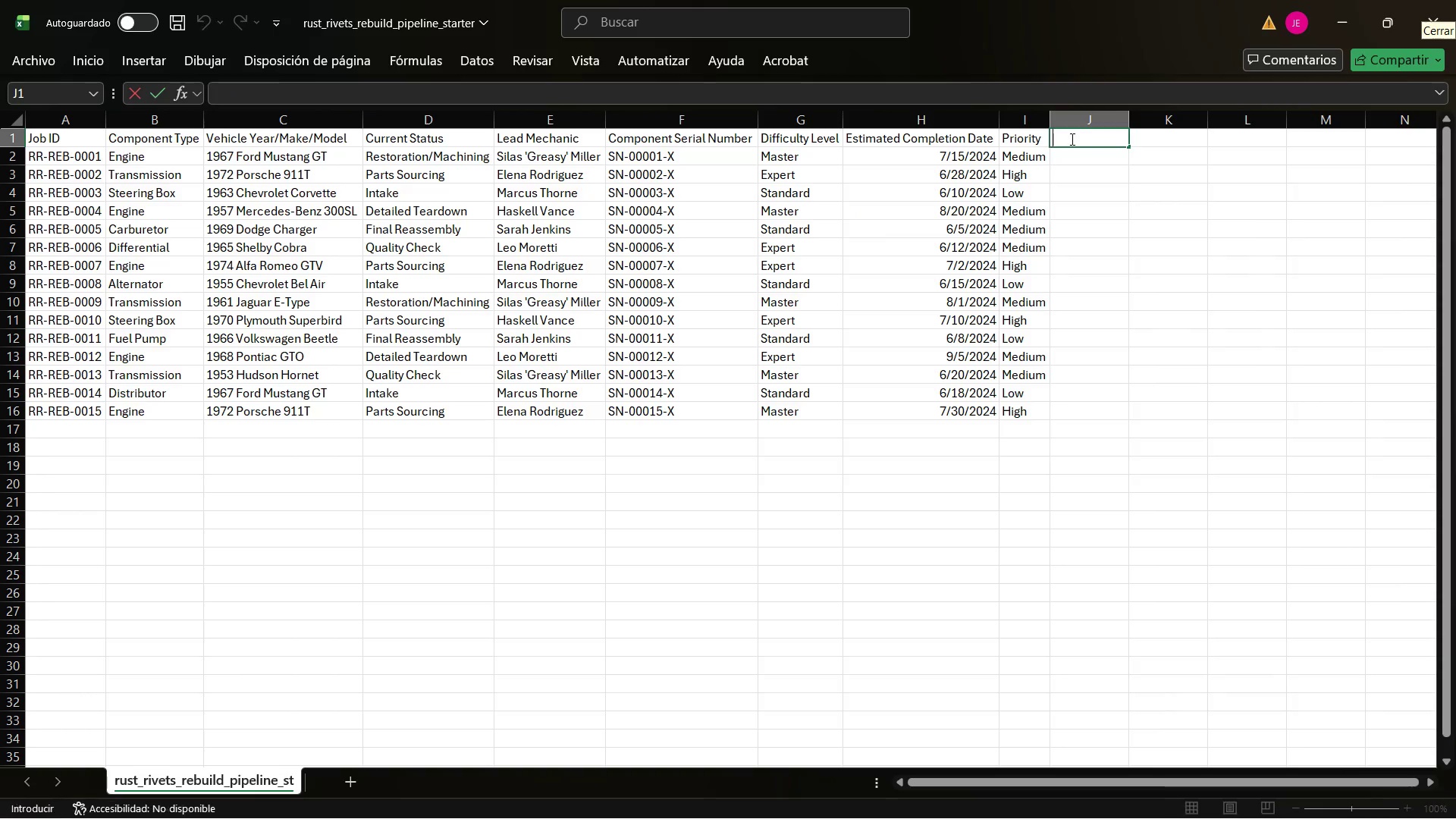 
triple_click([1071, 139])
 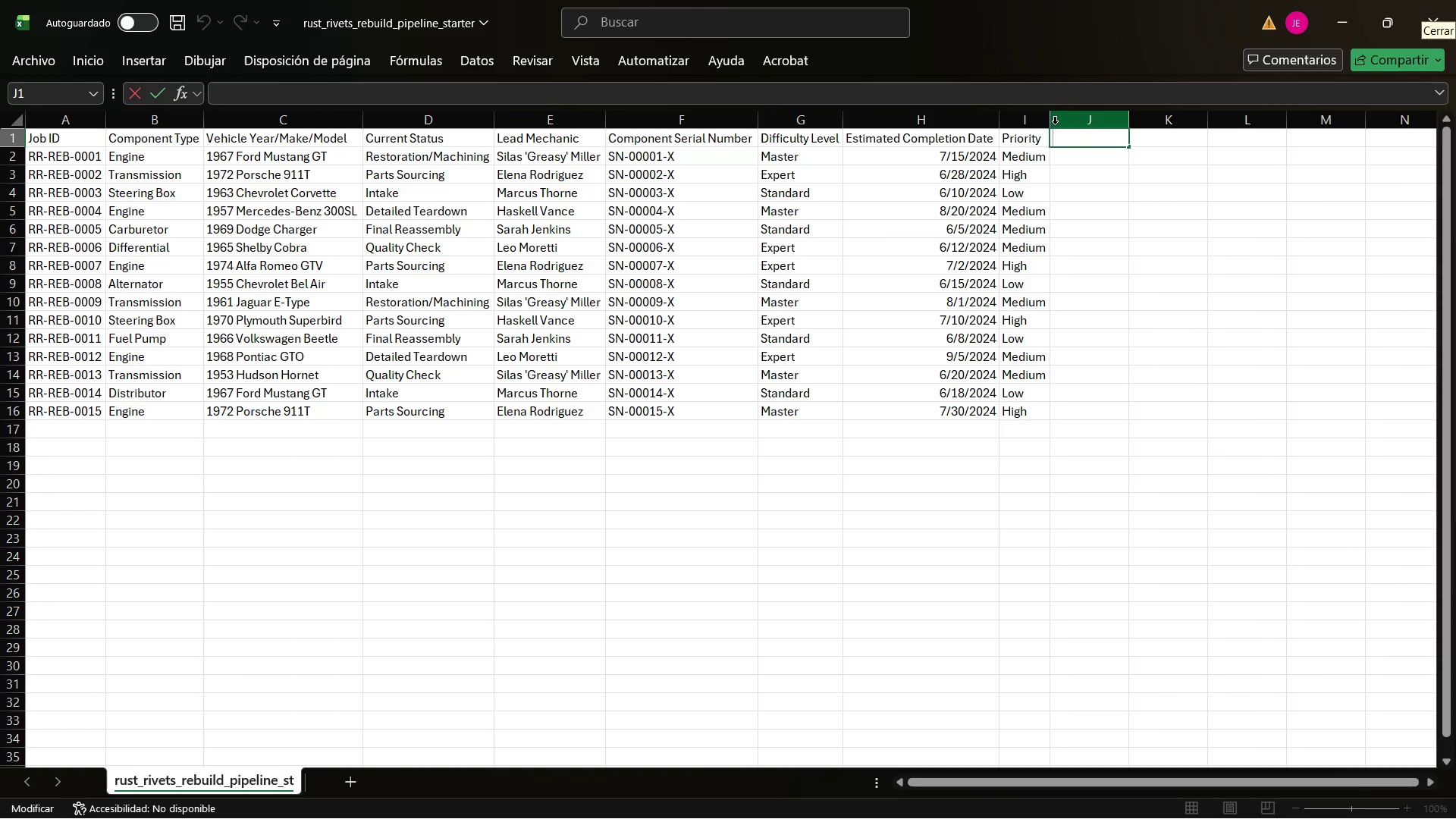 
type(Summary)
 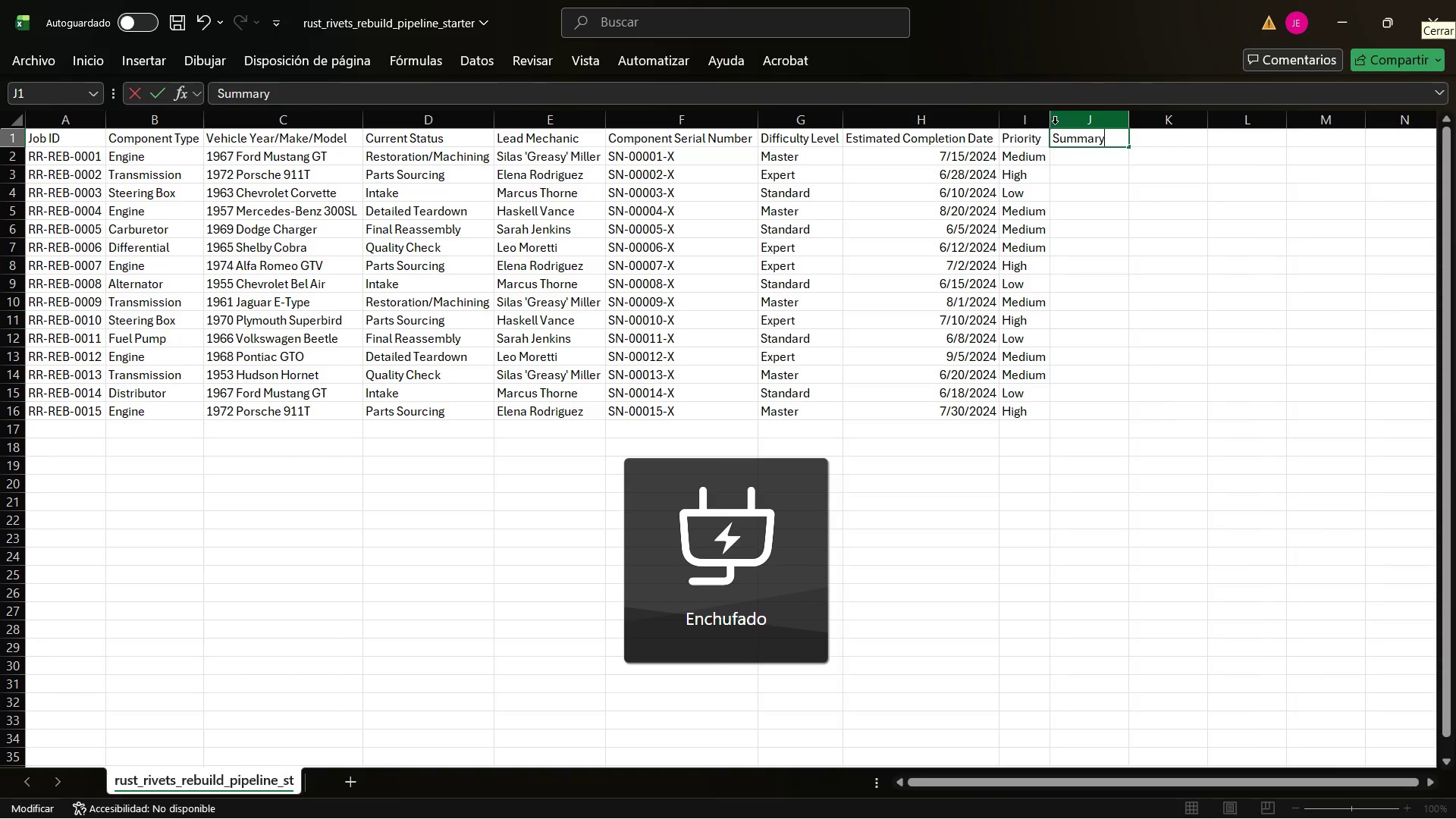 
left_click([1104, 165])
 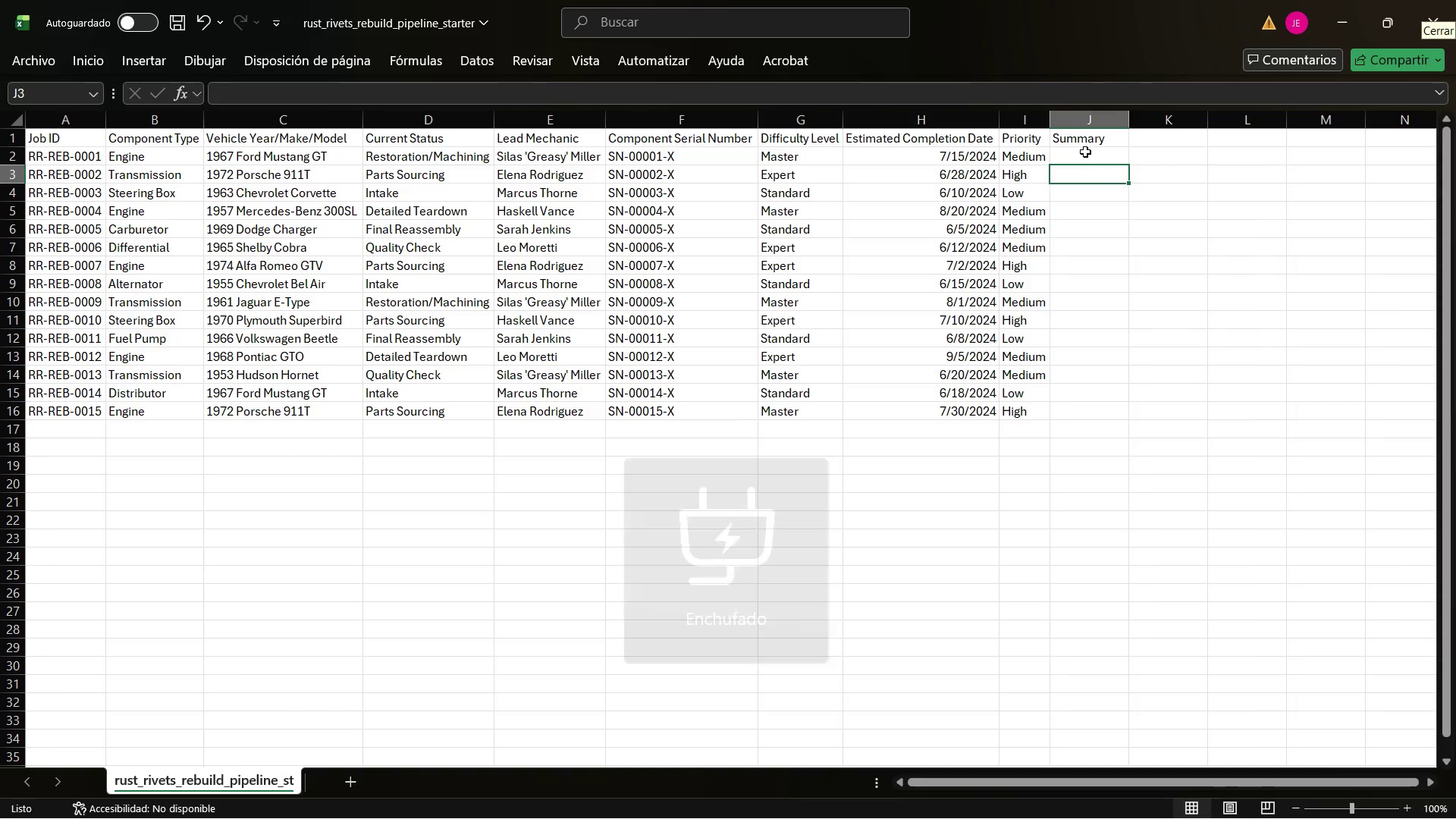 
left_click([1085, 152])
 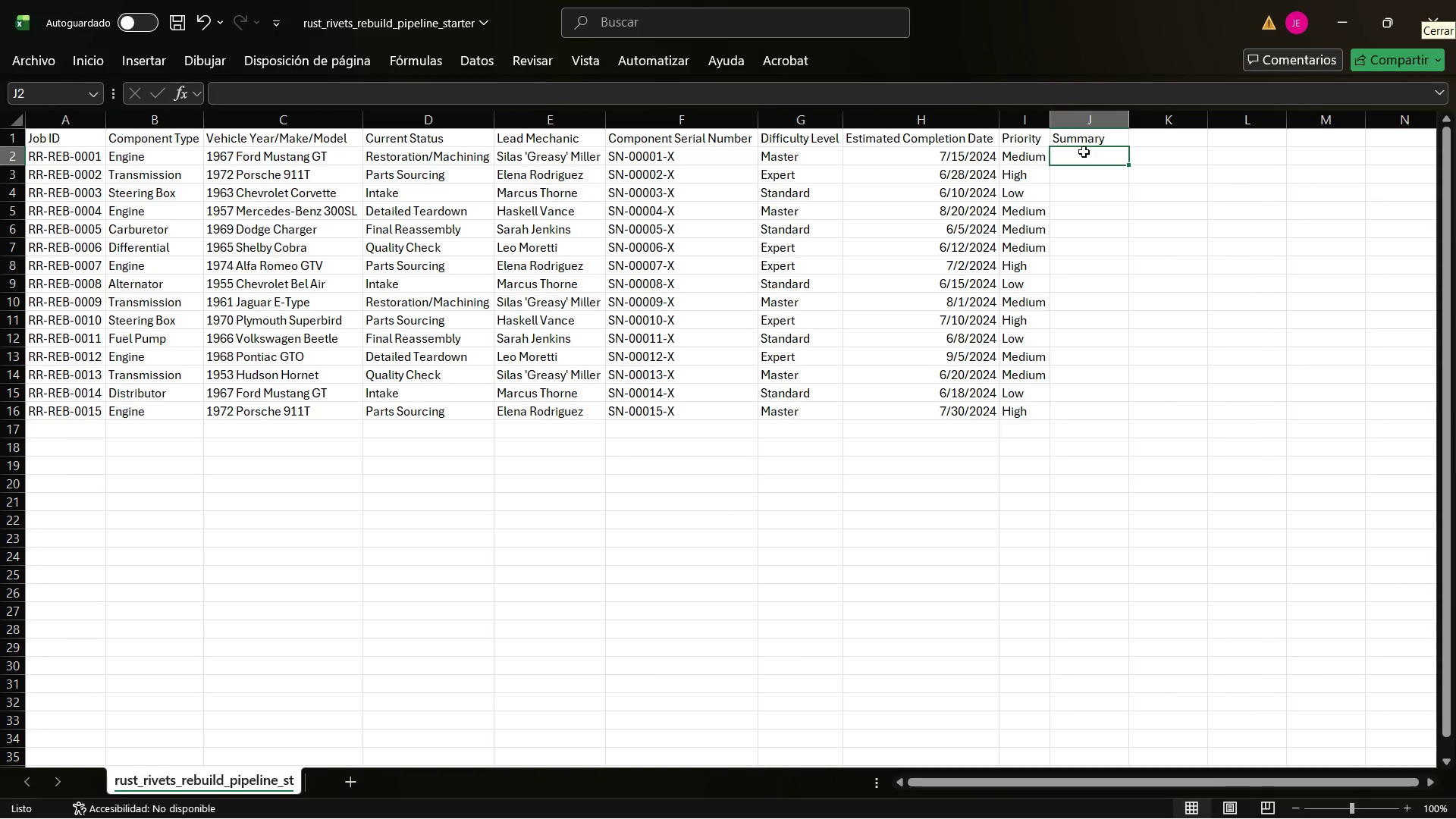 
type()A2^)
 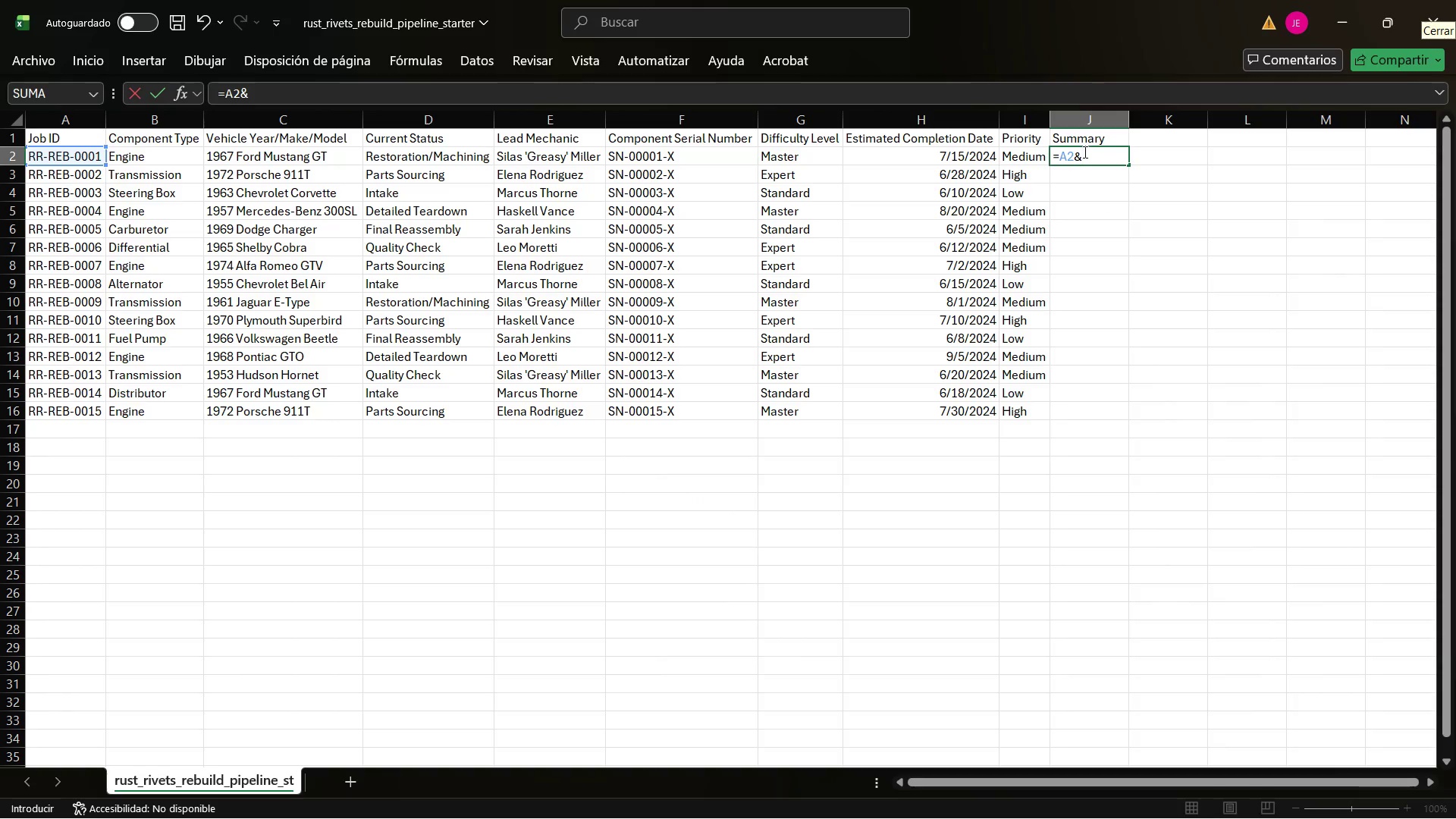 
key(Shift+2)
 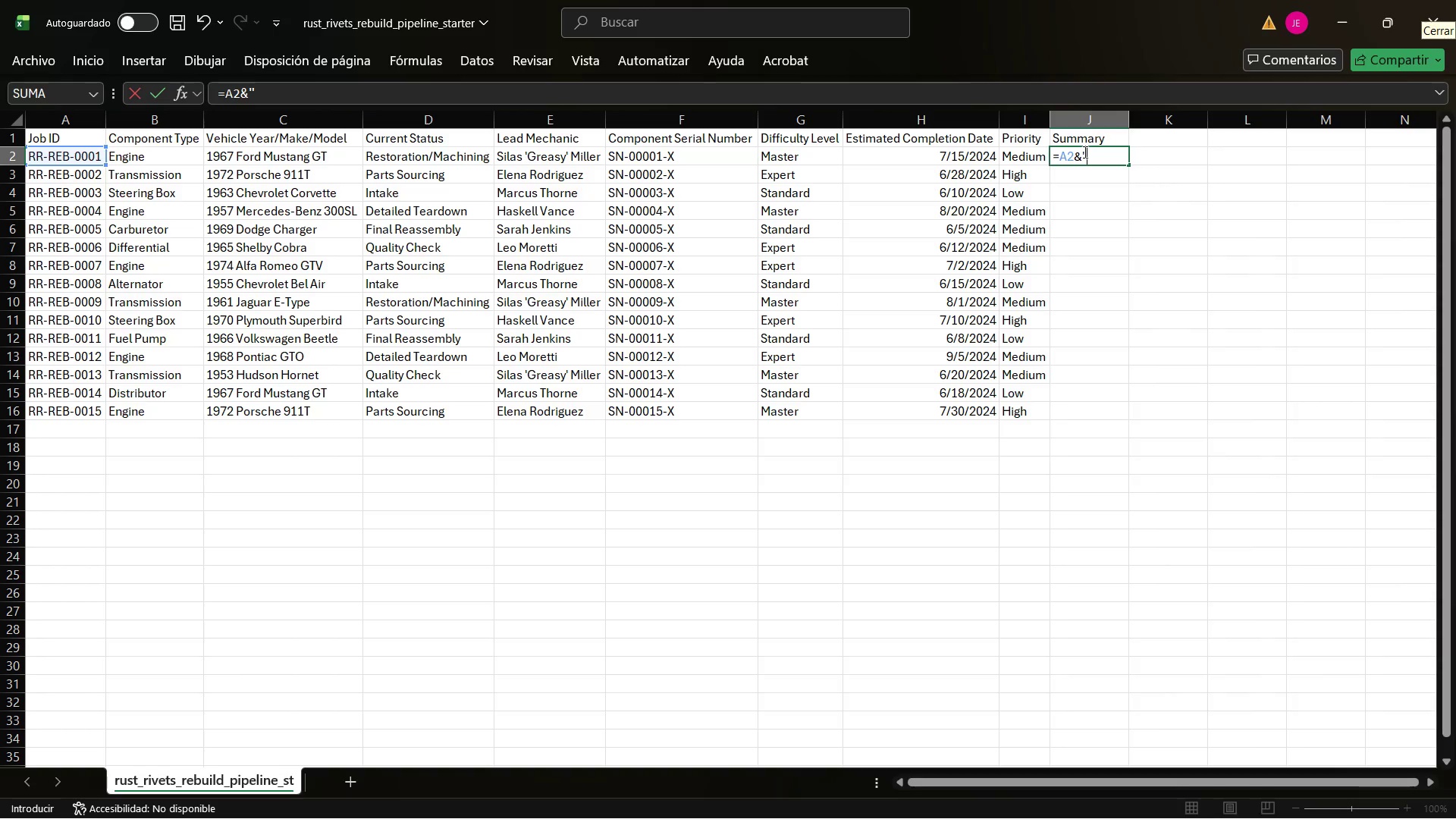 
type(-@^B@)
key(Backspace)
type(2)
 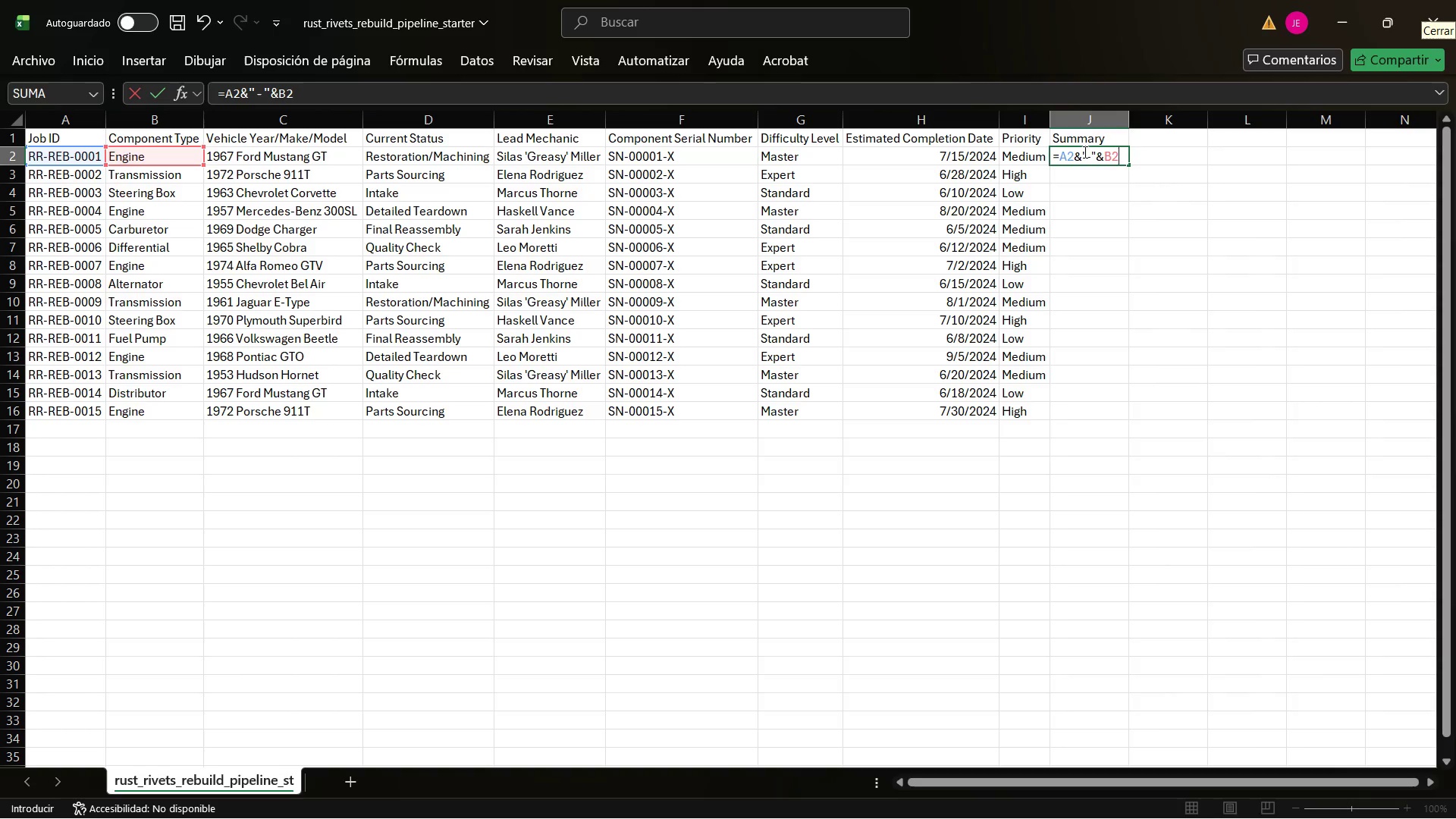 
key(Enter)
 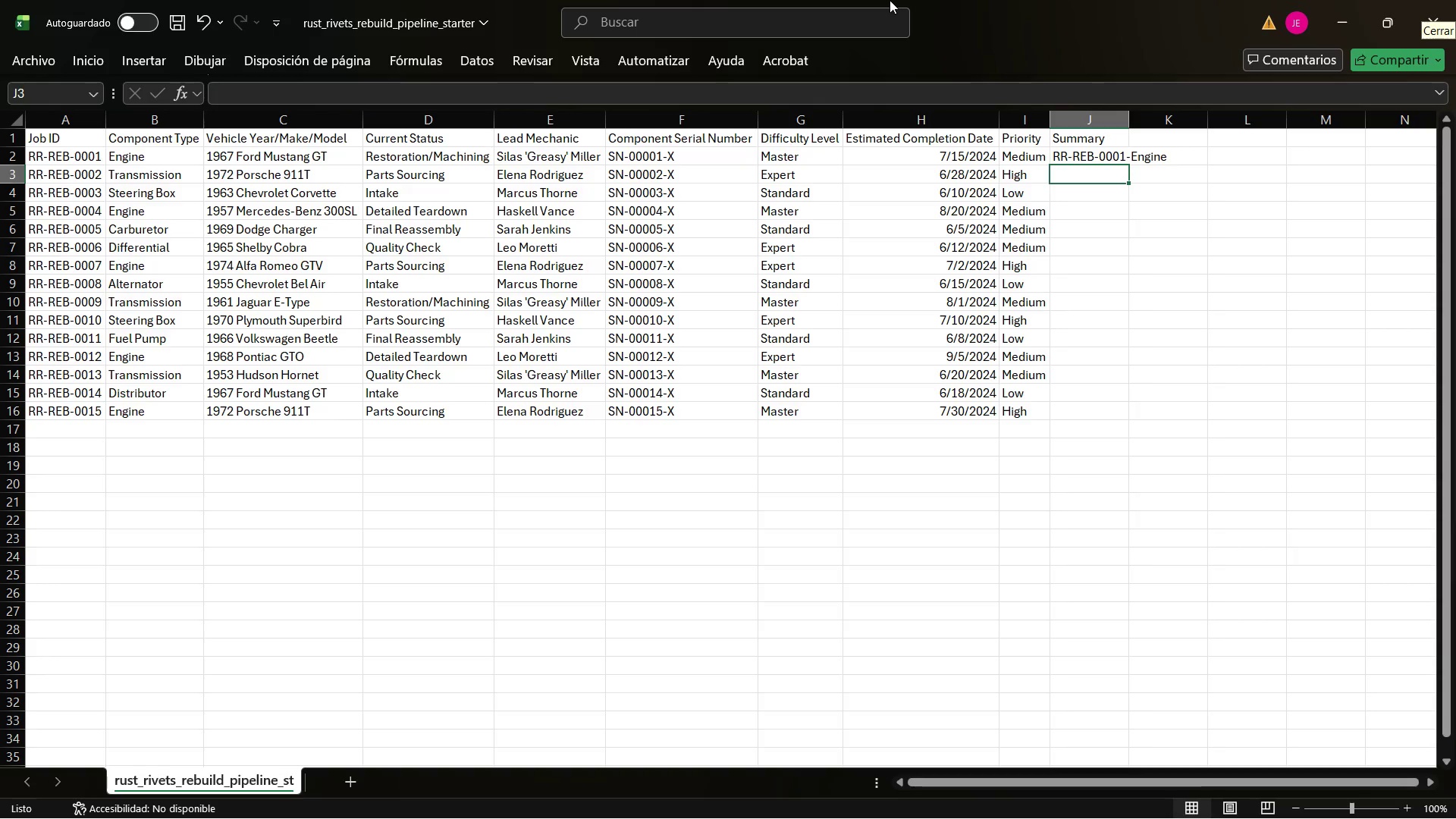 
wait(7.62)
 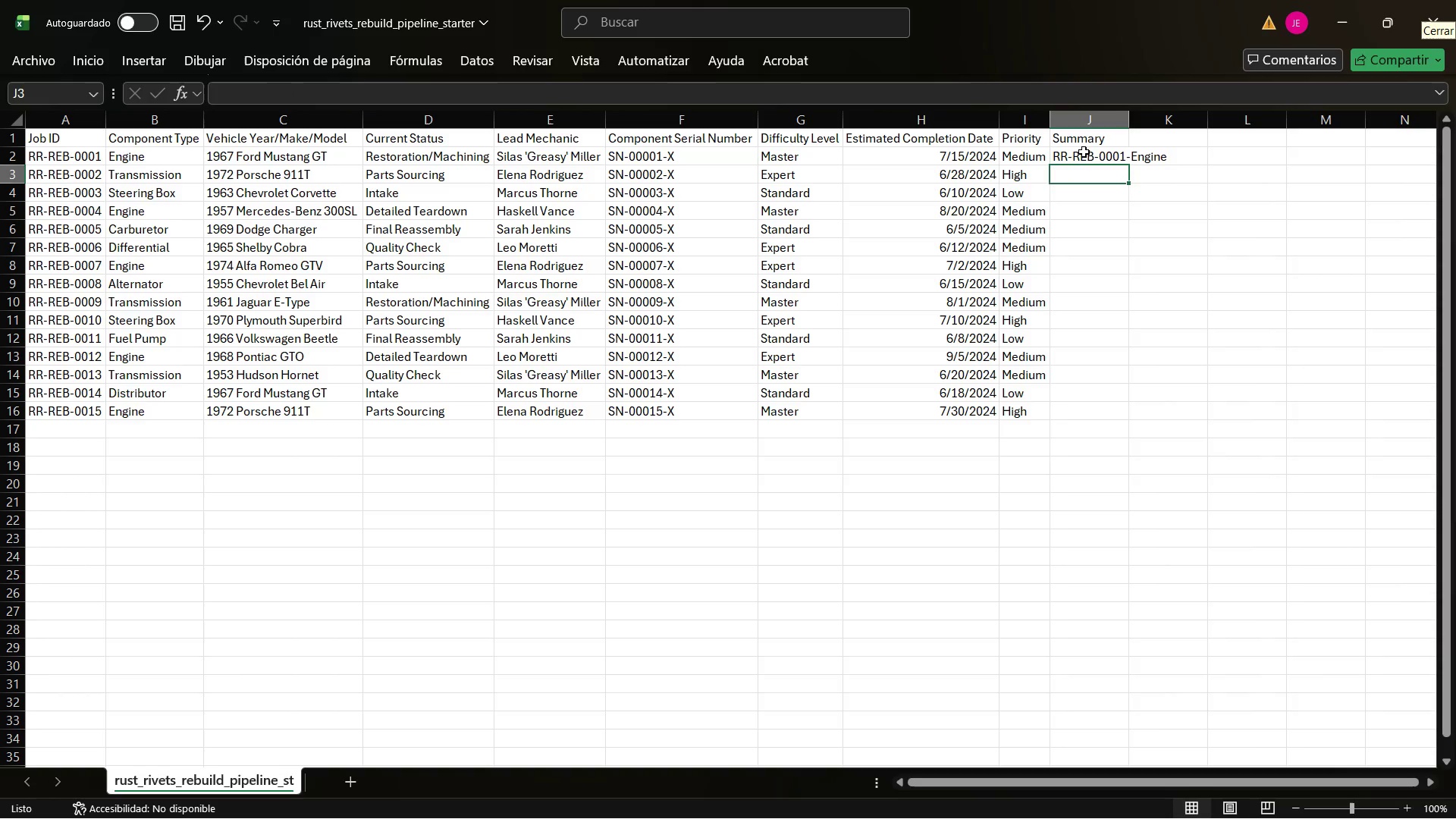 
double_click([1128, 122])
 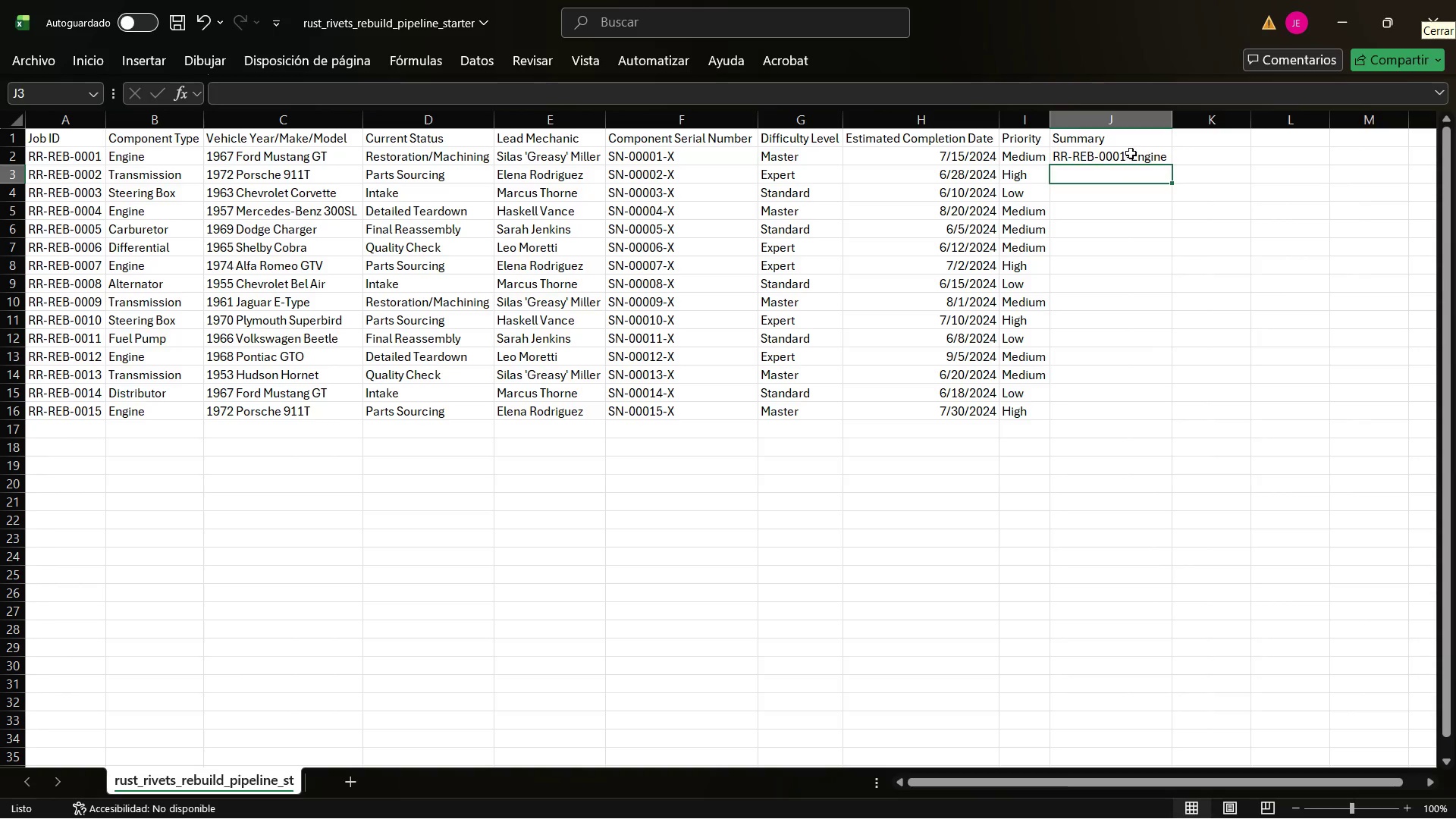 
left_click([1131, 153])
 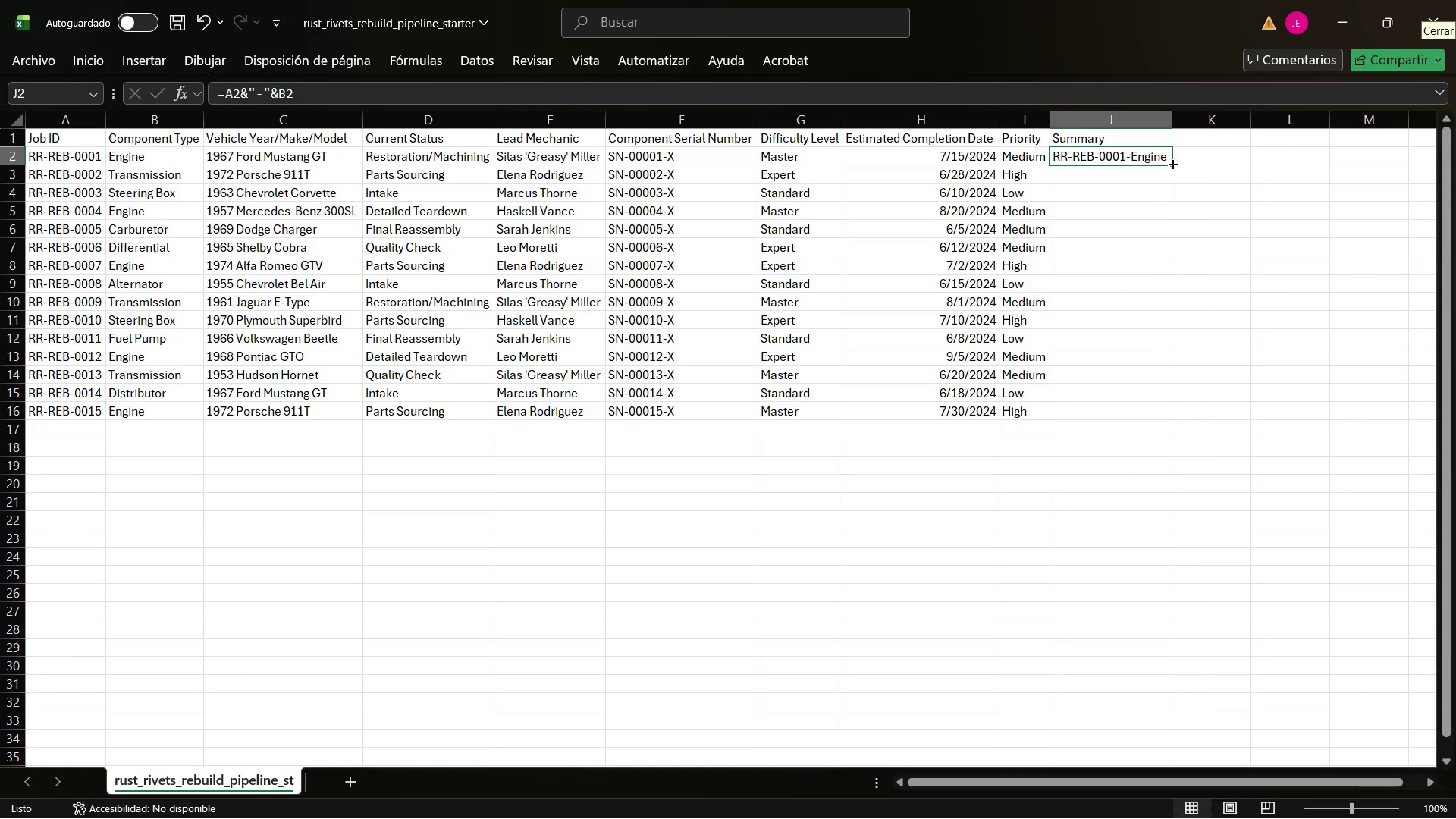 
left_click_drag(start_coordinate=[1172, 163], to_coordinate=[1169, 414])
 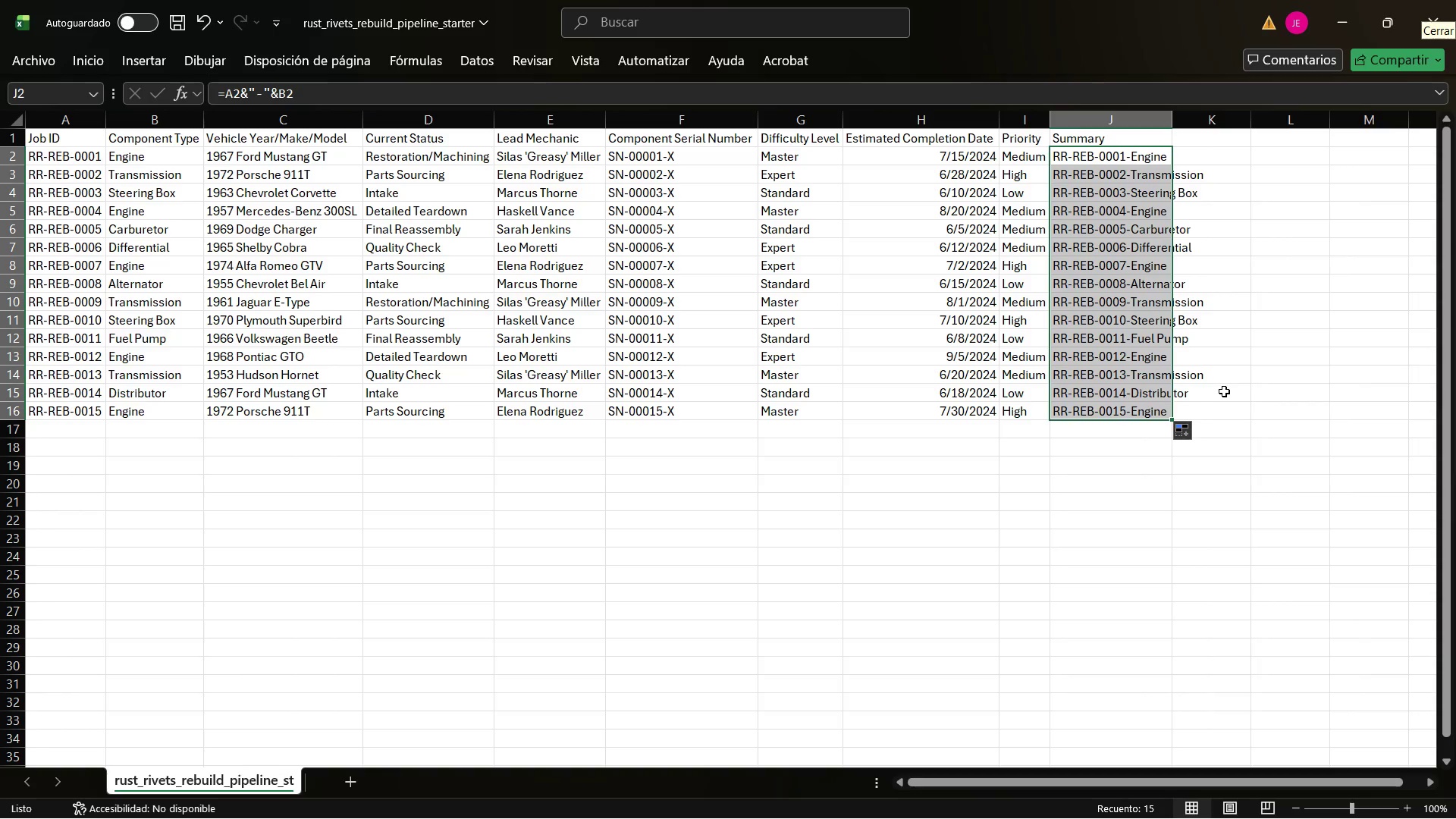 
left_click([1224, 391])
 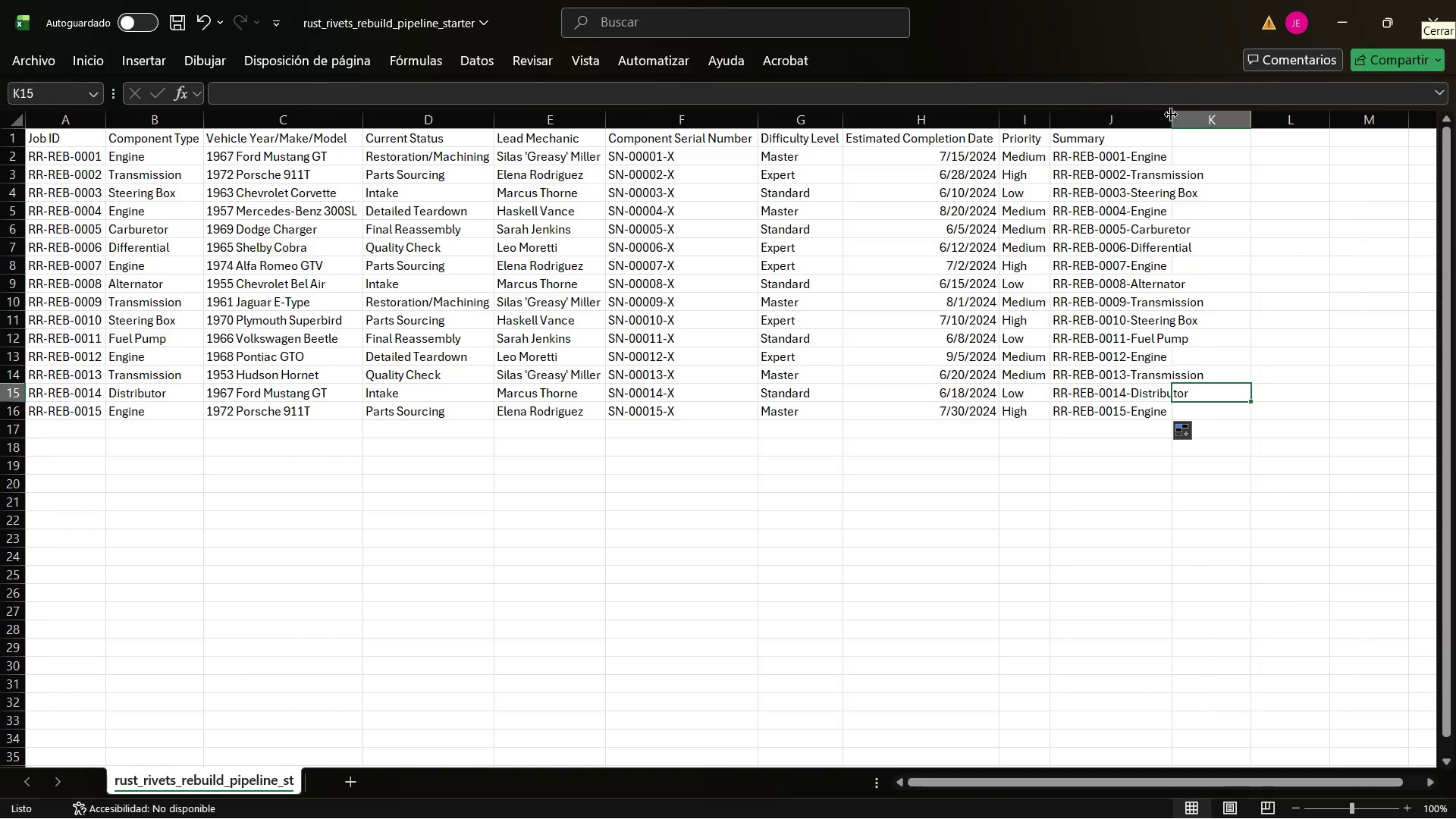 
double_click([1171, 115])
 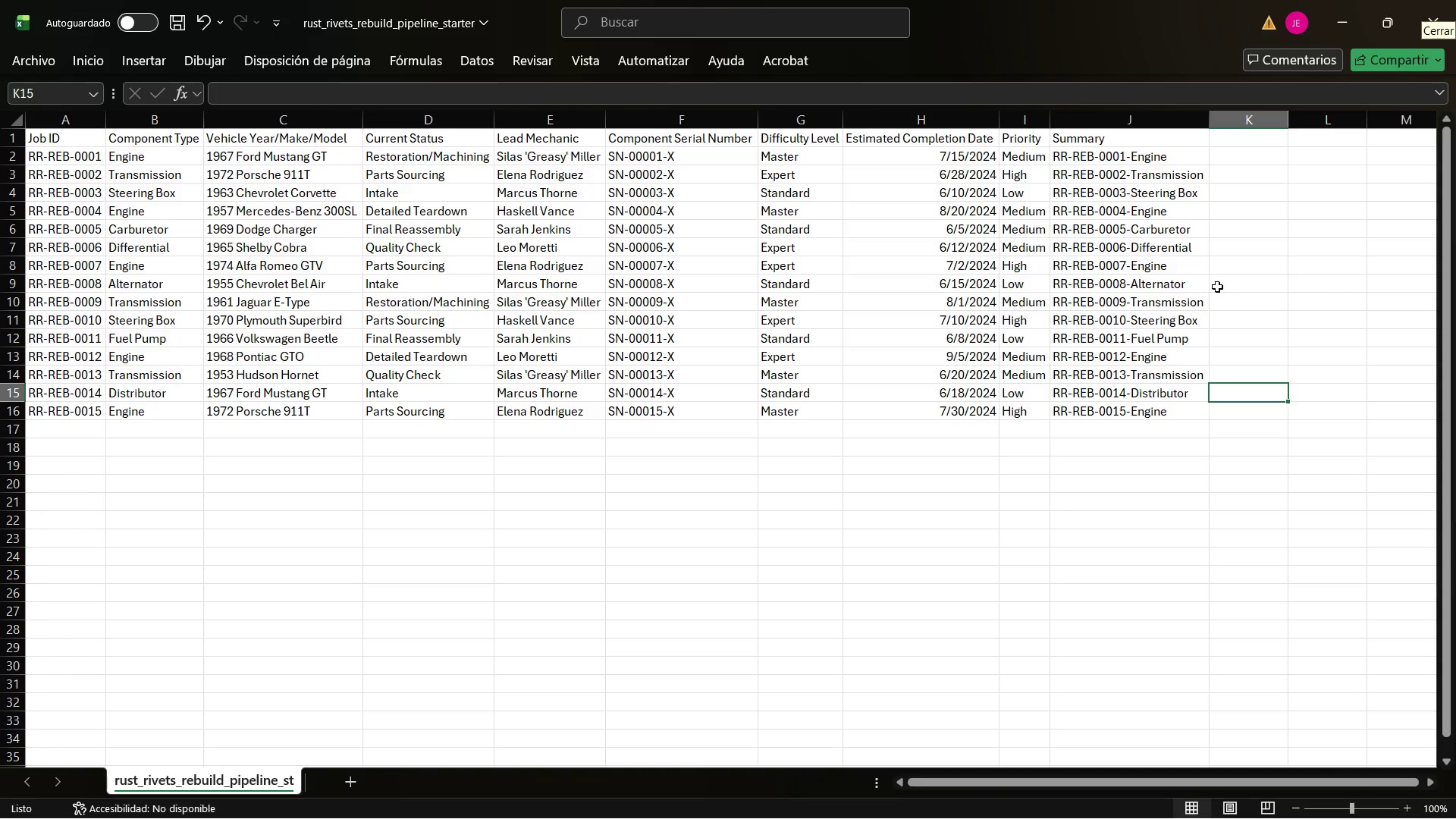 
wait(9.2)
 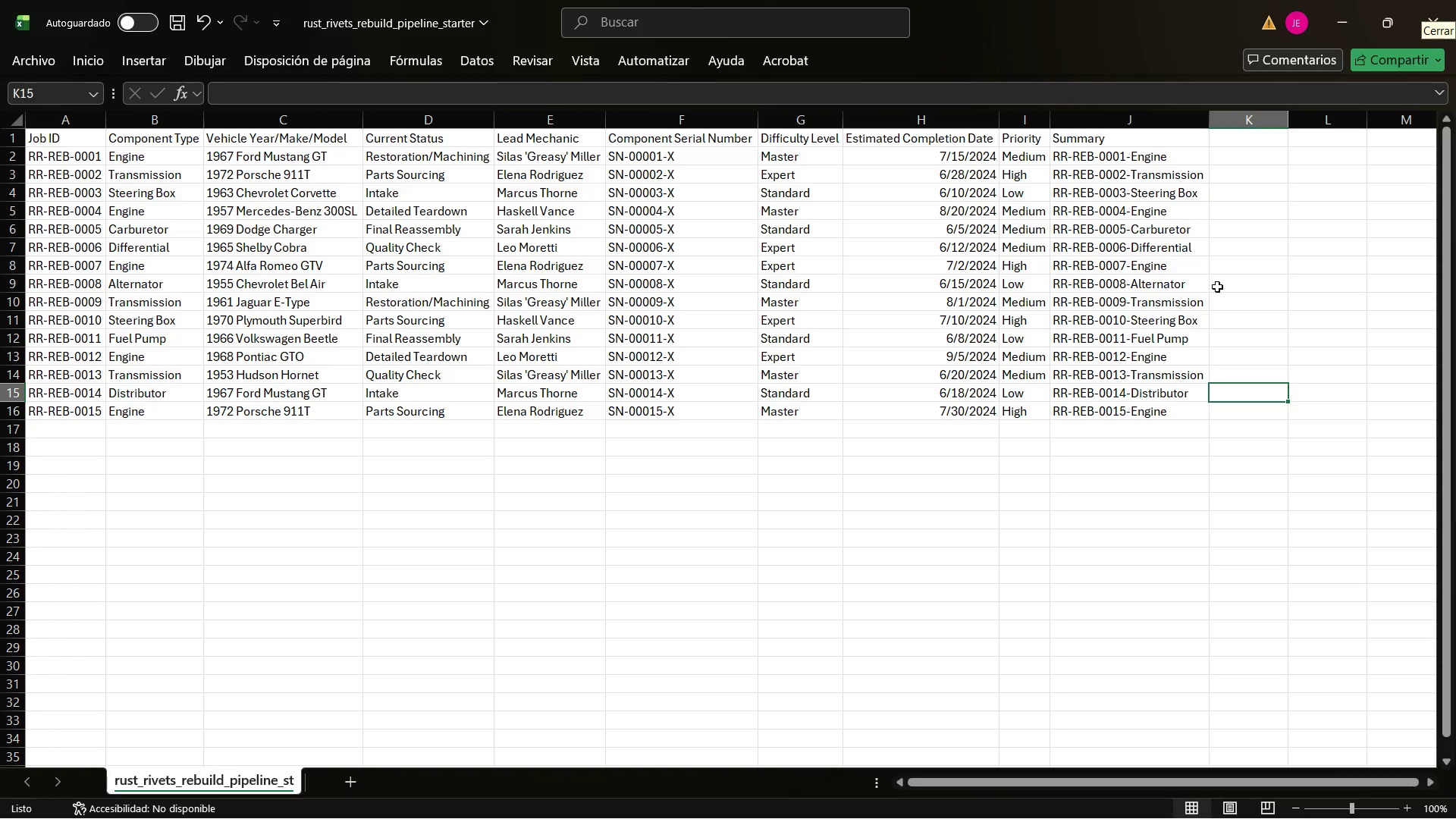 
left_click([1245, 137])
 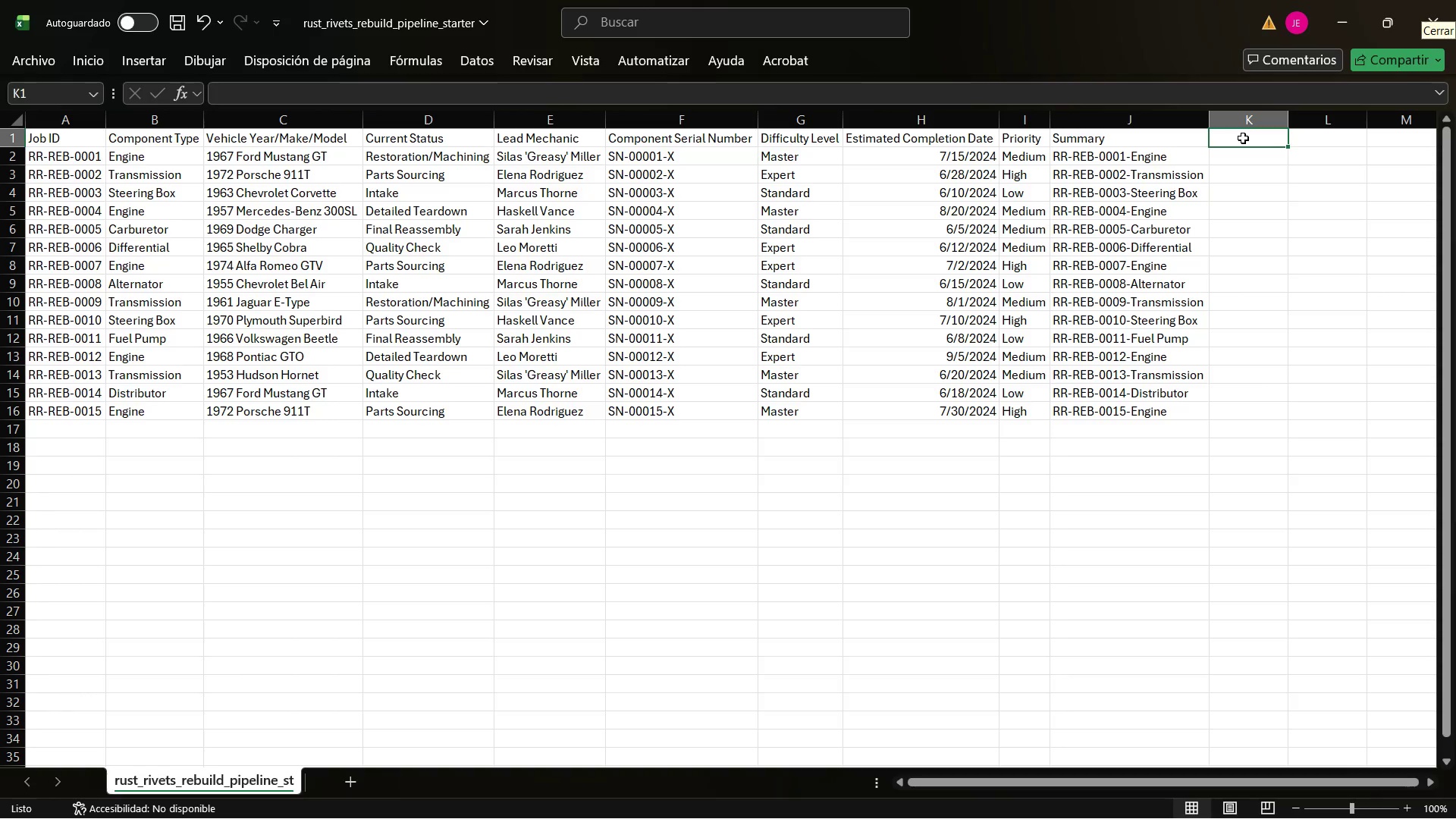 
type(Issue Type)
 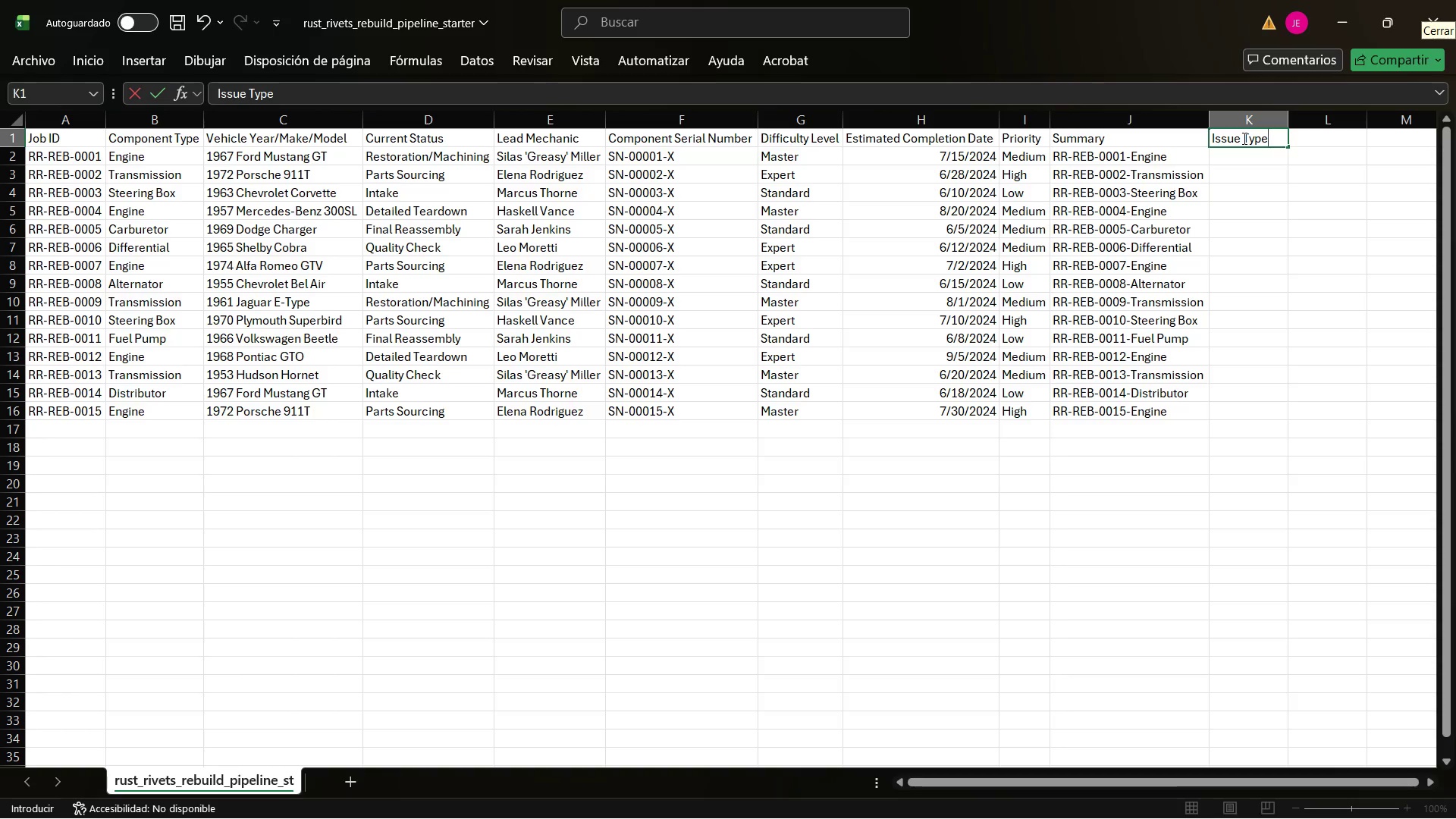 
key(Enter)
 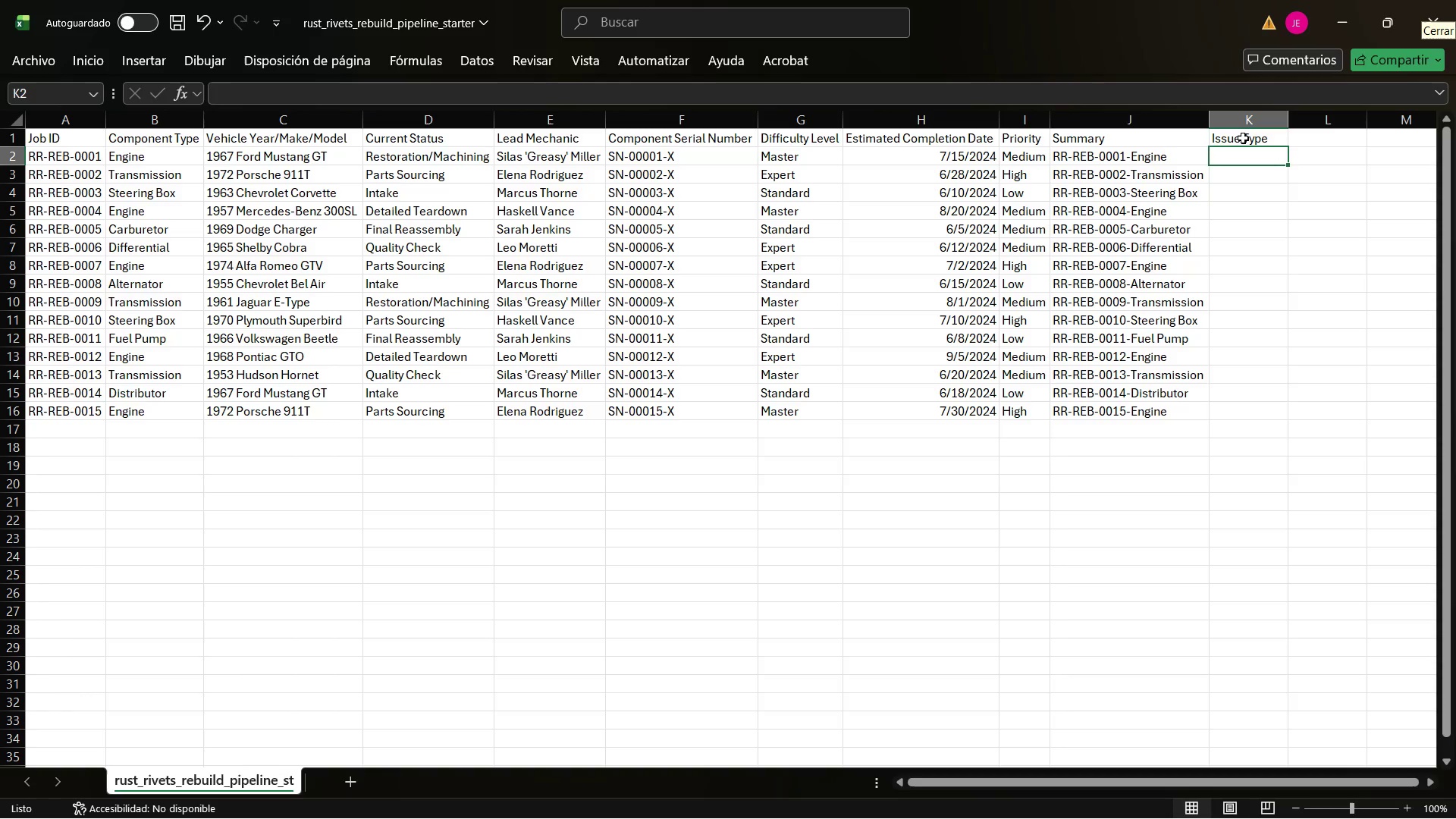 
type(Task)
 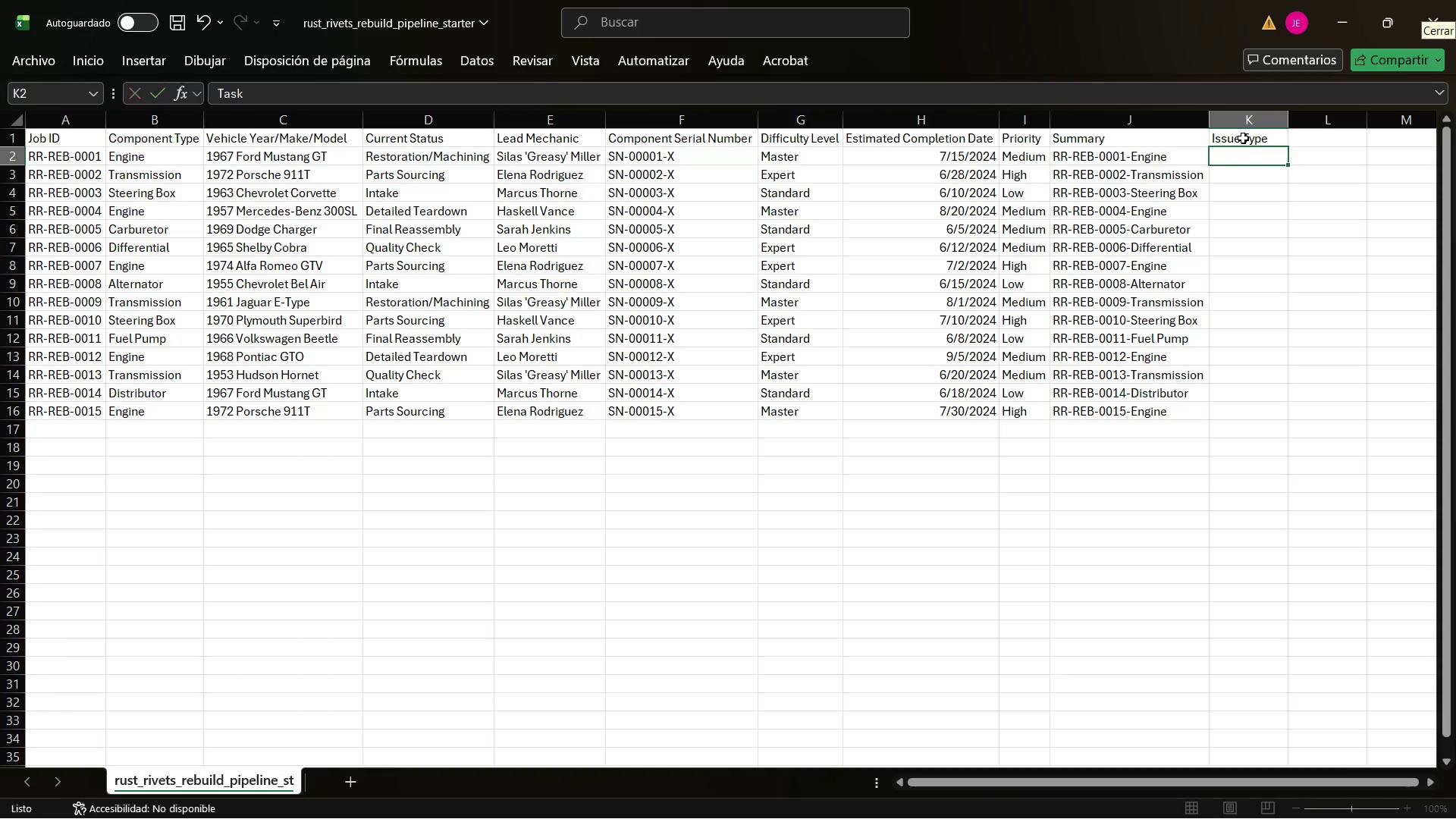 
key(Enter)
 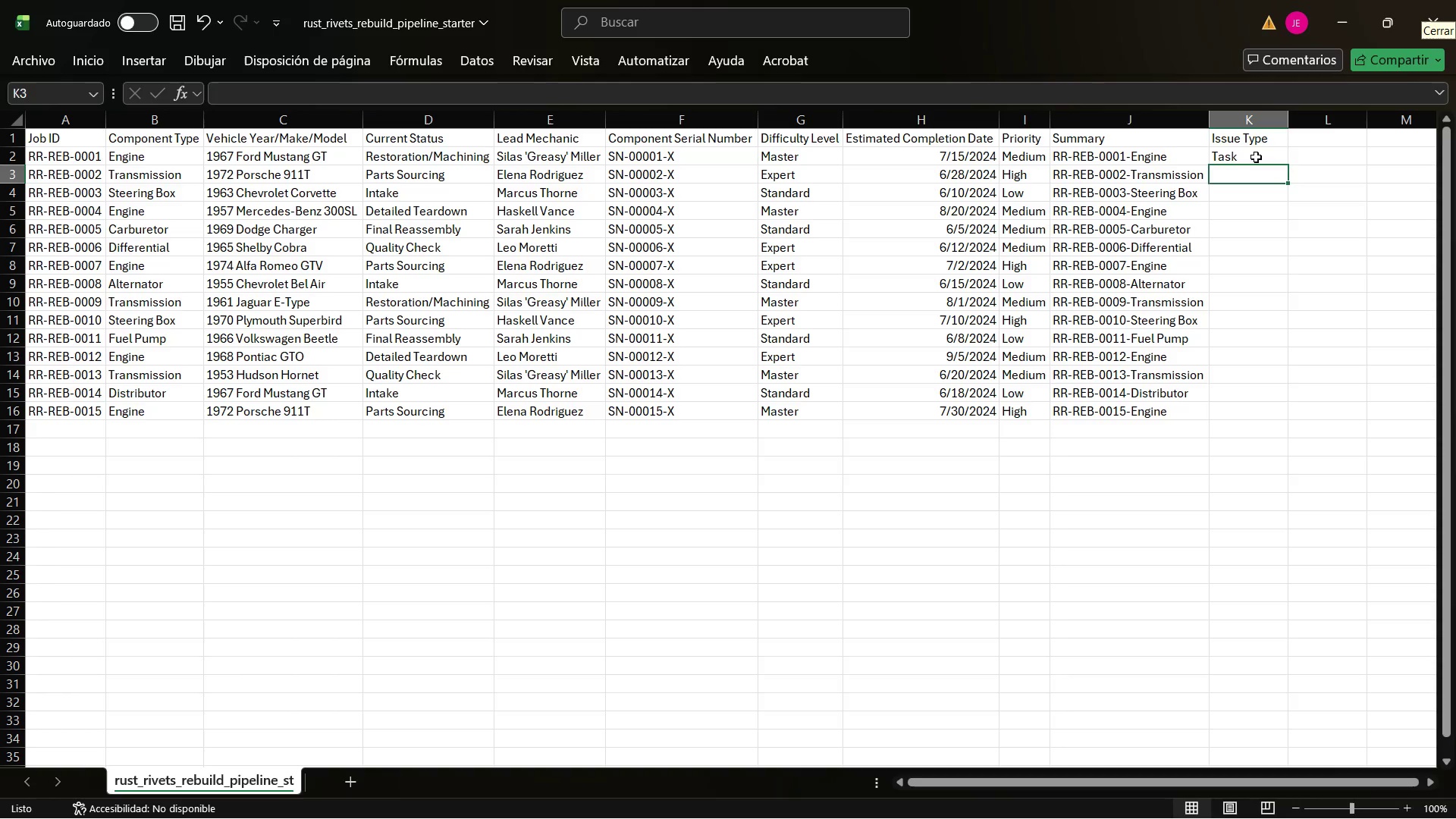 
left_click([1256, 153])
 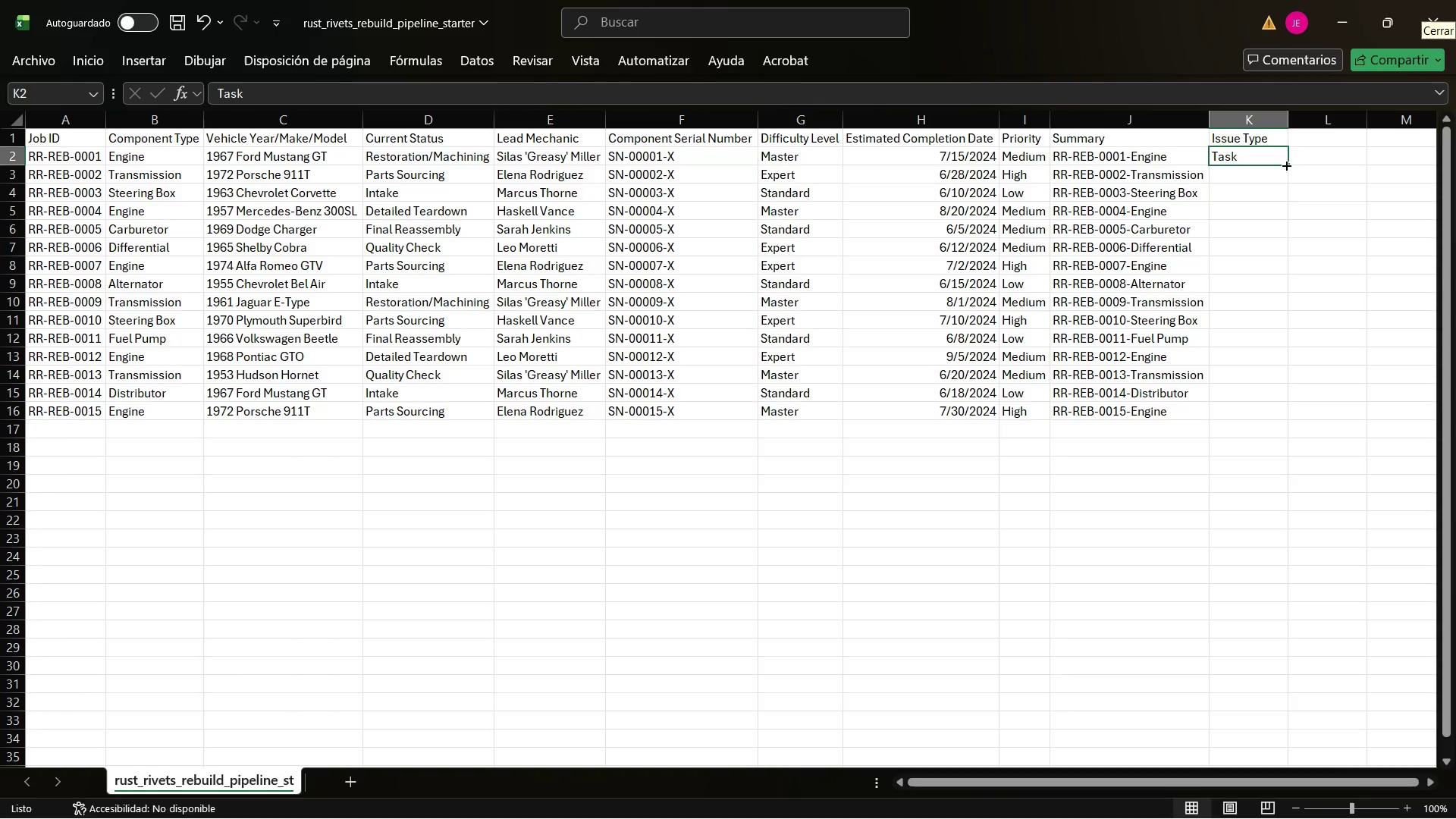 
left_click_drag(start_coordinate=[1285, 165], to_coordinate=[1259, 422])
 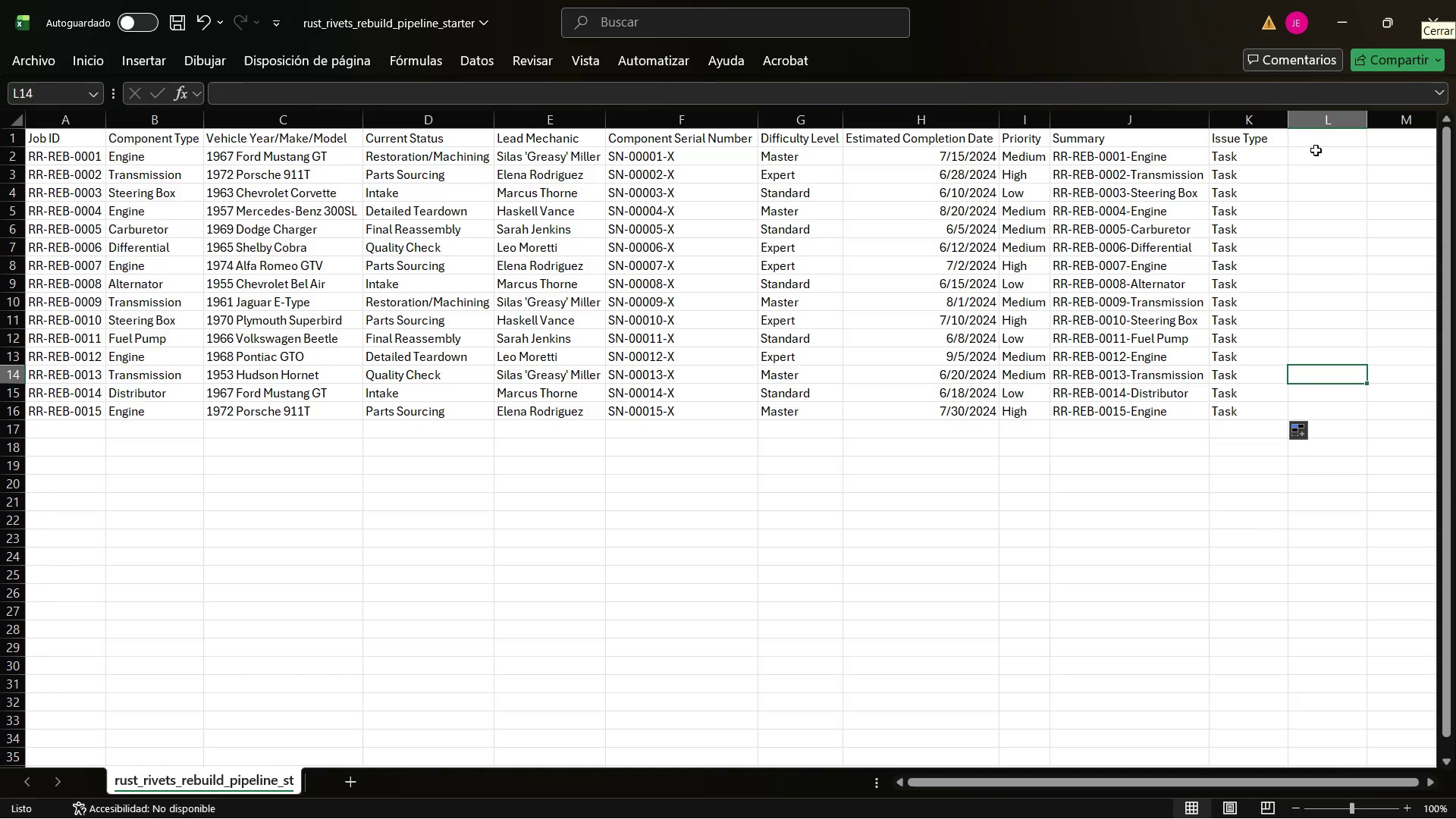 
left_click([1310, 138])
 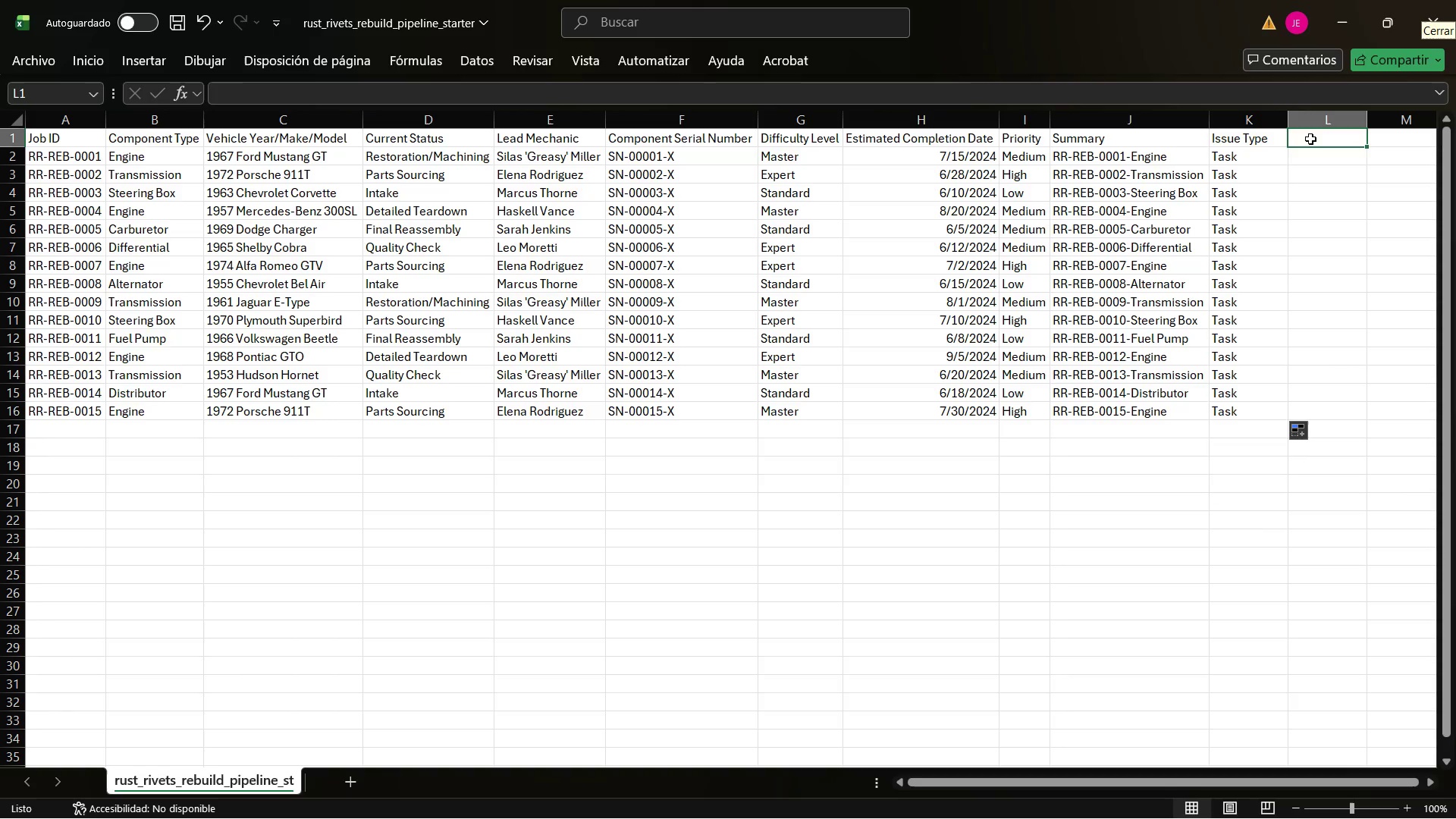 
type(Description)
 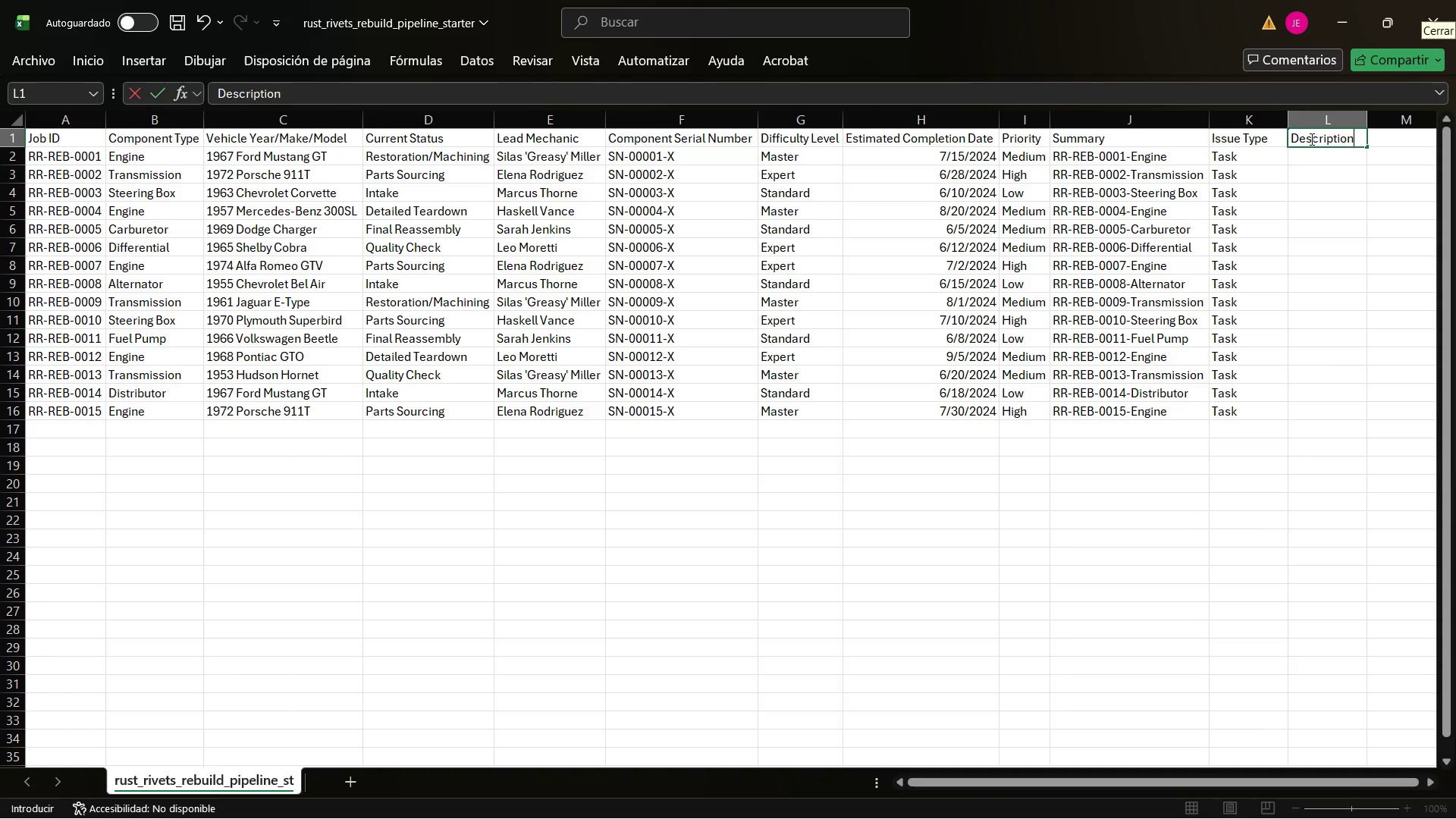 
key(Enter)
 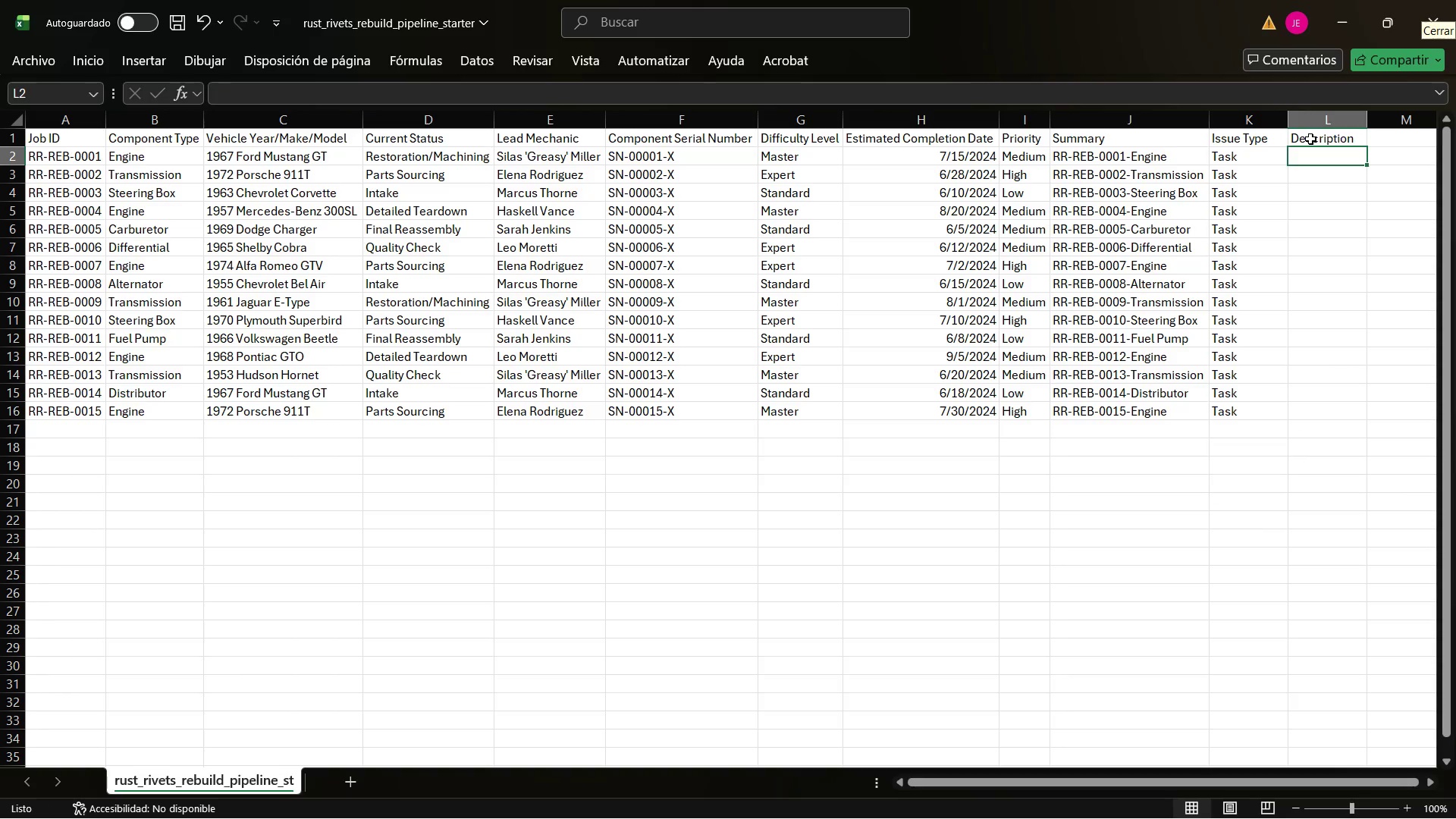 
type()C2)
 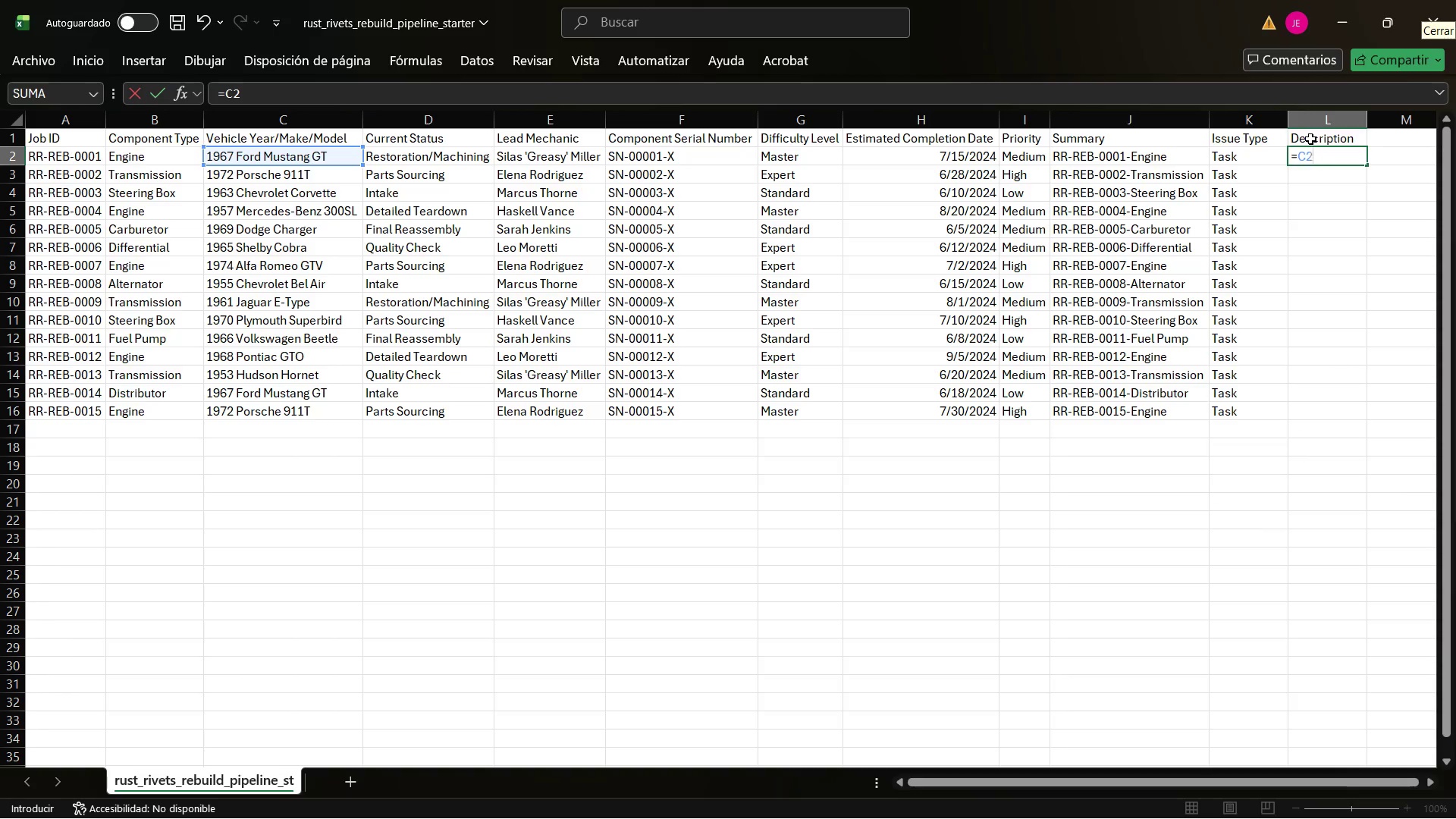 
key(Enter)
 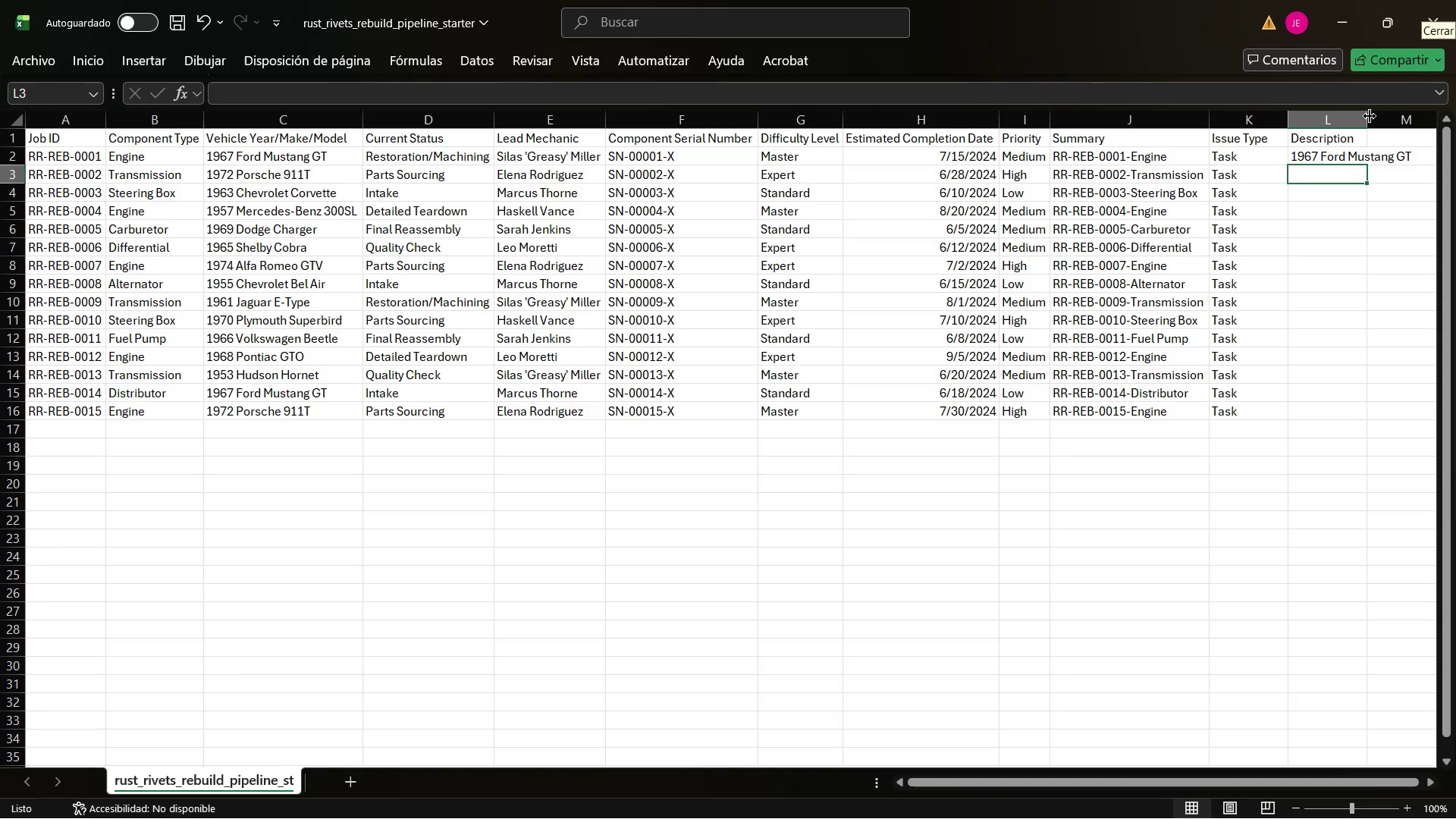 
double_click([1370, 116])
 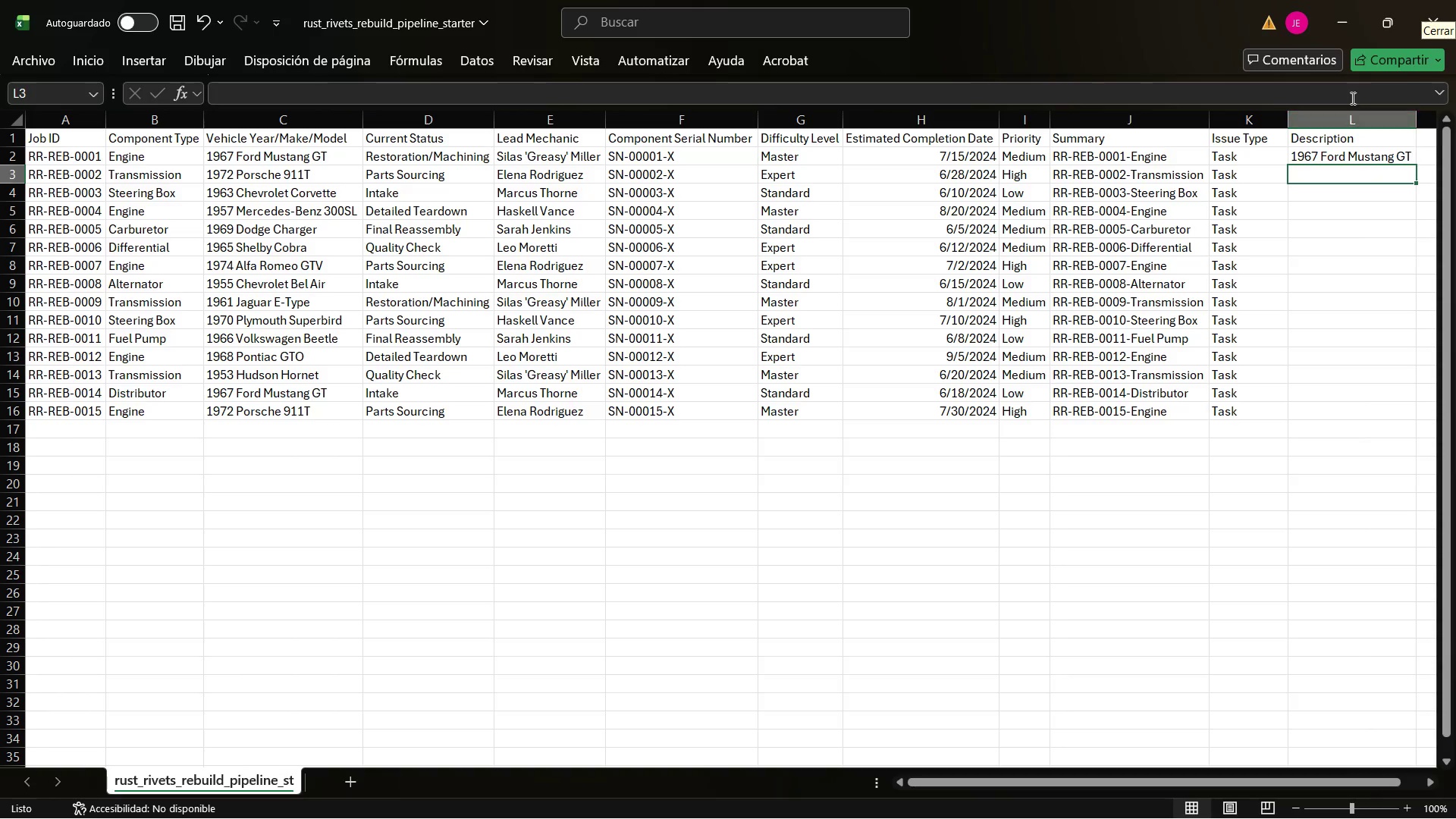 
left_click([1386, 157])
 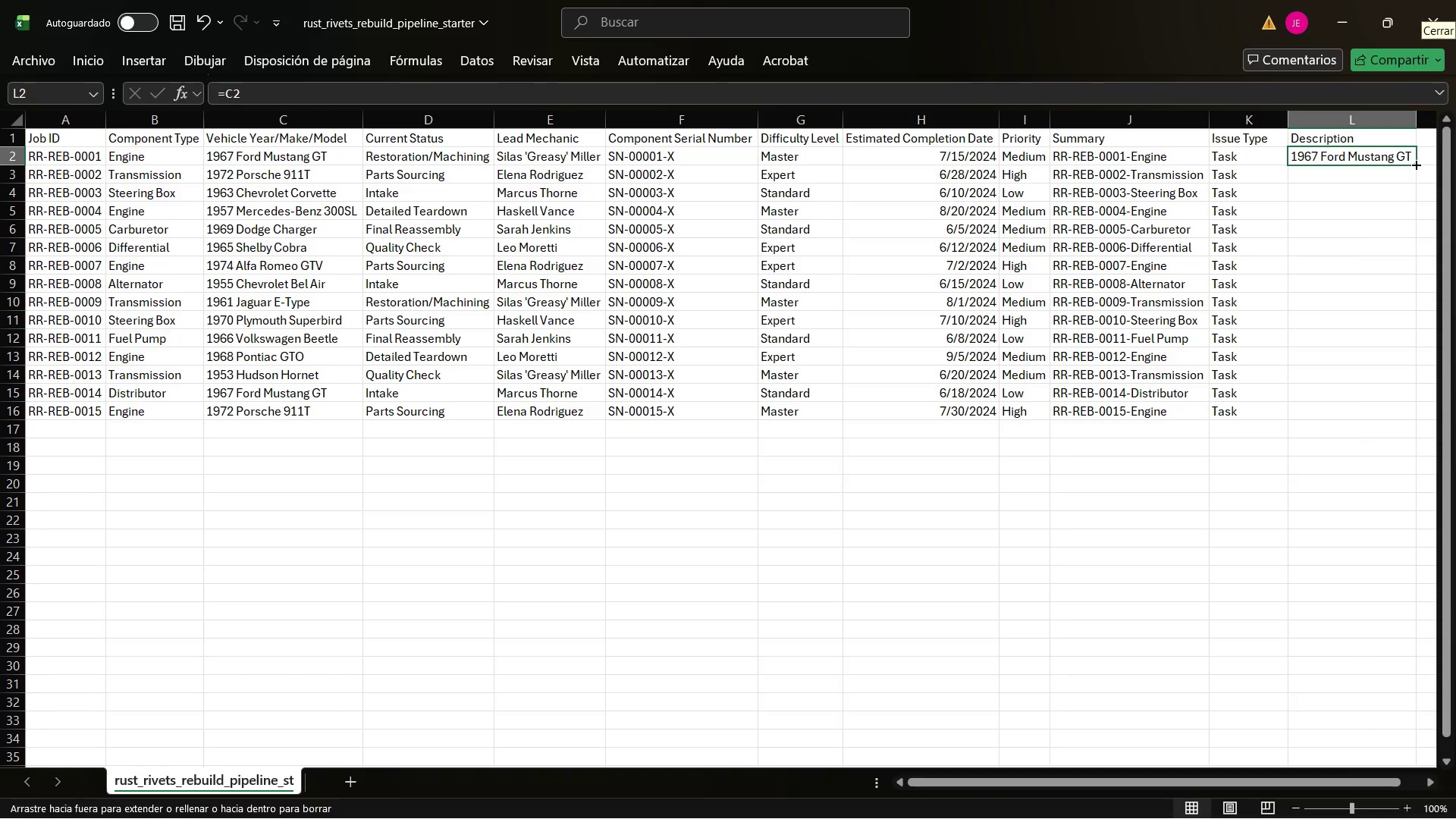 
left_click_drag(start_coordinate=[1414, 164], to_coordinate=[1392, 421])
 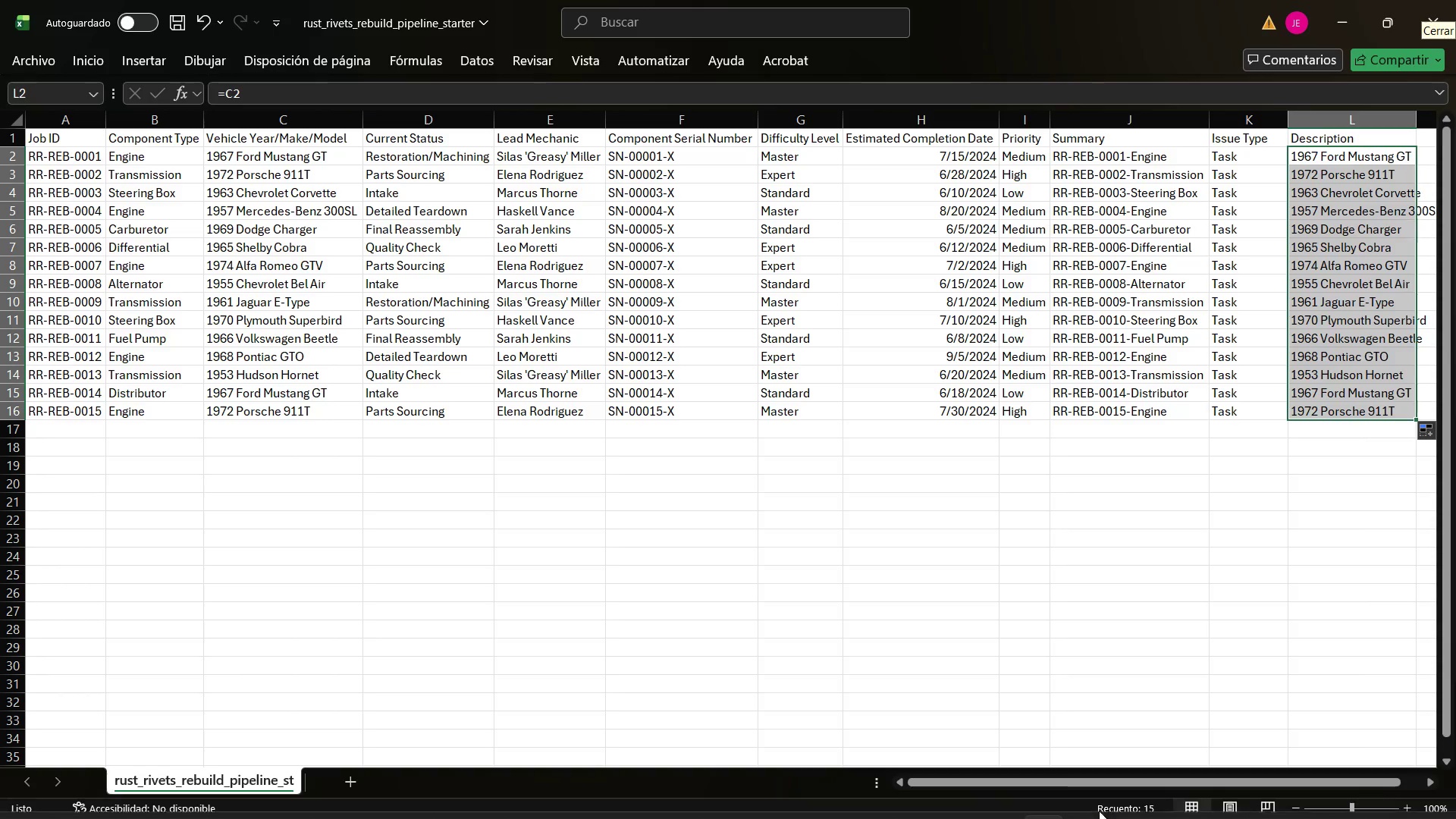 
left_click([1125, 719])
 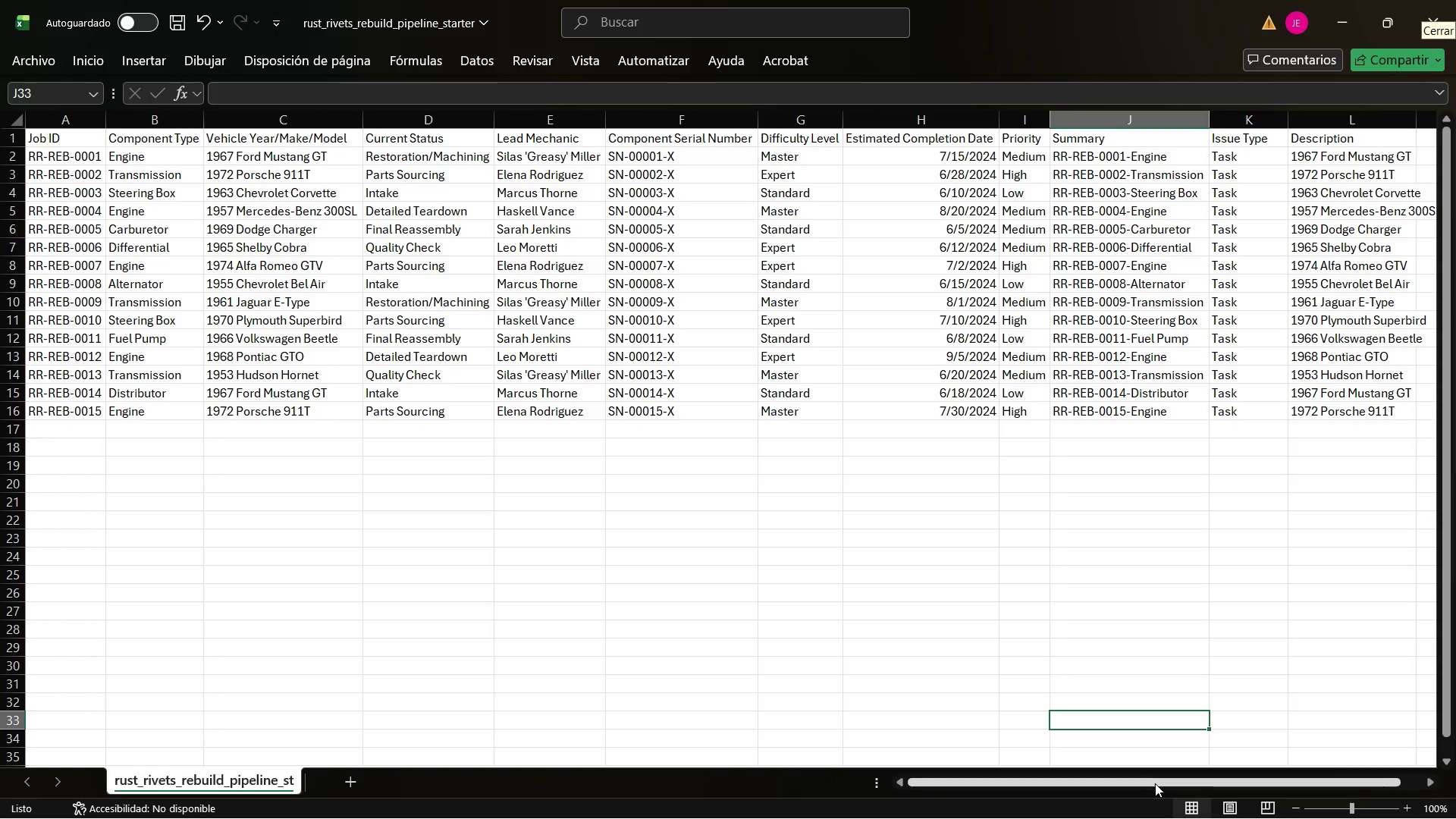 
left_click_drag(start_coordinate=[1154, 783], to_coordinate=[1287, 780])
 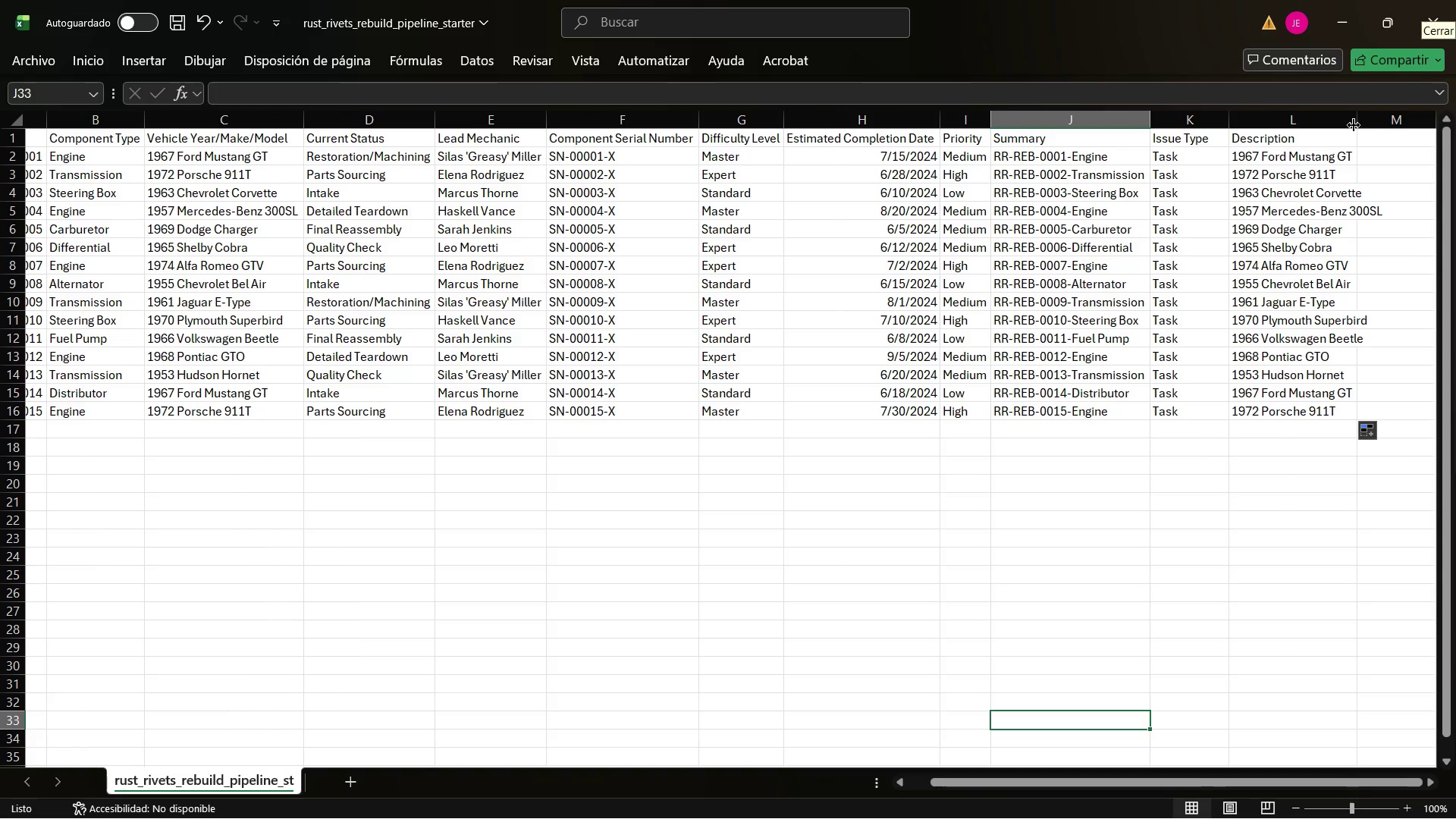 
double_click([1353, 125])
 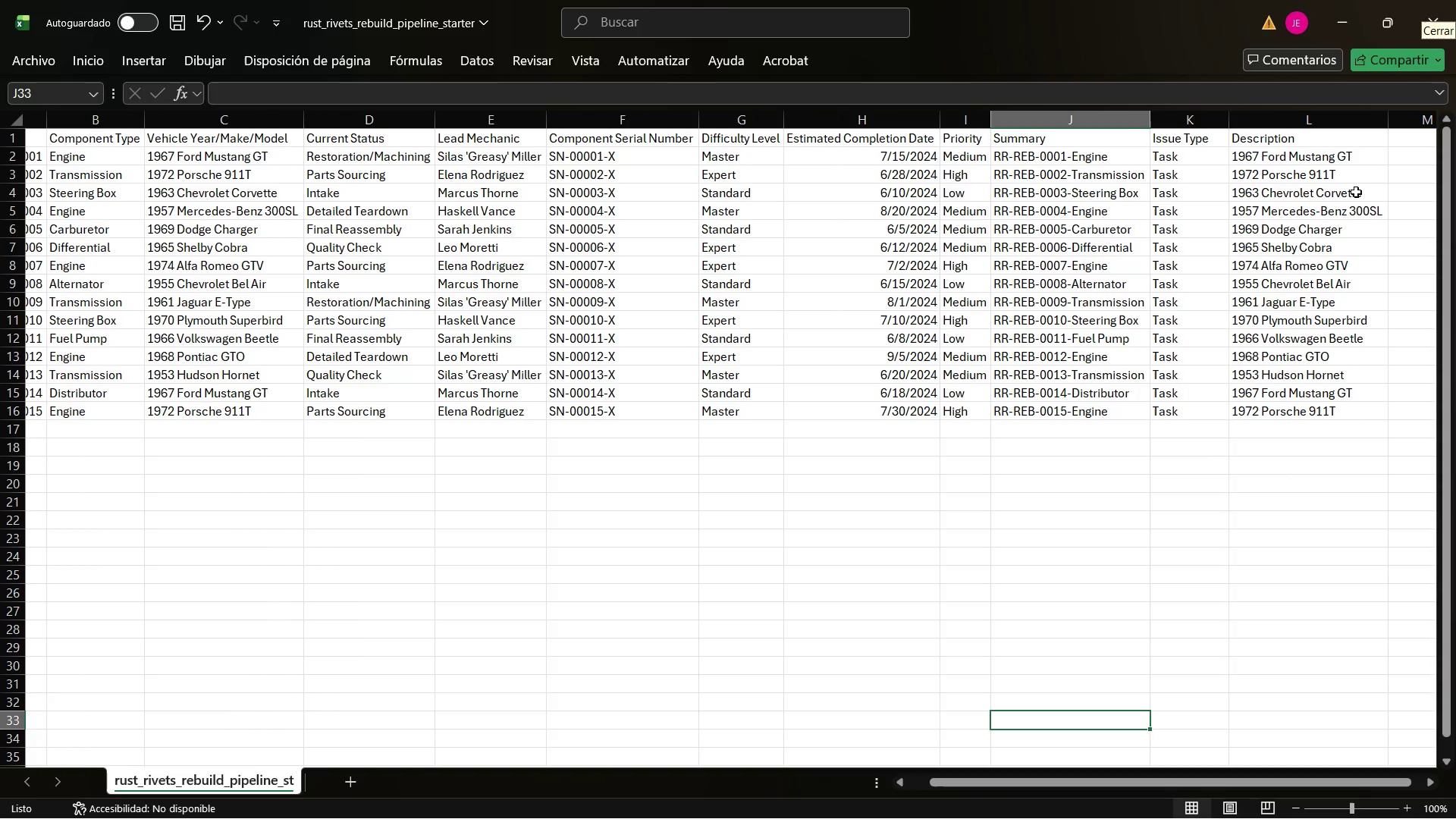 
wait(6.11)
 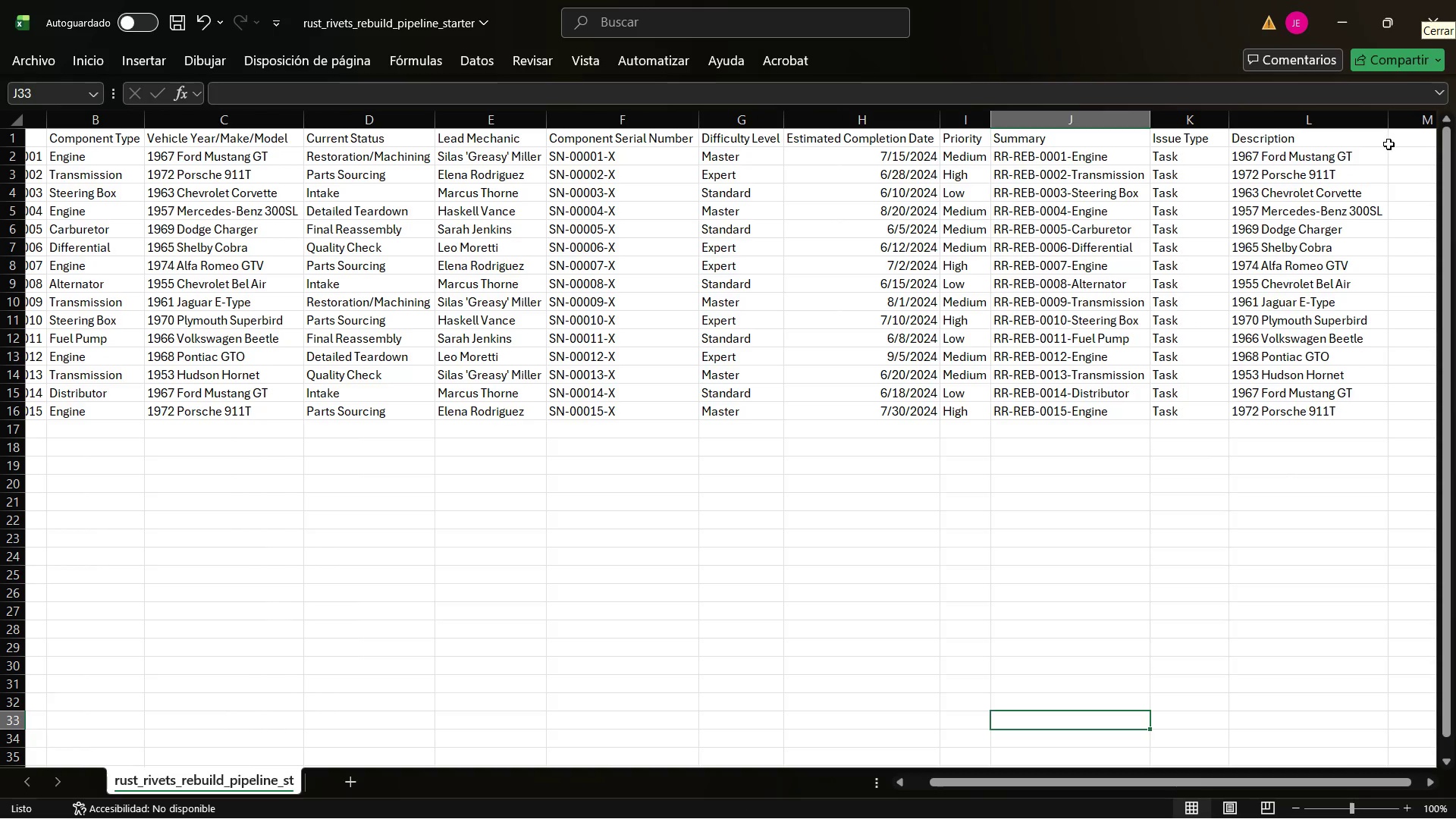 
left_click_drag(start_coordinate=[1186, 781], to_coordinate=[1356, 764])
 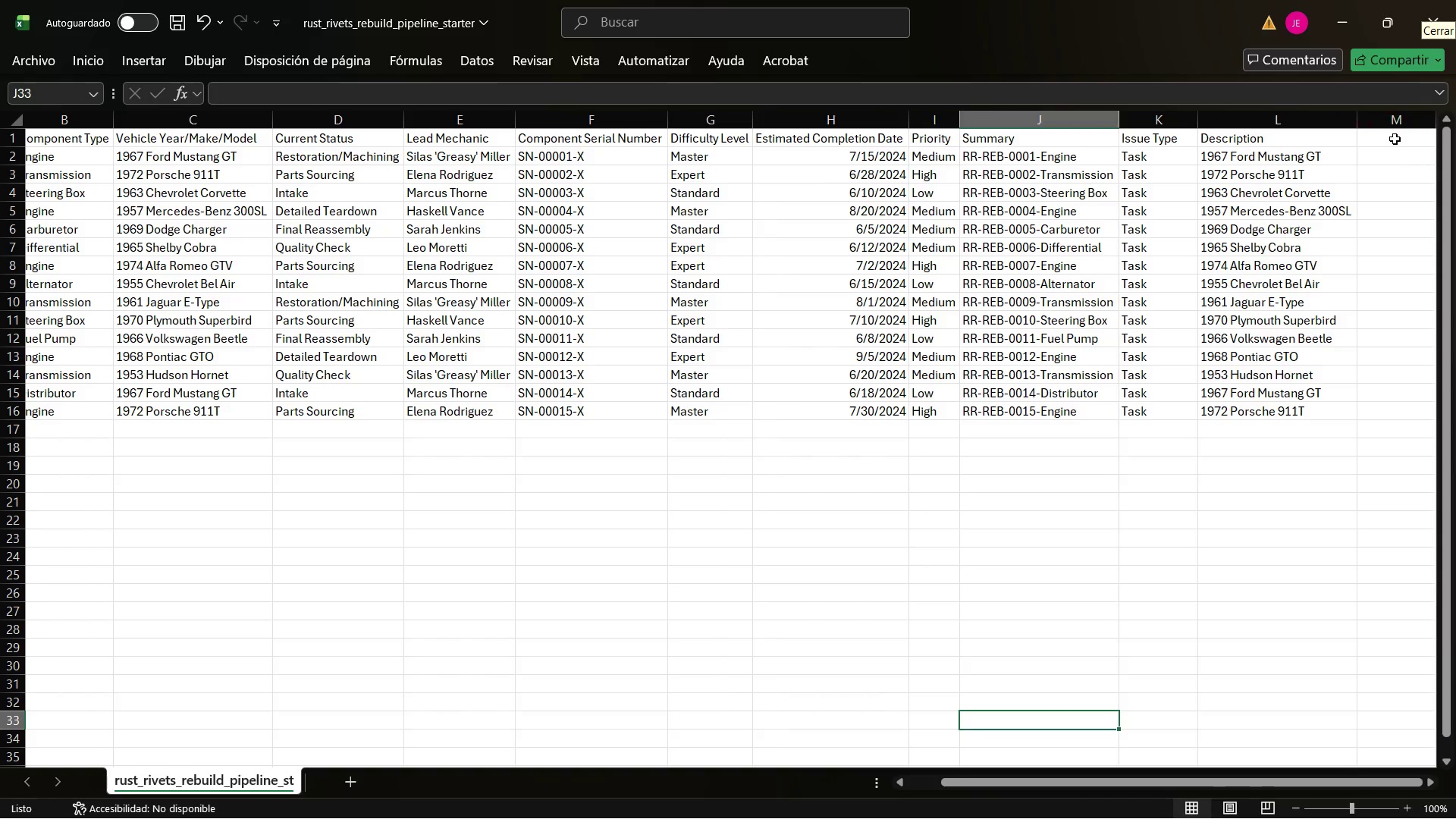 
left_click([1393, 140])
 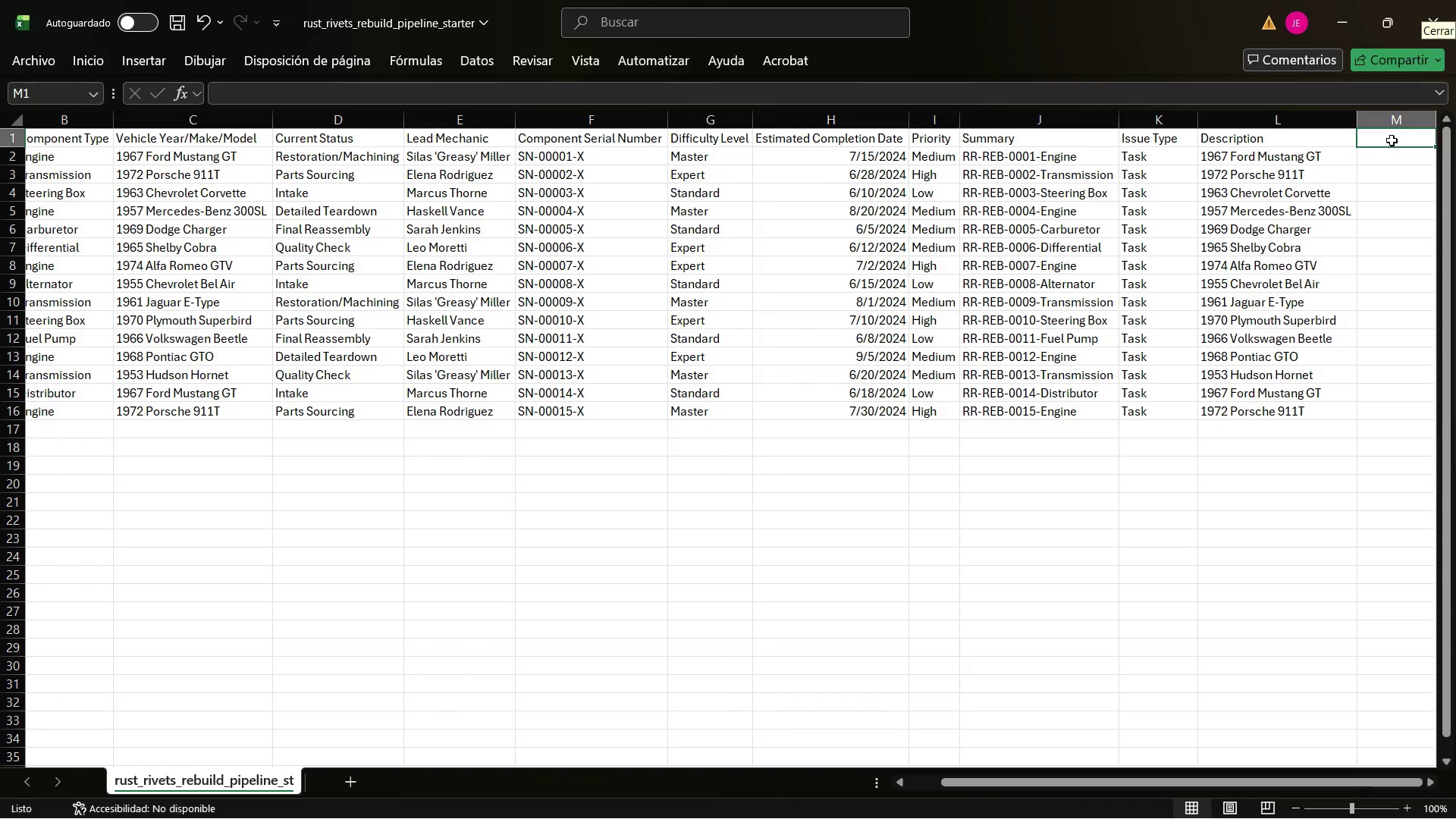 
type(Start Date)
 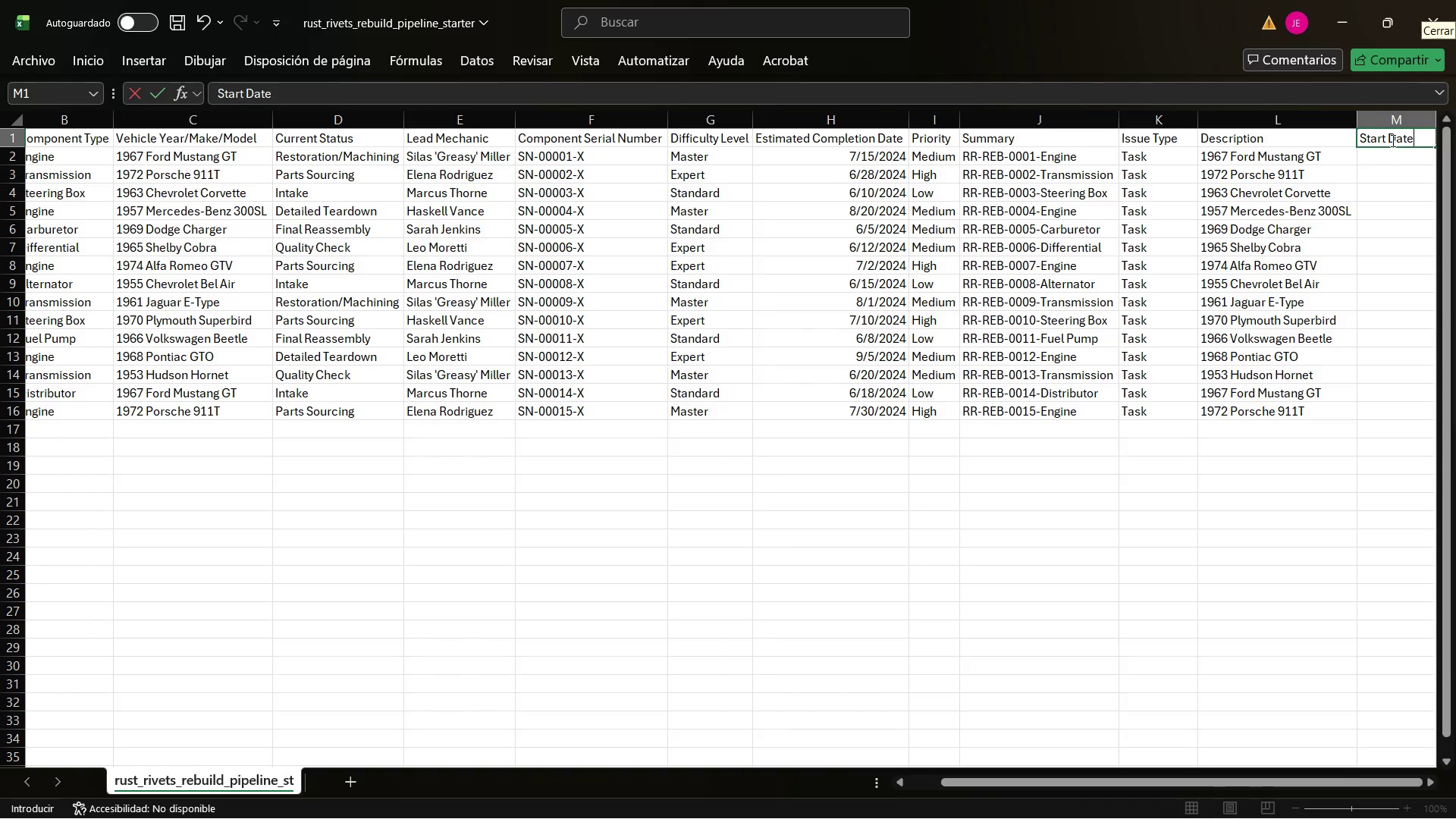 
key(Enter)
 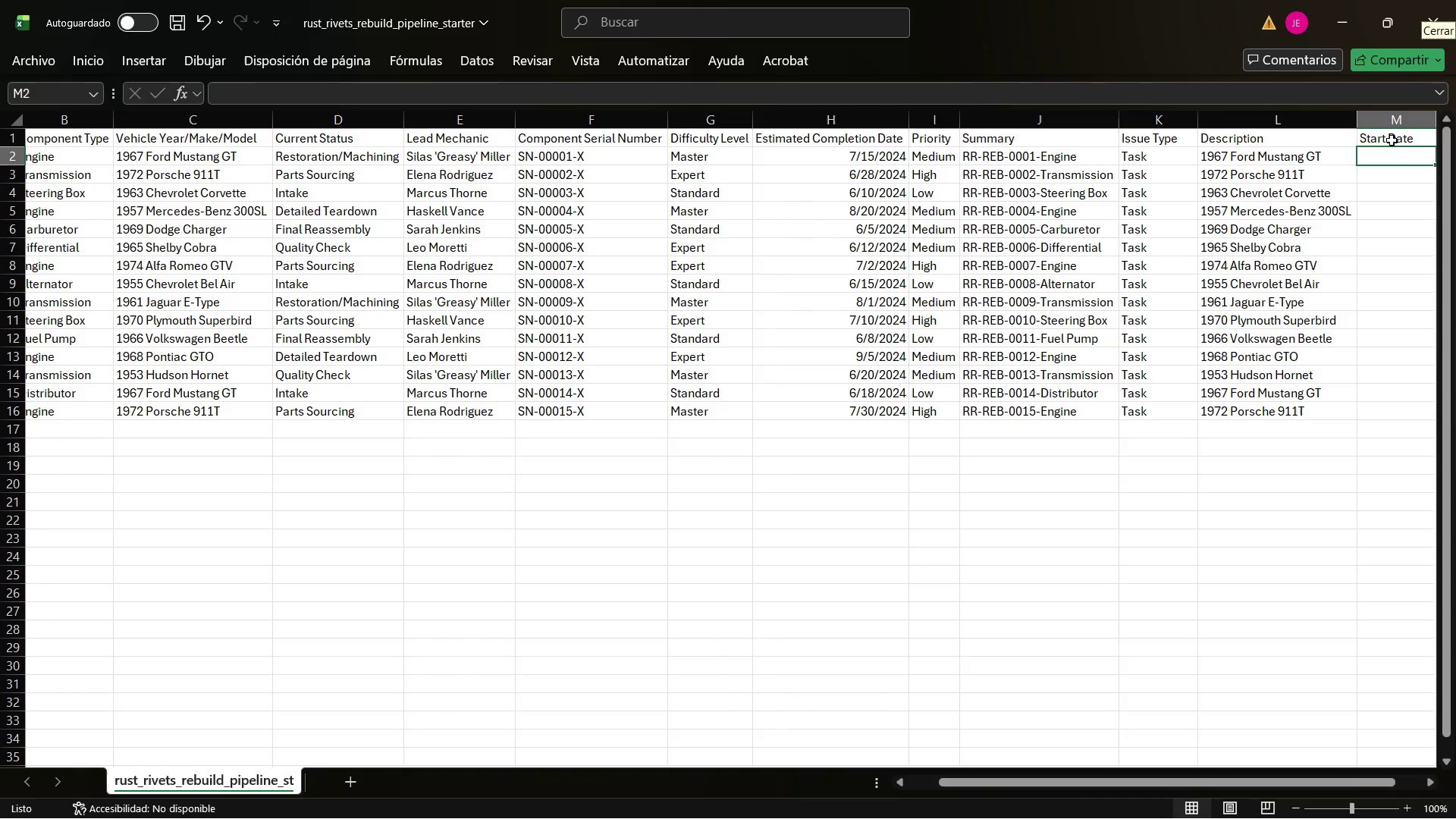 
type()TO)
key(Backspace)
key(Backspace)
type(Hoy*()
 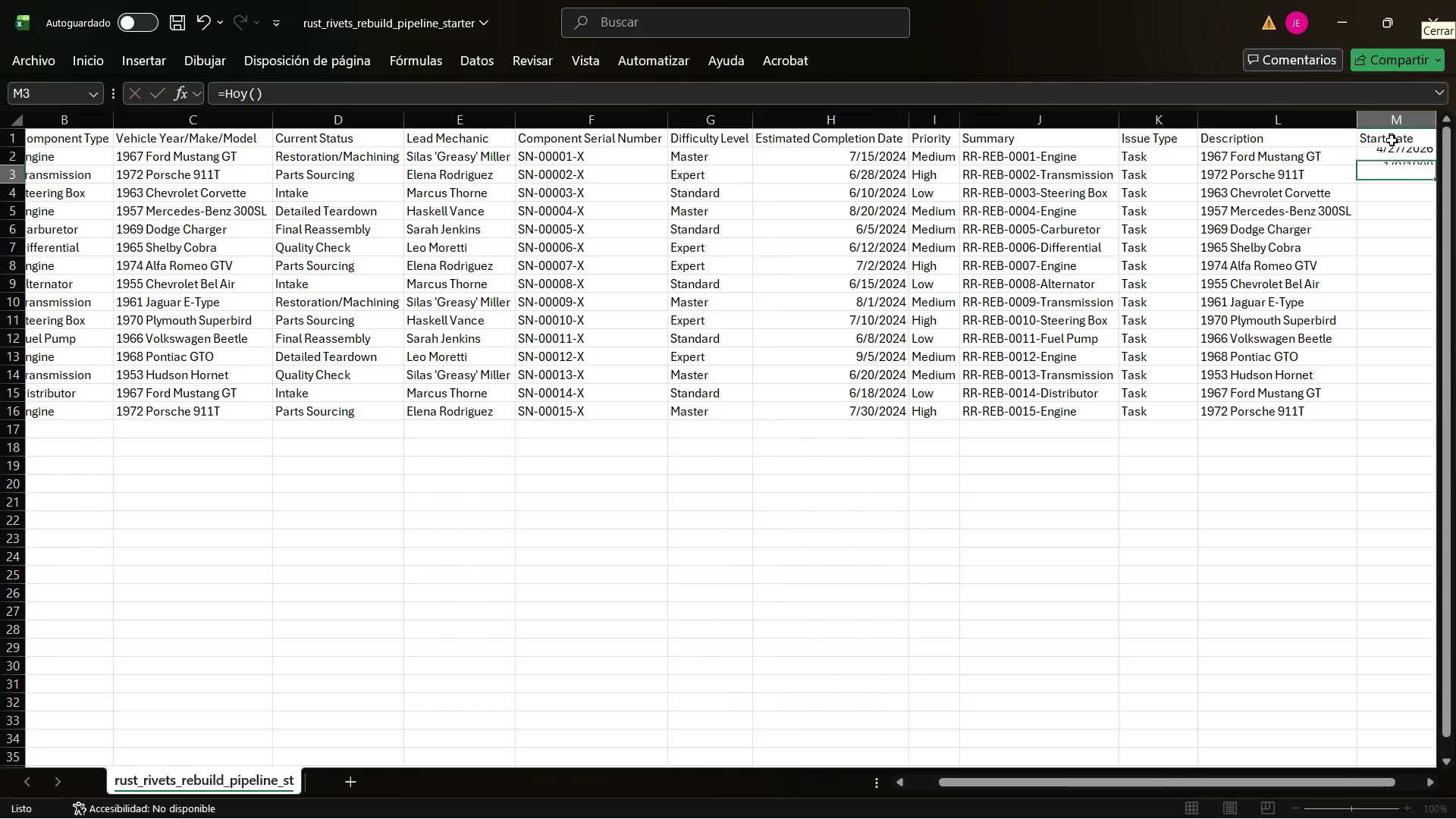 
 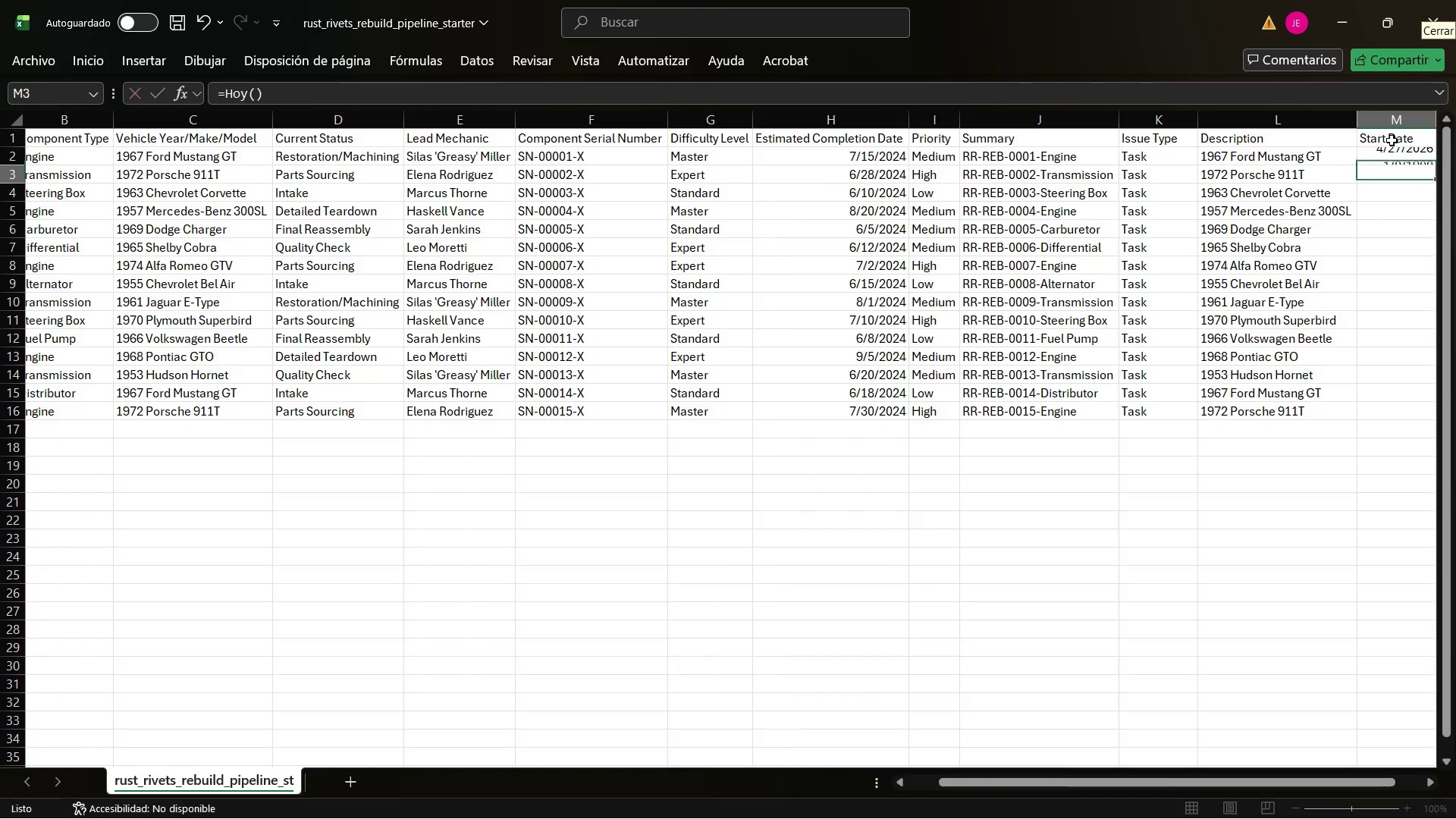 
key(Enter)
 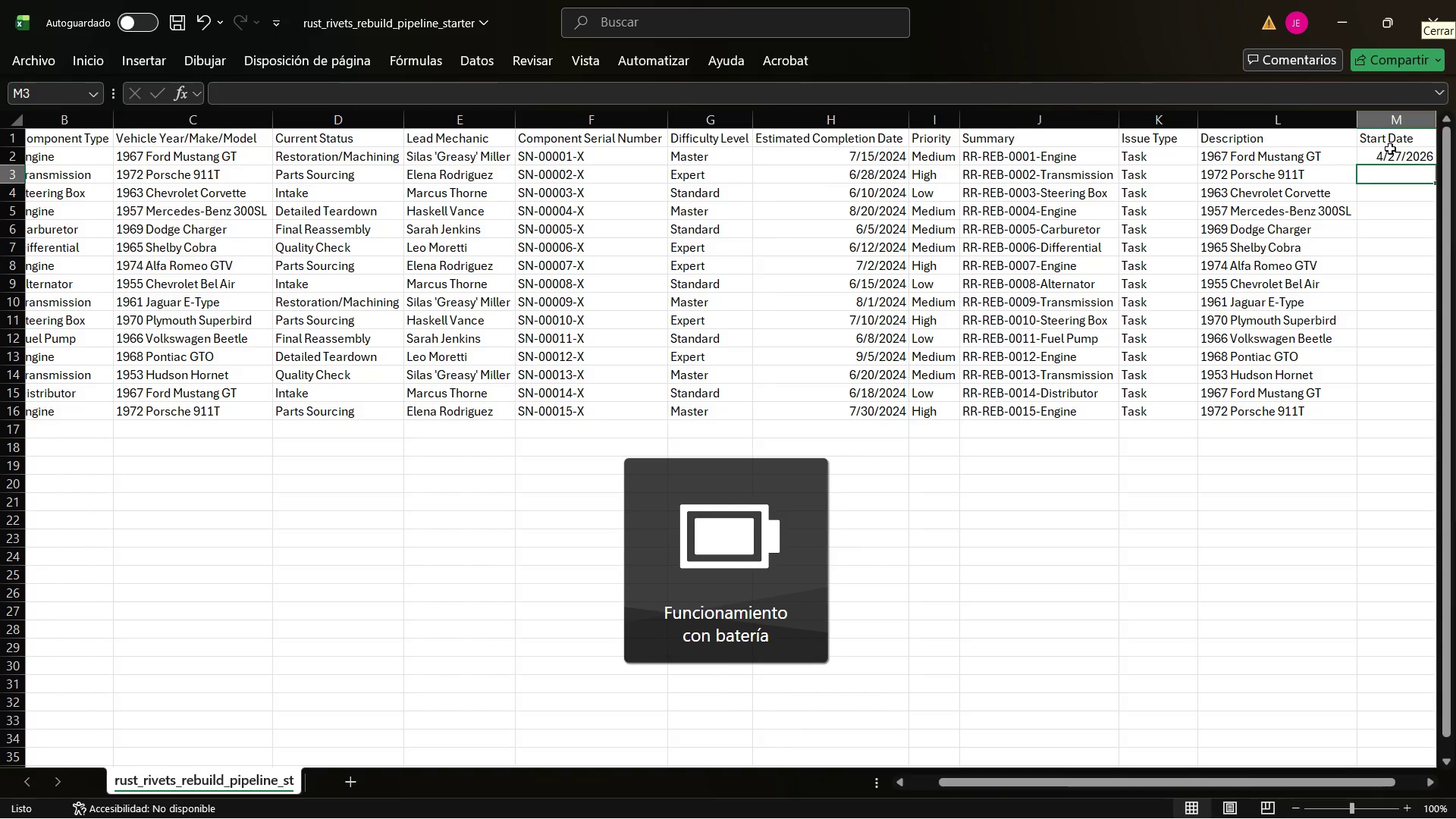 
left_click([1390, 166])
 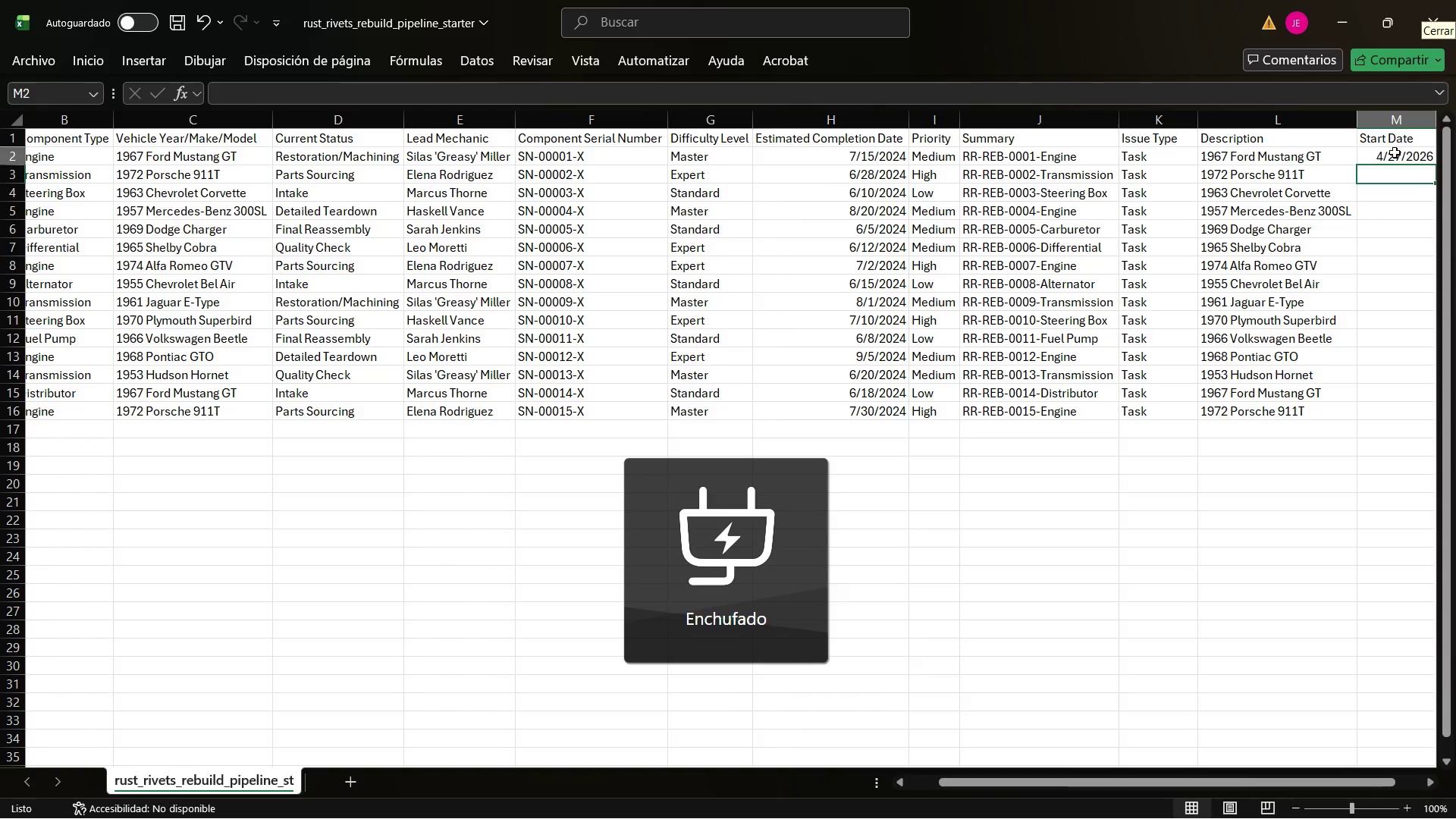 
left_click([1395, 152])
 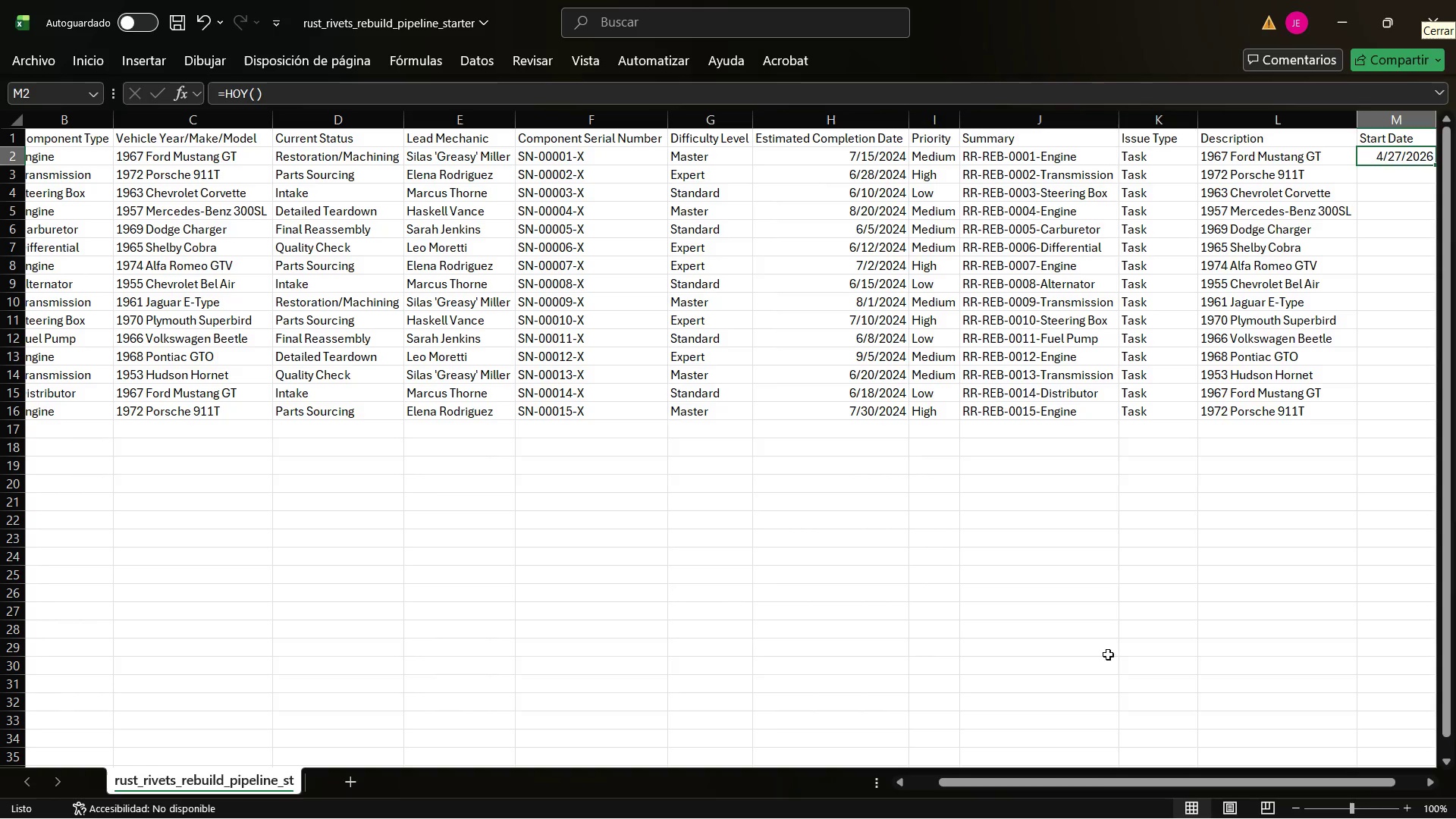 
left_click_drag(start_coordinate=[1051, 777], to_coordinate=[1242, 761])
 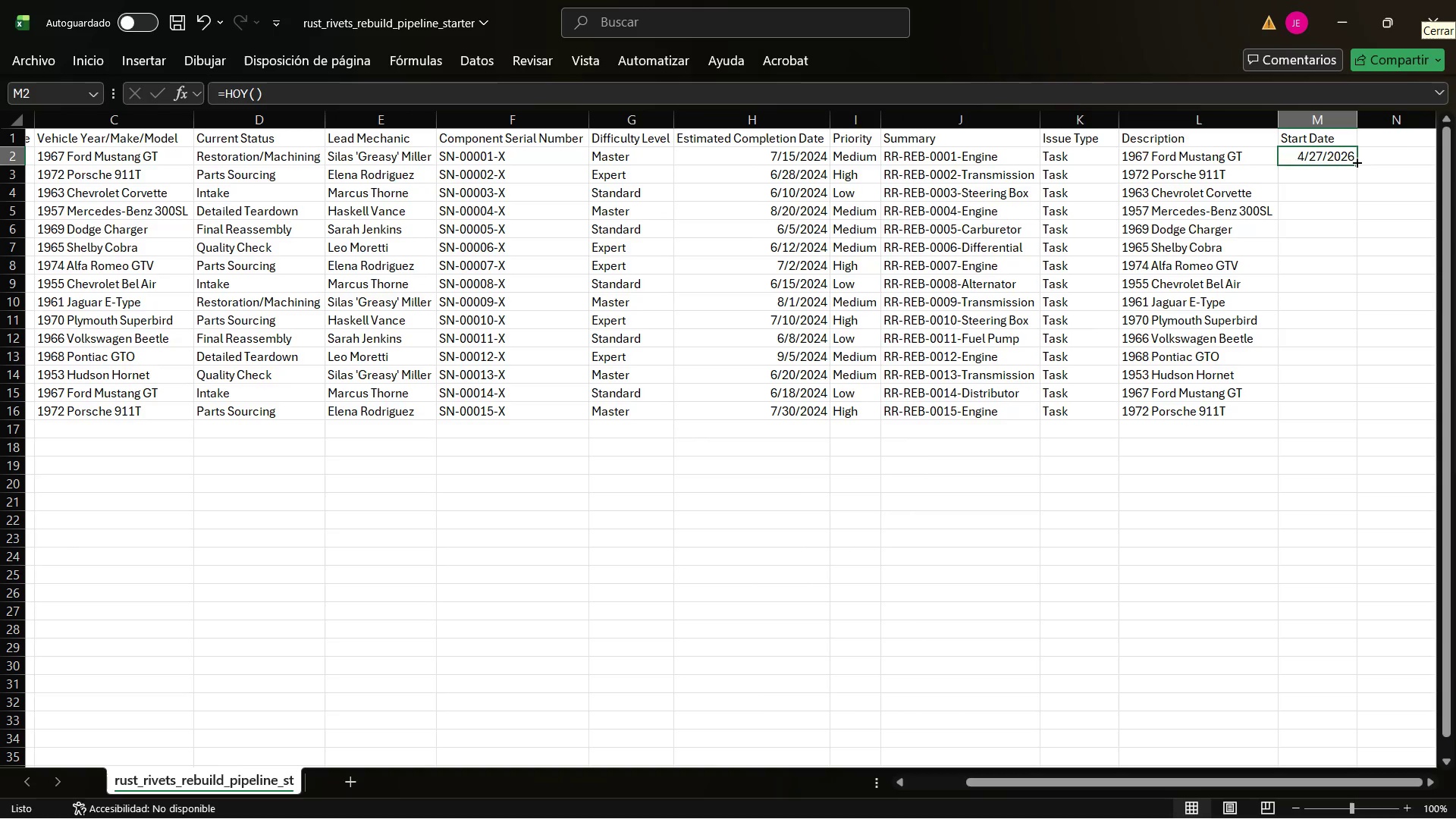 
left_click_drag(start_coordinate=[1356, 162], to_coordinate=[1323, 416])
 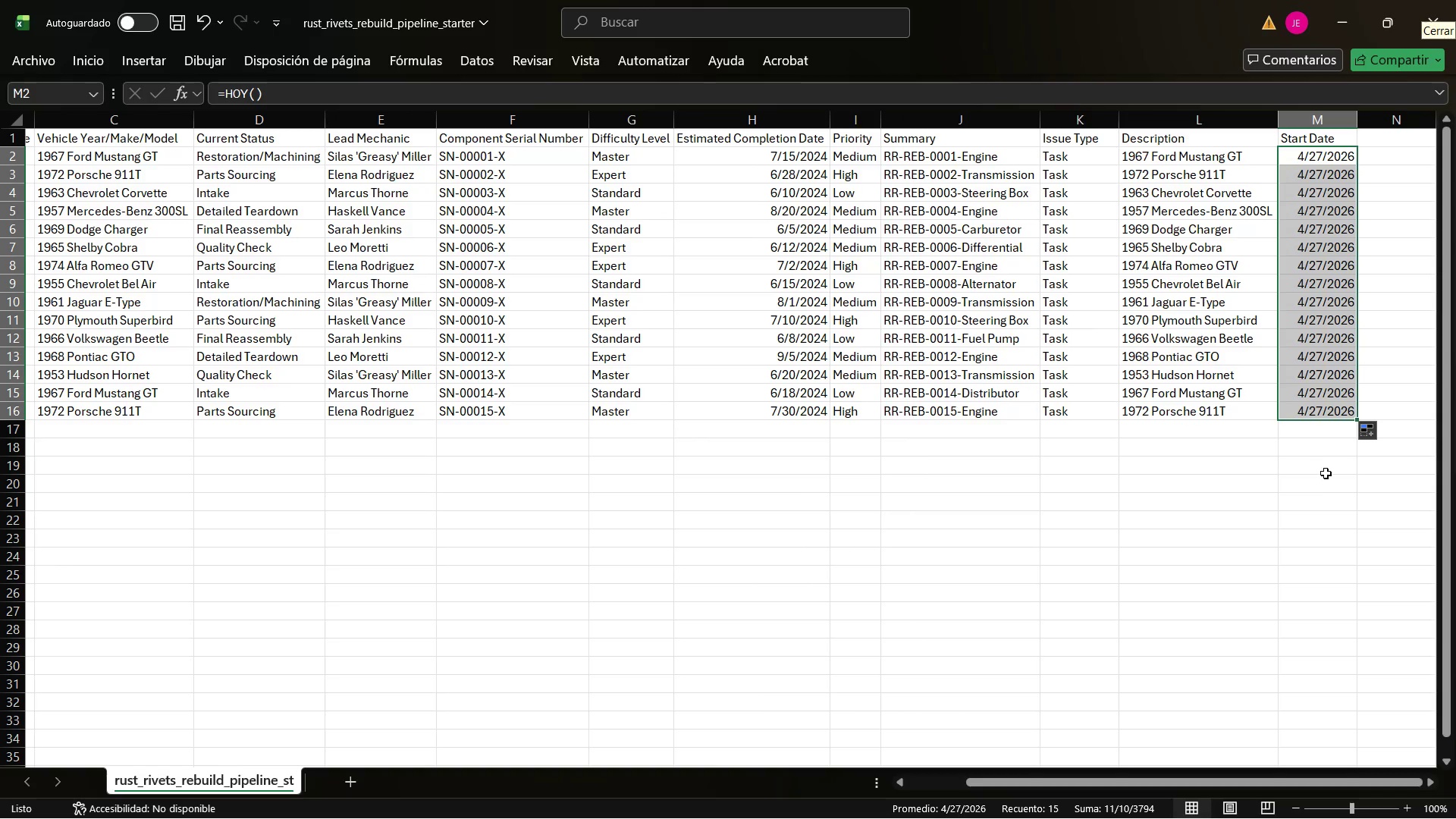 
left_click([1324, 473])
 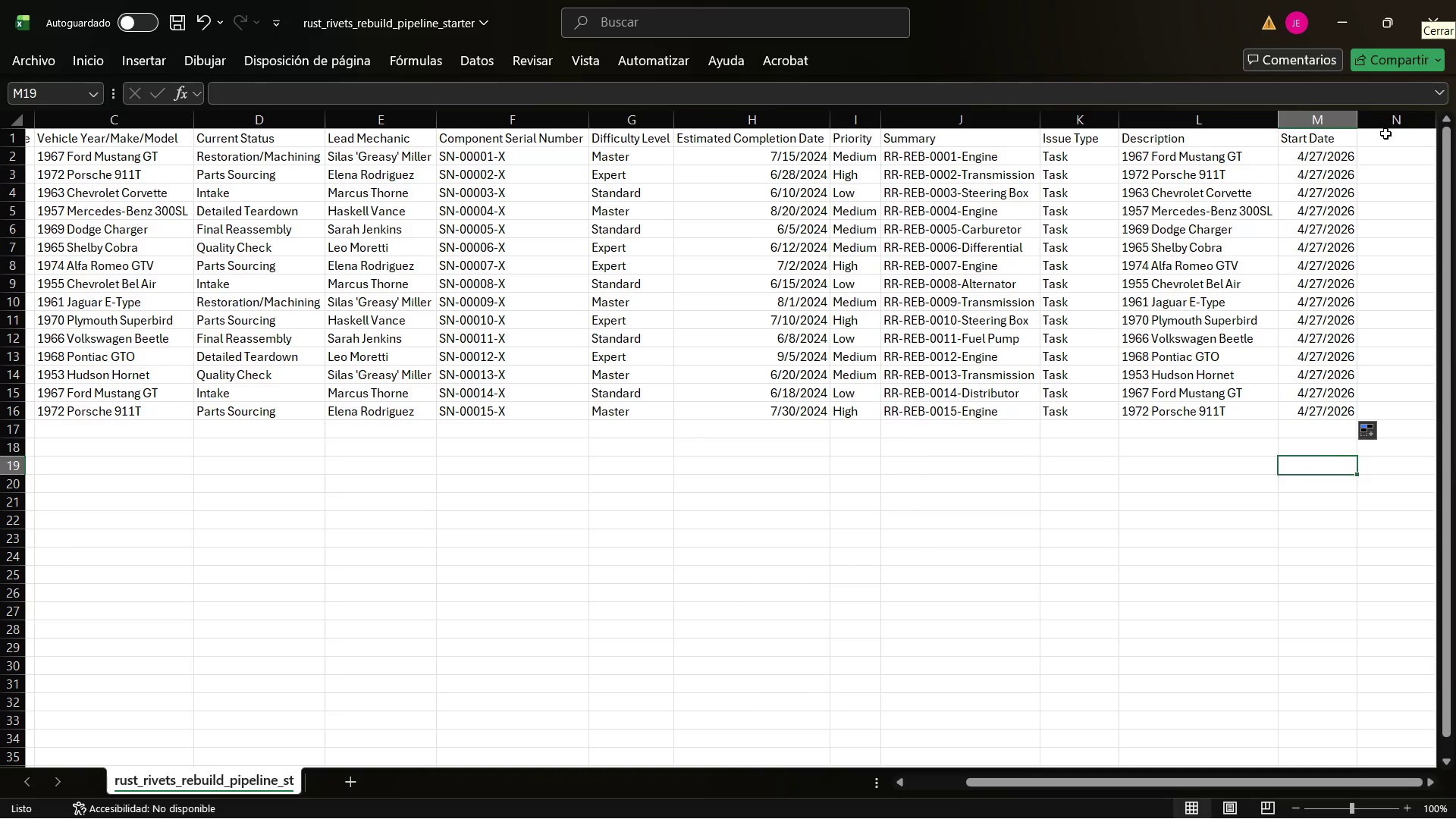 
left_click([1385, 133])
 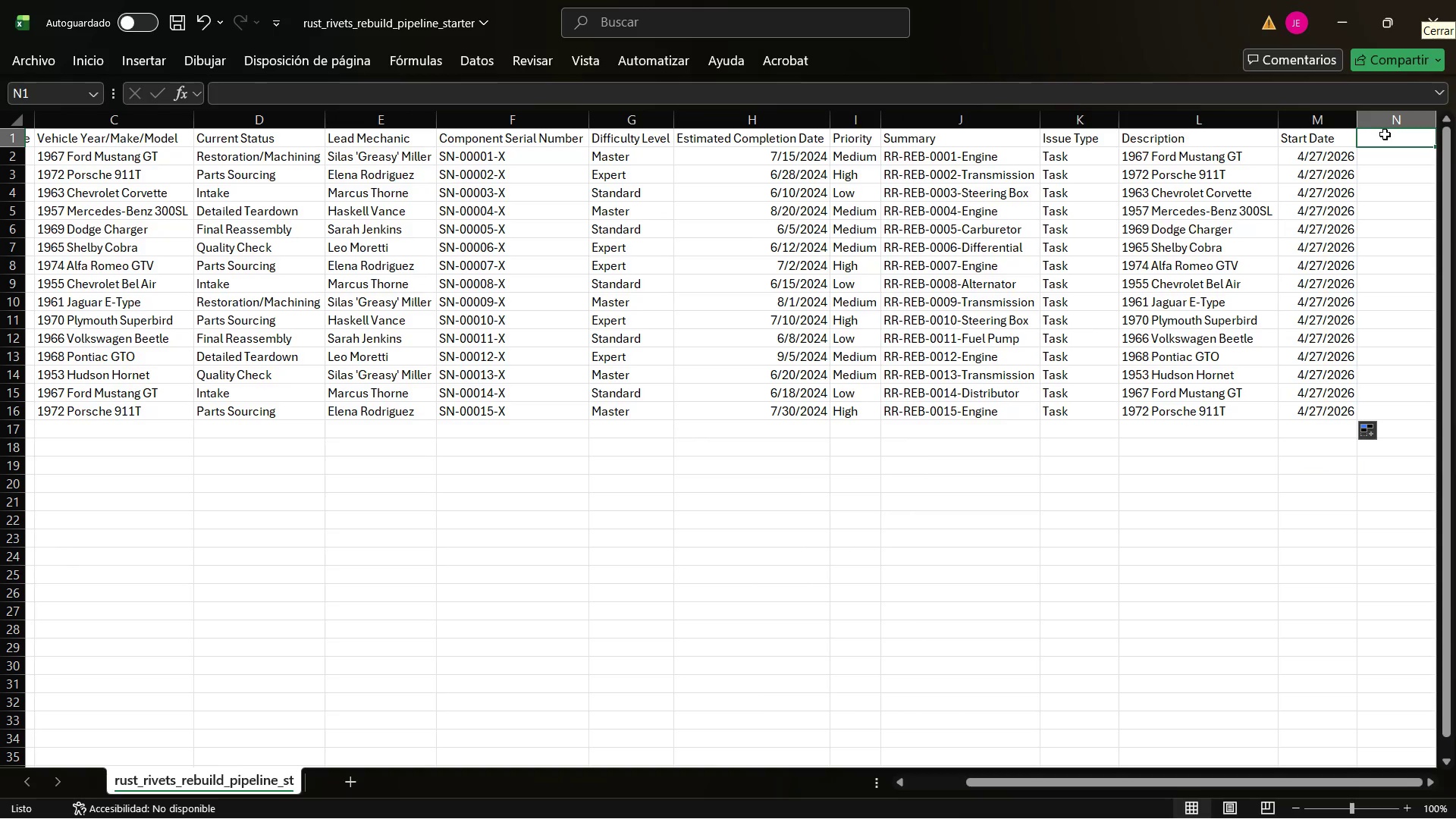 
type(Due Date)
 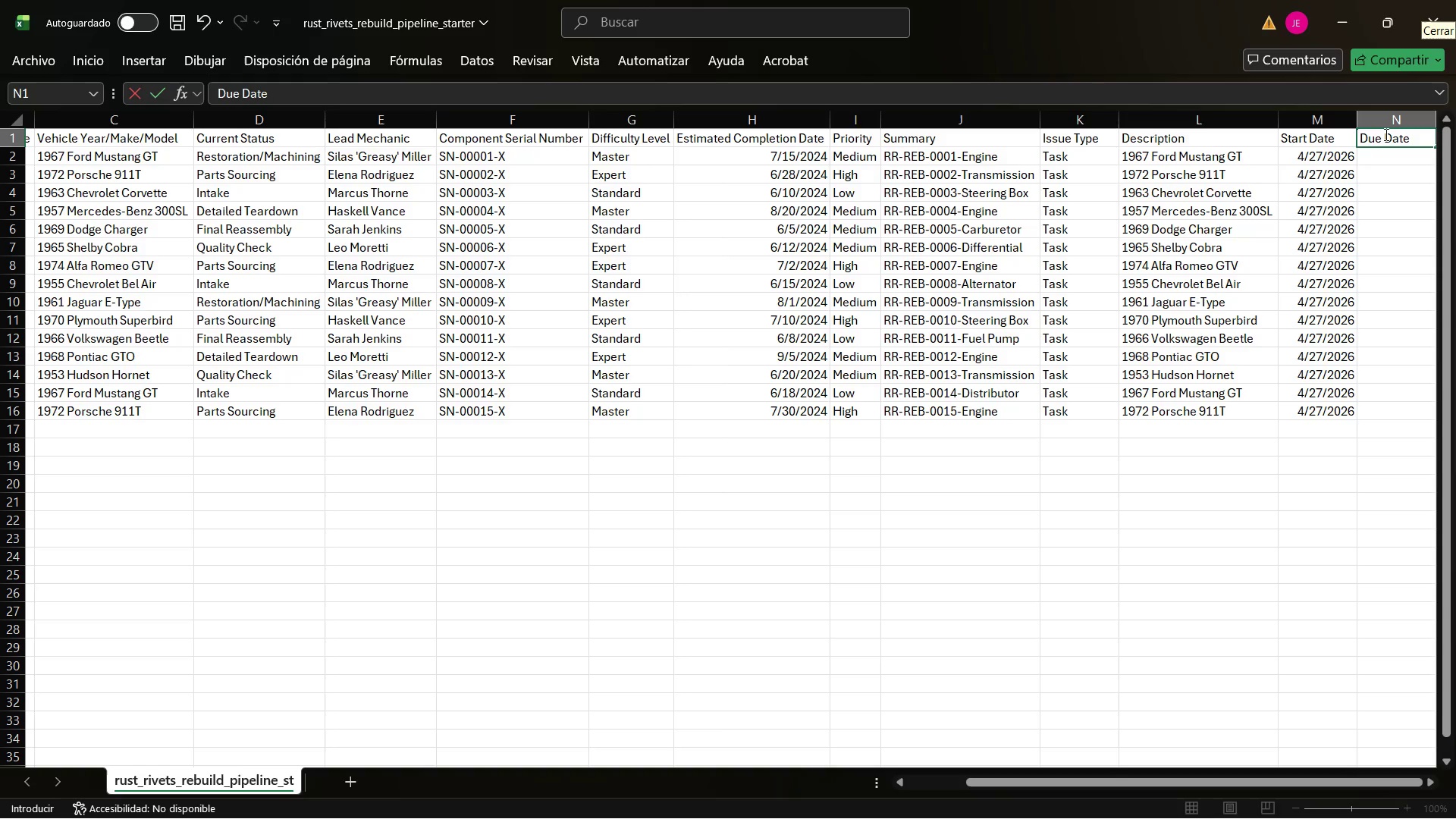 
key(Enter)
 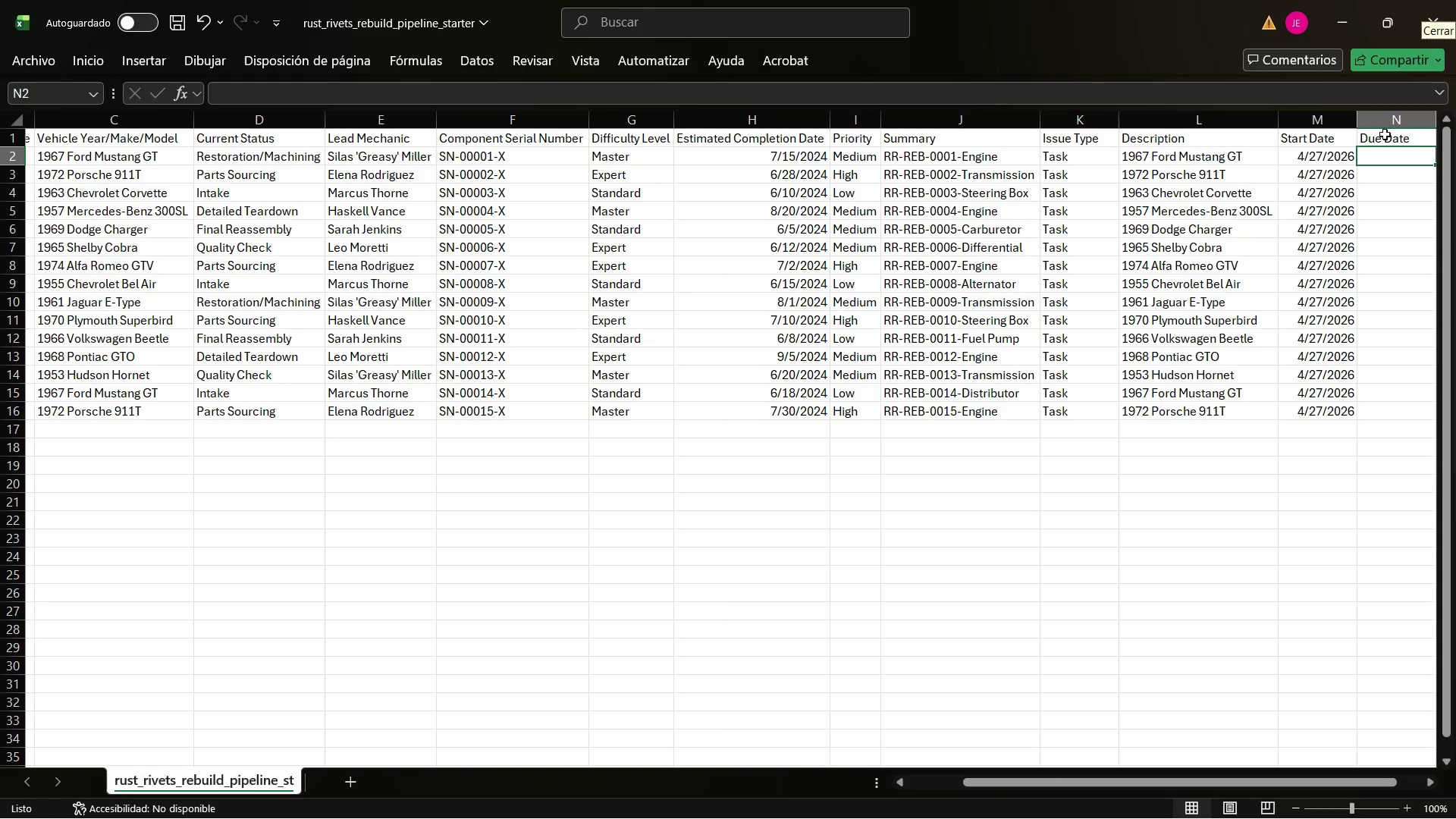 
type()hoy*(+[NumLock]+[End])
key(Backspace)
type([End][NumLock]10)
key(NumpadEnter)
 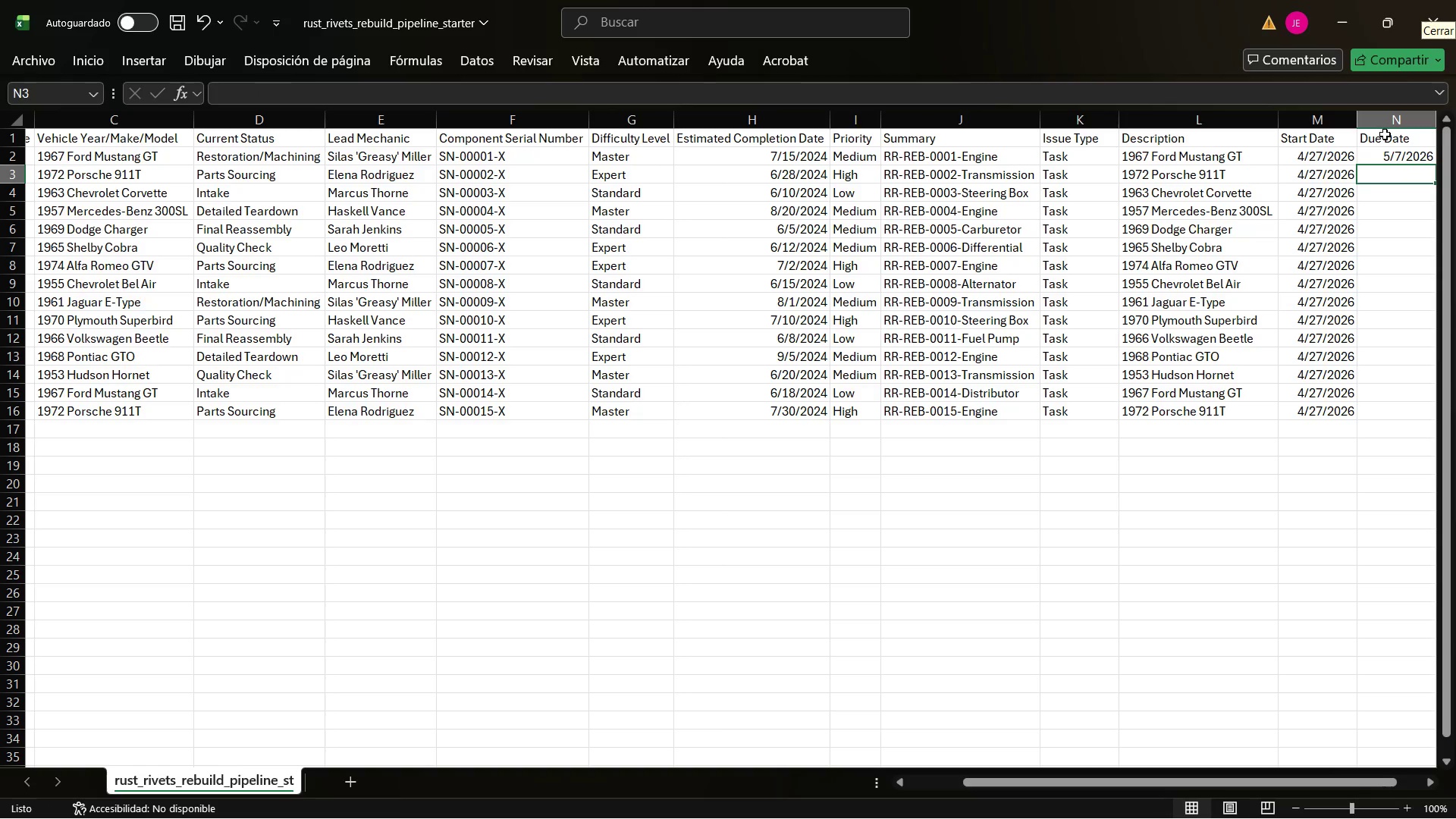 
left_click([843, 454])
 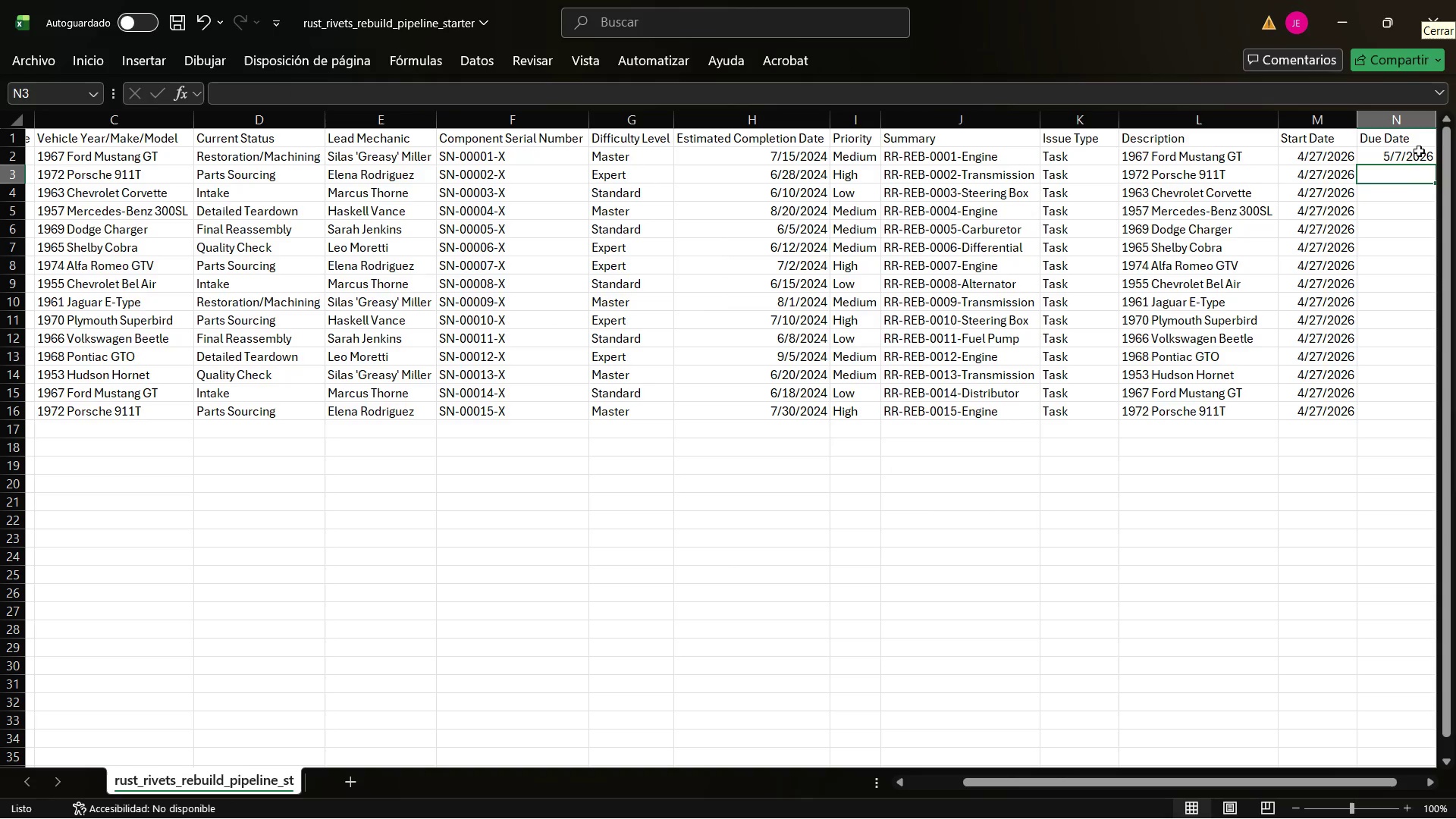 
left_click([1416, 149])
 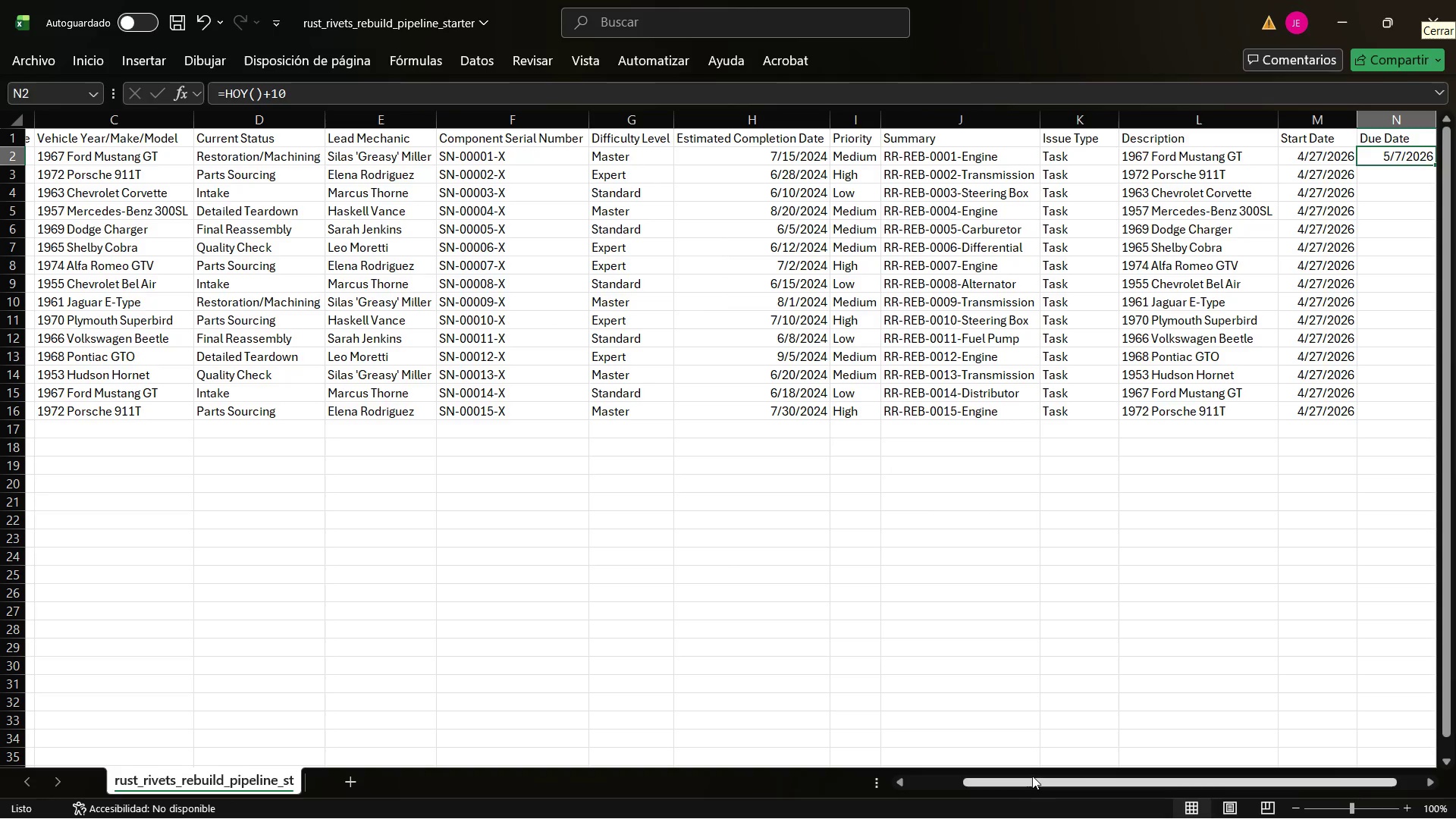 
left_click_drag(start_coordinate=[1034, 779], to_coordinate=[1153, 778])
 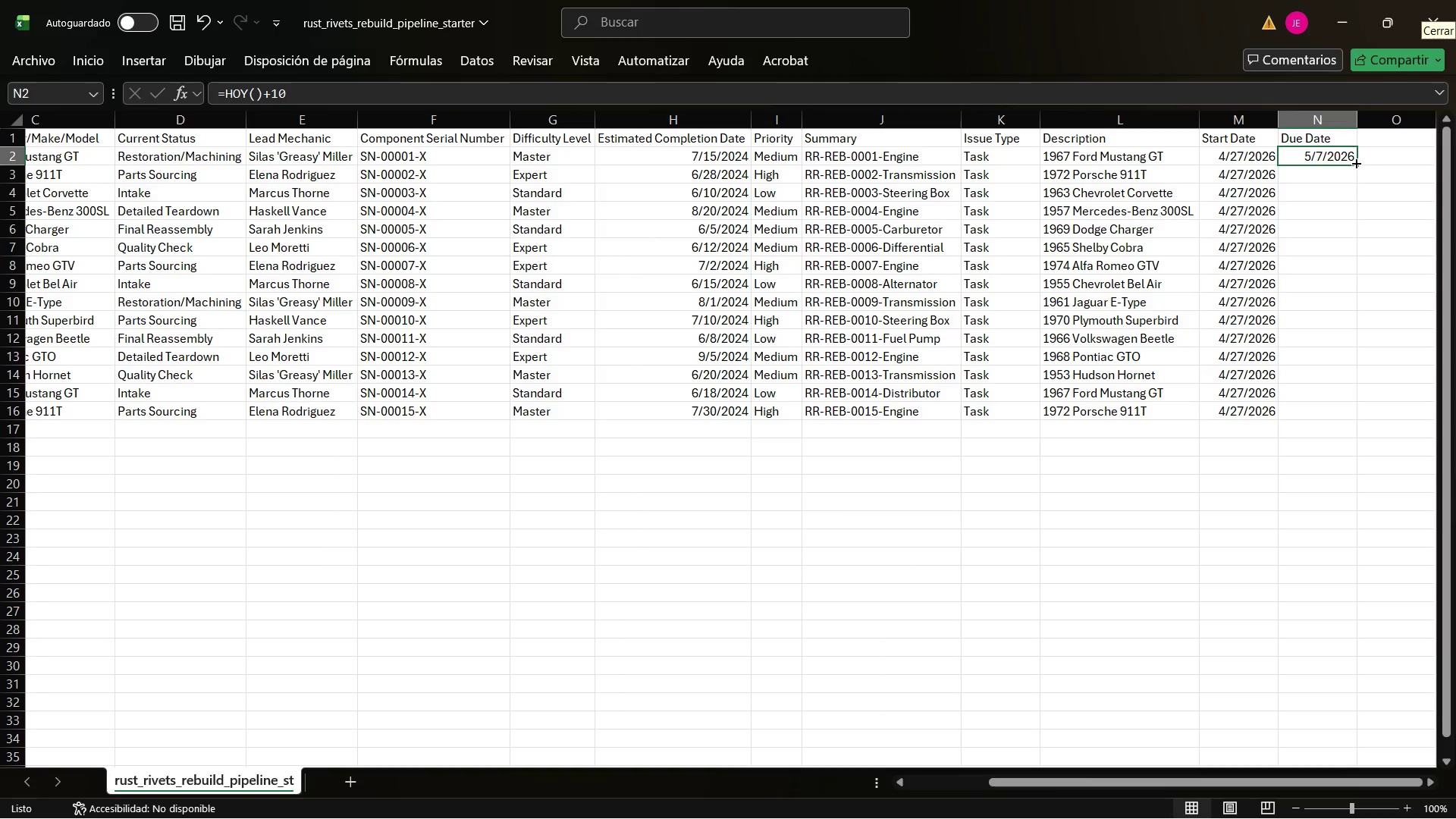 
left_click_drag(start_coordinate=[1357, 162], to_coordinate=[1331, 411])
 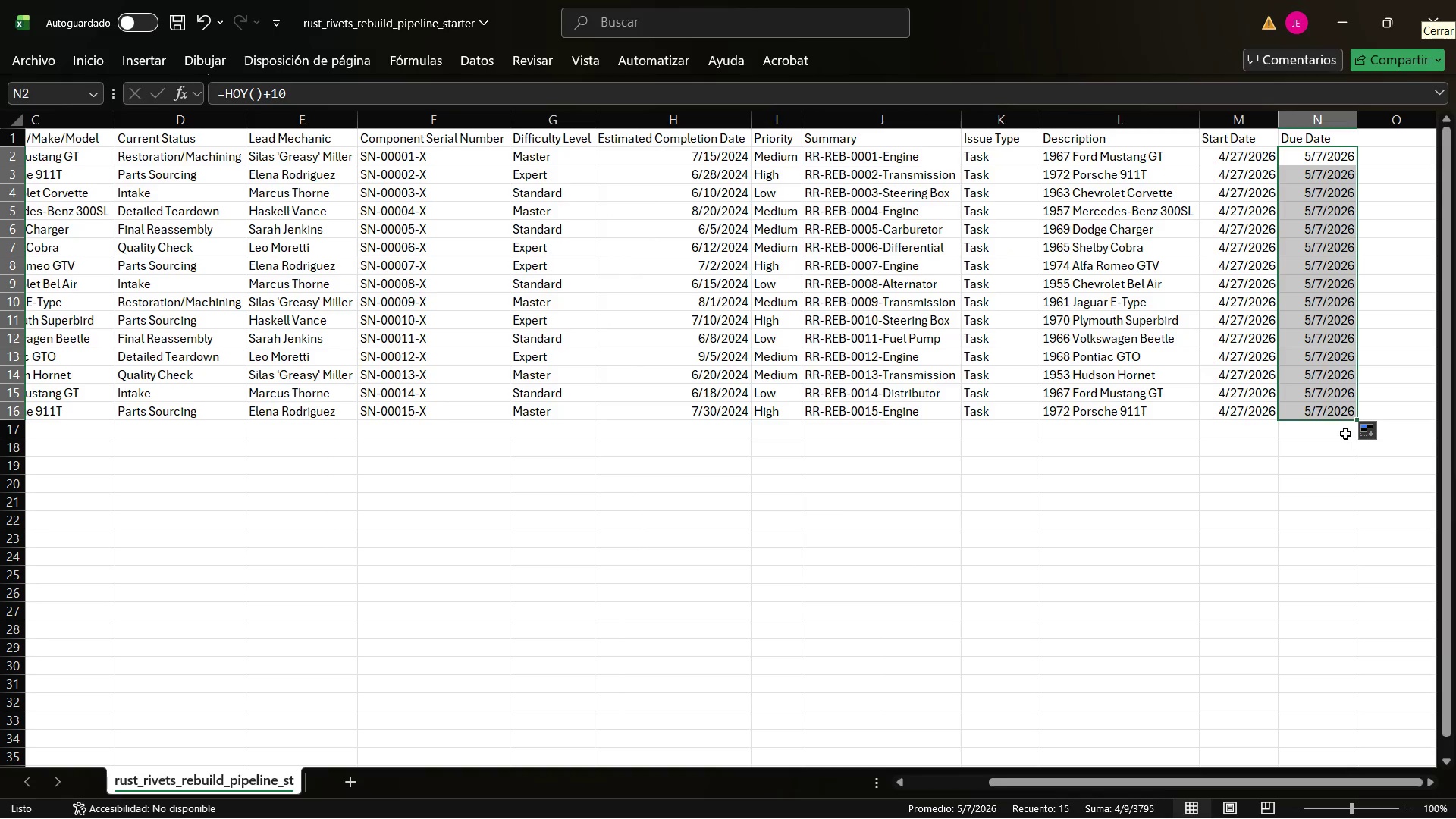 
wait(10.41)
 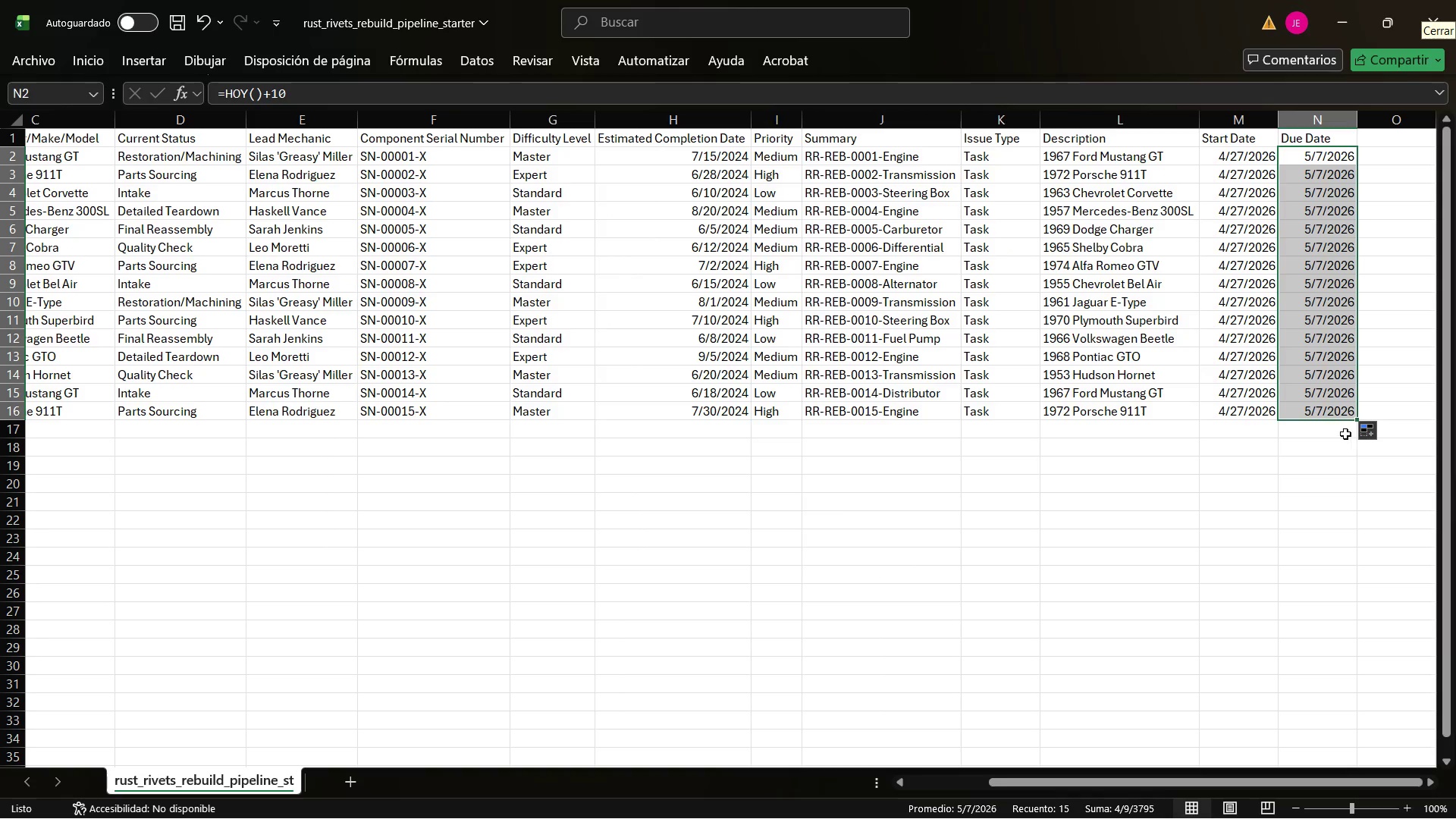 
left_click_drag(start_coordinate=[1131, 779], to_coordinate=[975, 765])
 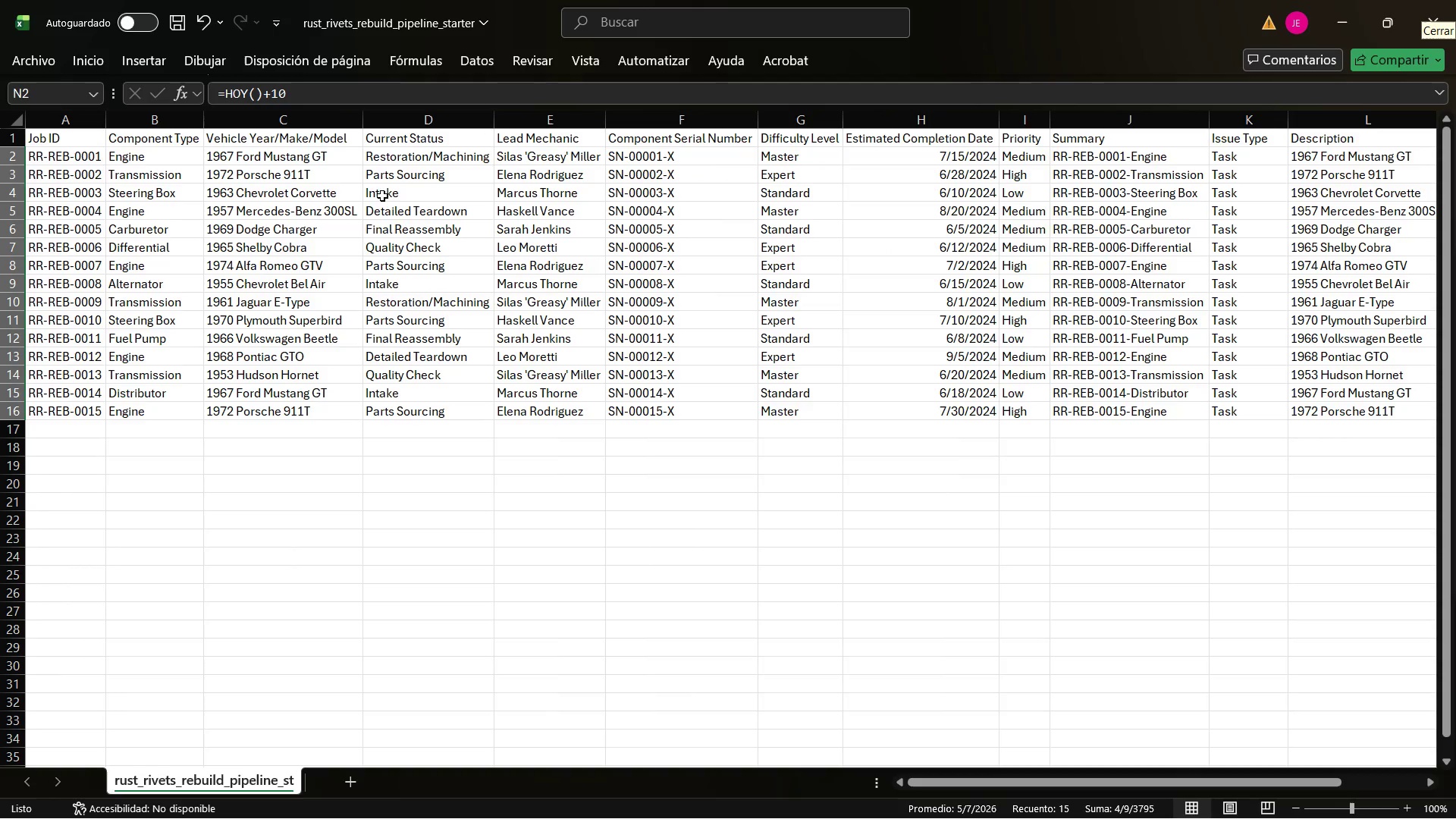 
left_click([400, 152])
 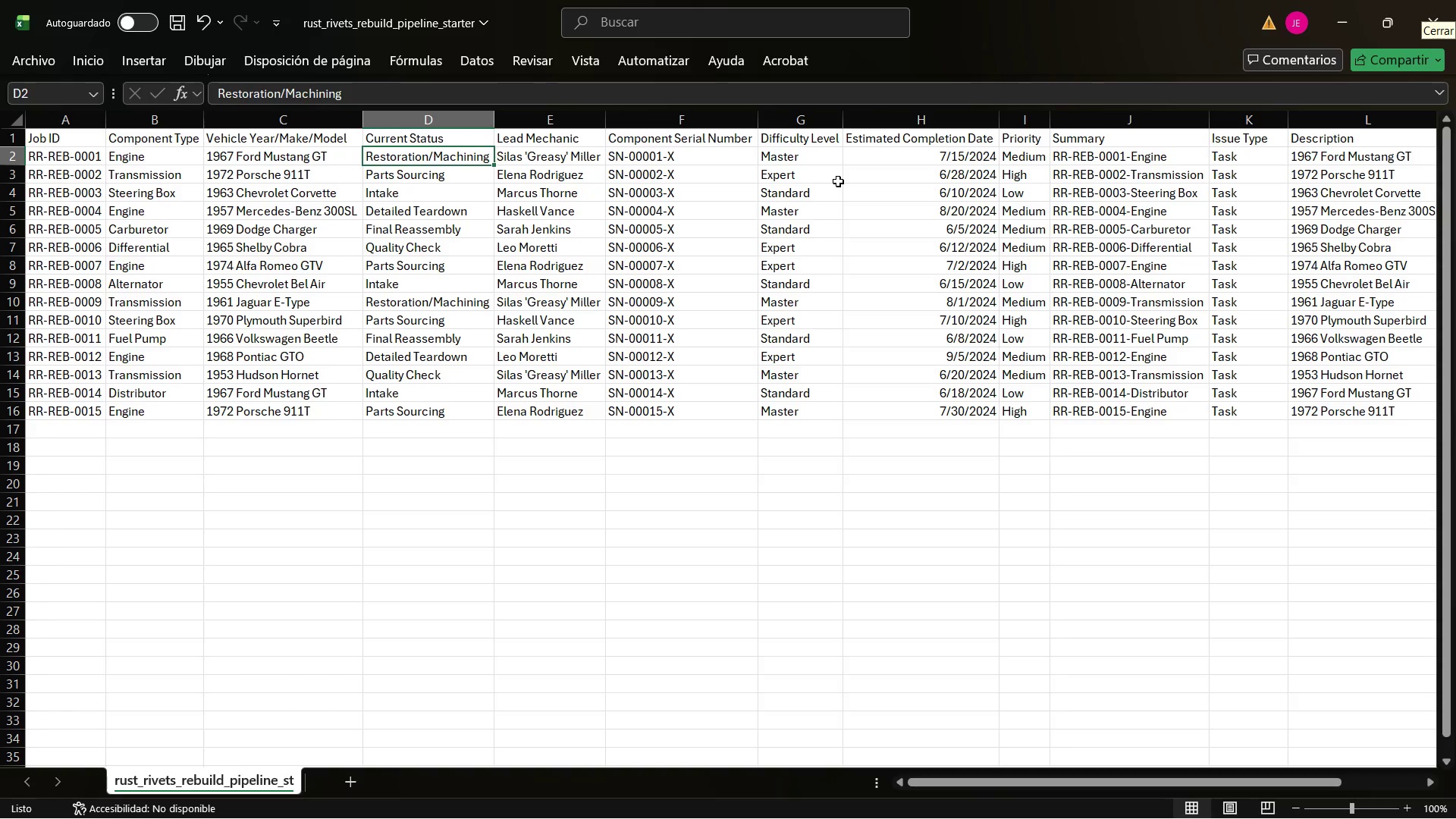 
wait(21.12)
 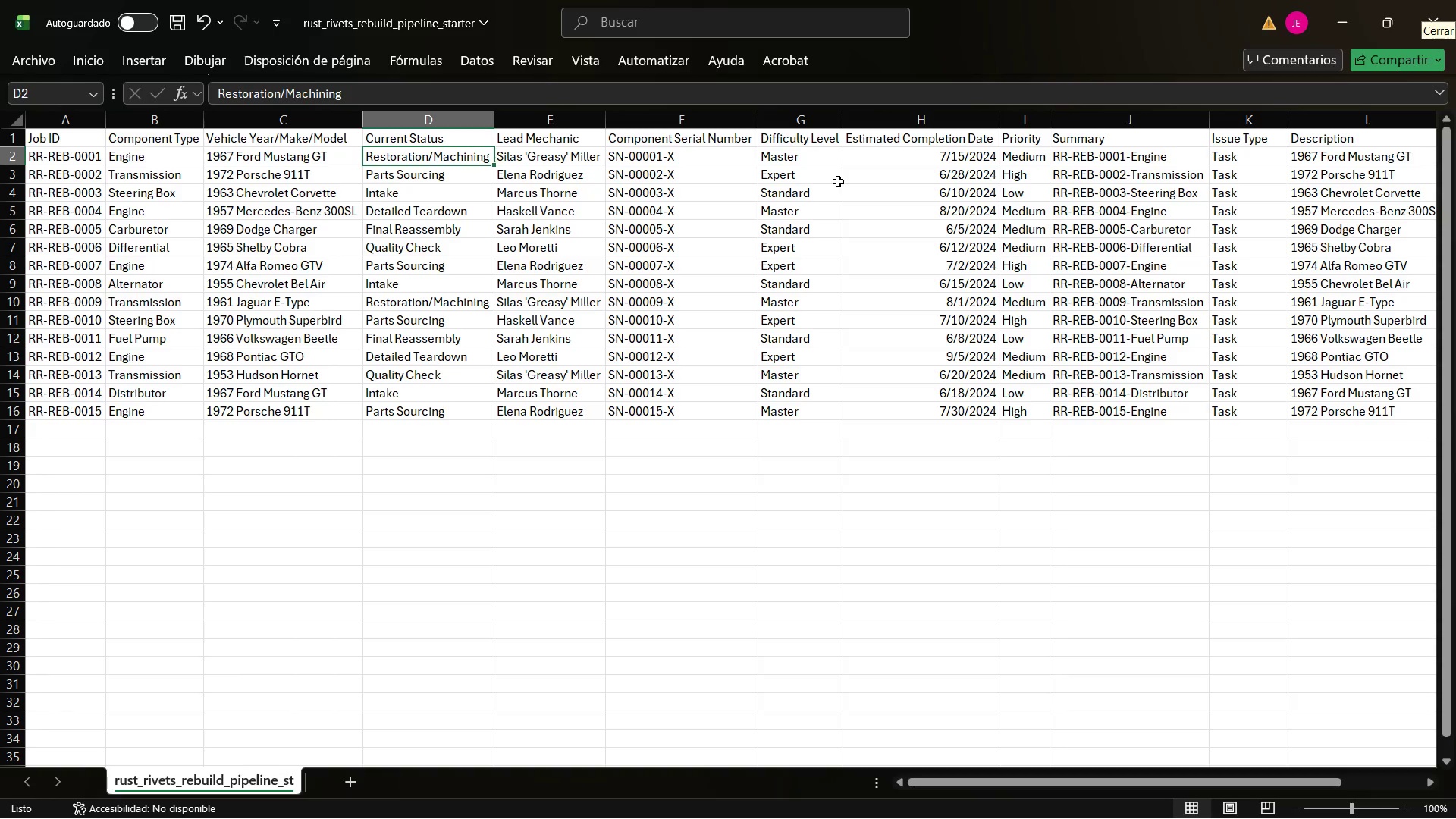 
left_click([544, 160])
 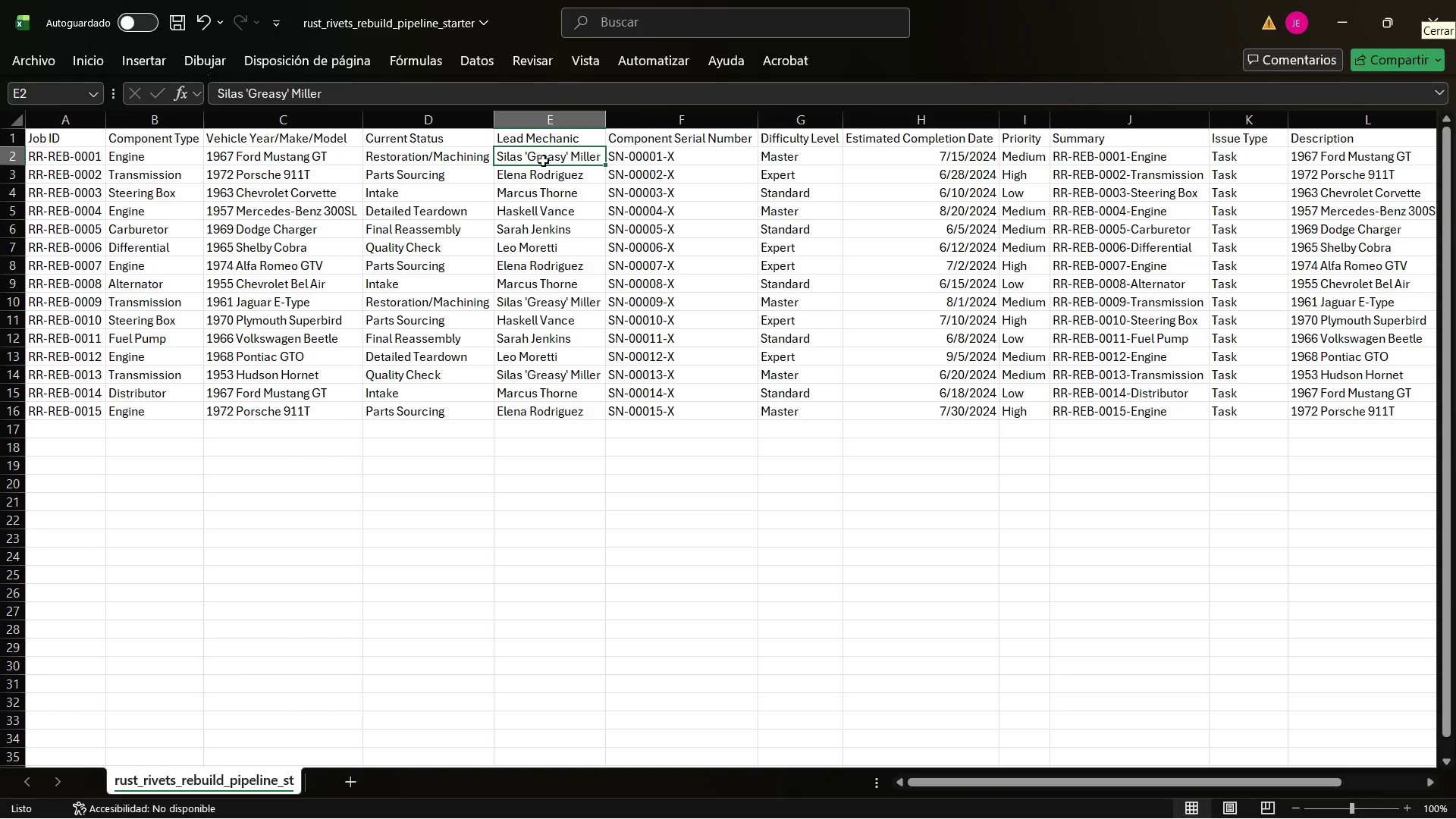 
type(hyab)
key(Backspace)
key(Backspace)
key(Backspace)
key(Backspace)
type(juanesgc2010)
 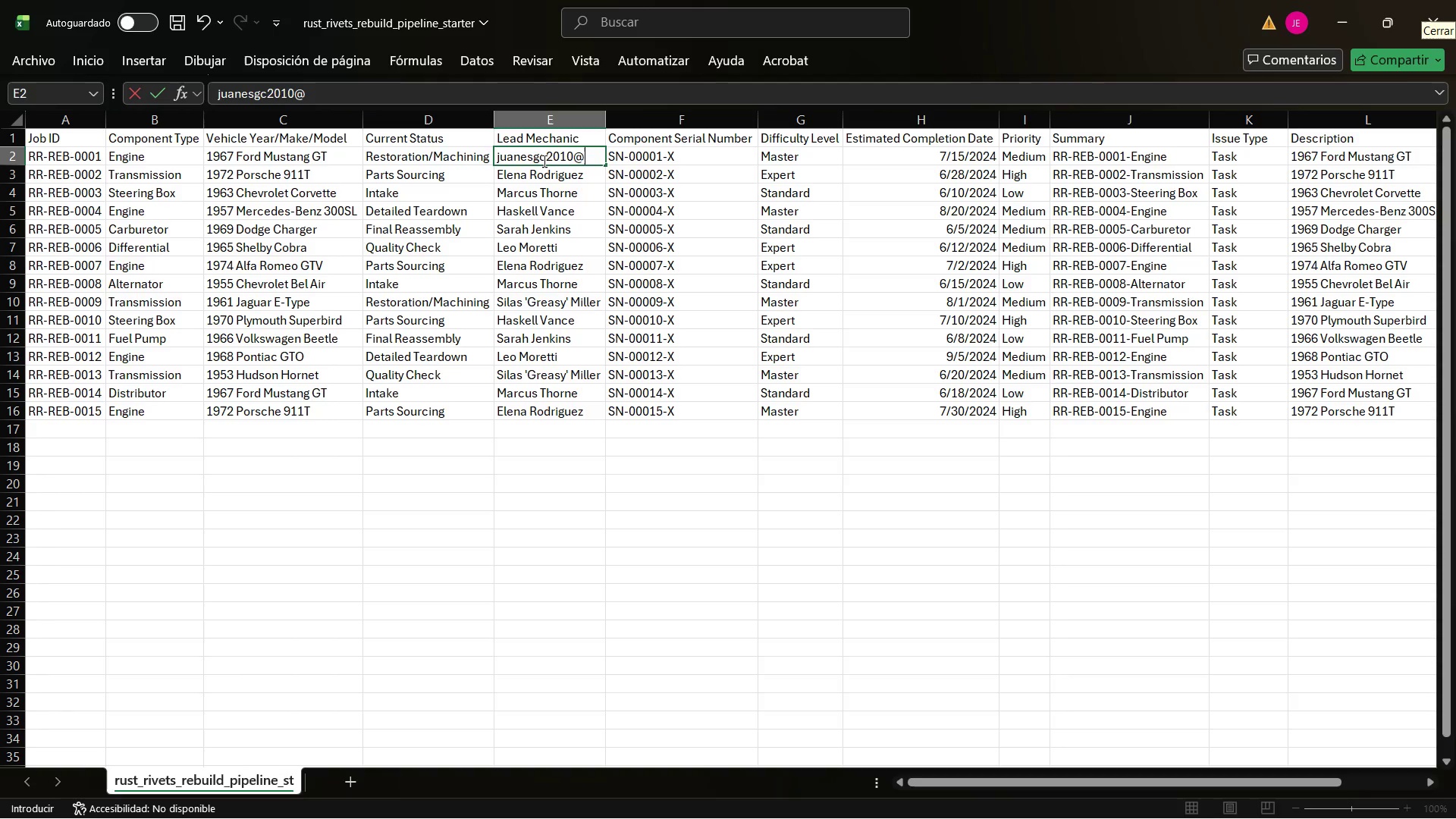 
key(Control+ControlLeft)
 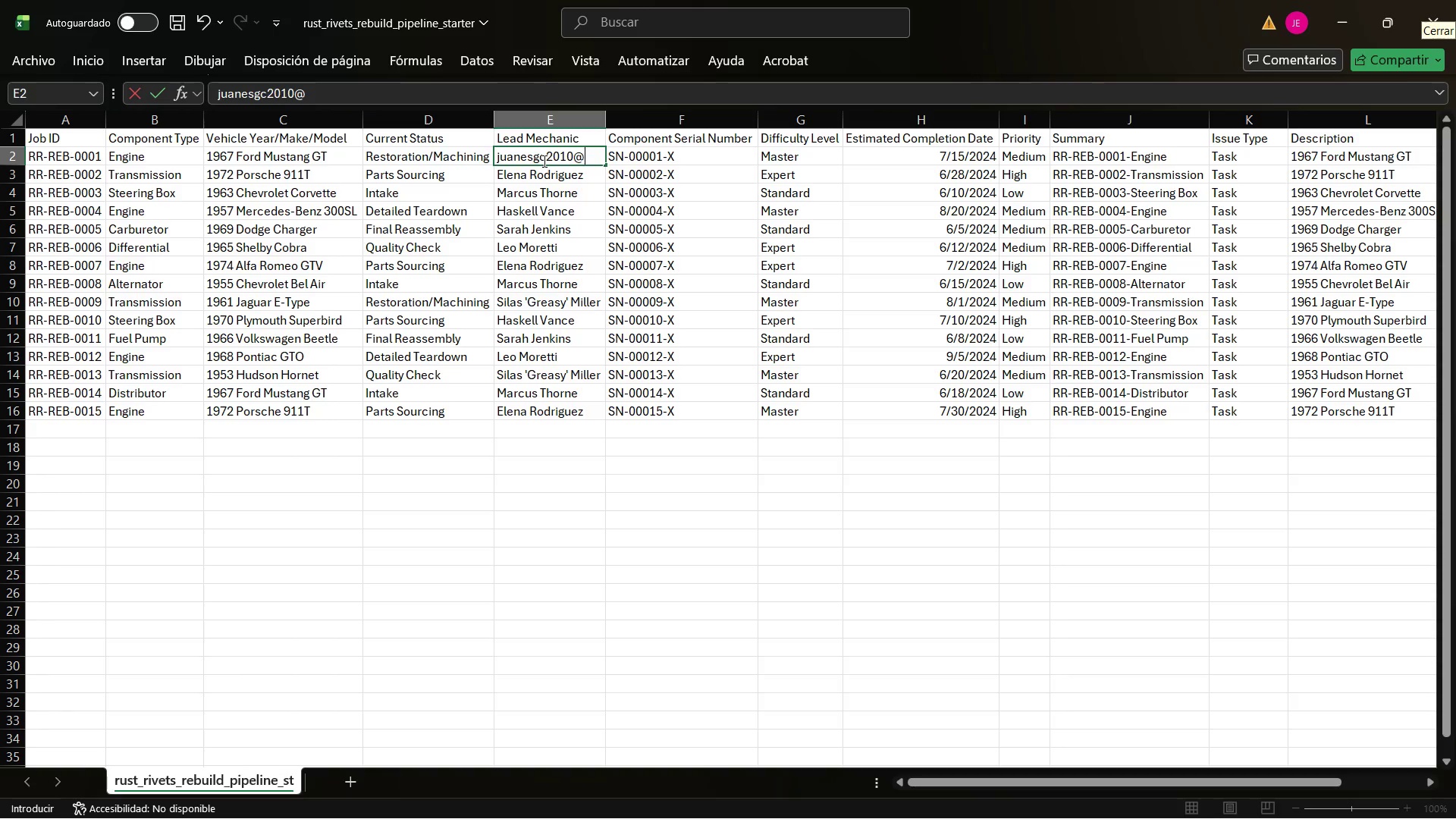 
key(Alt+Control+AltRight)
 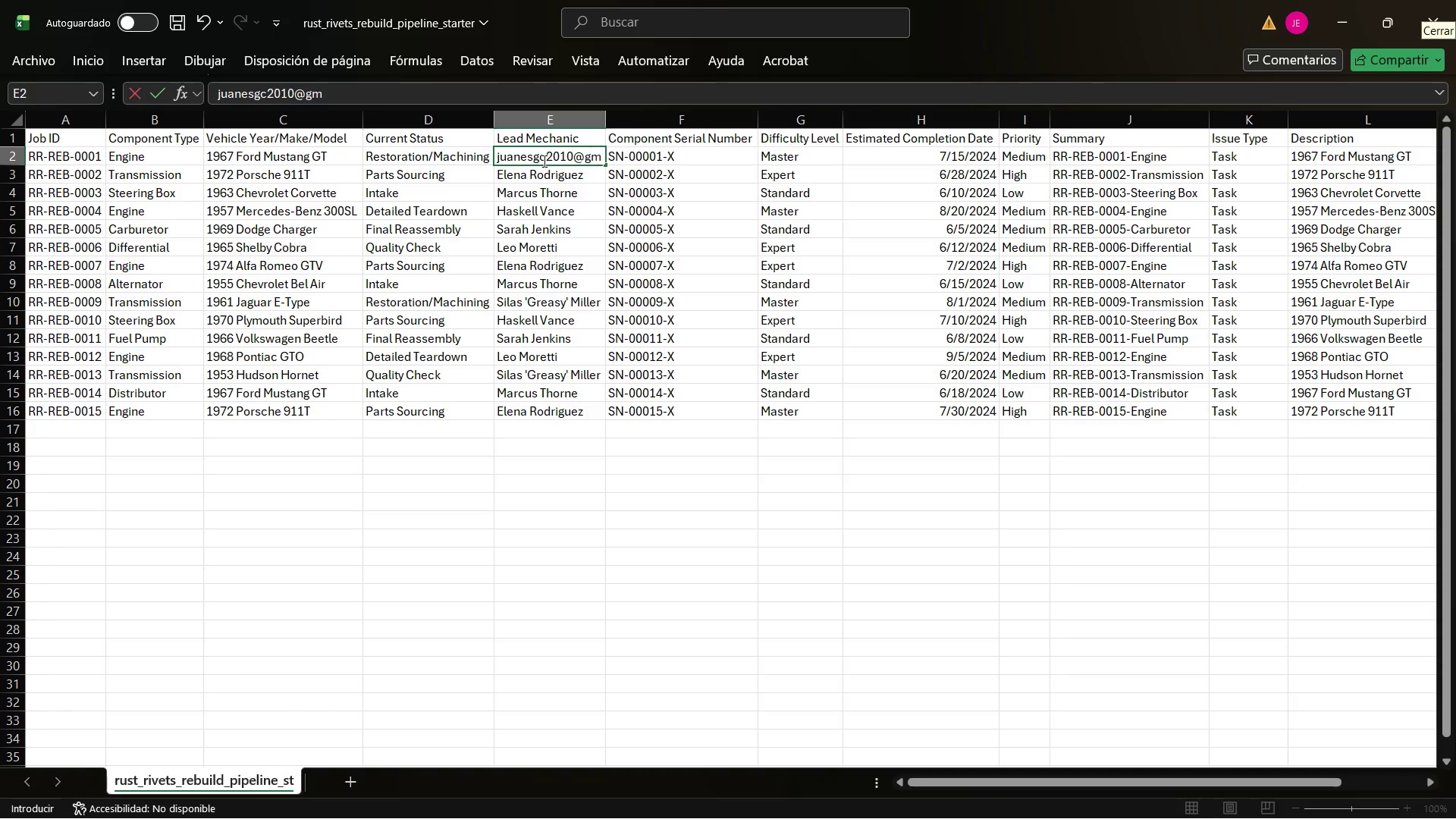 
key(Alt+Control+Q)
 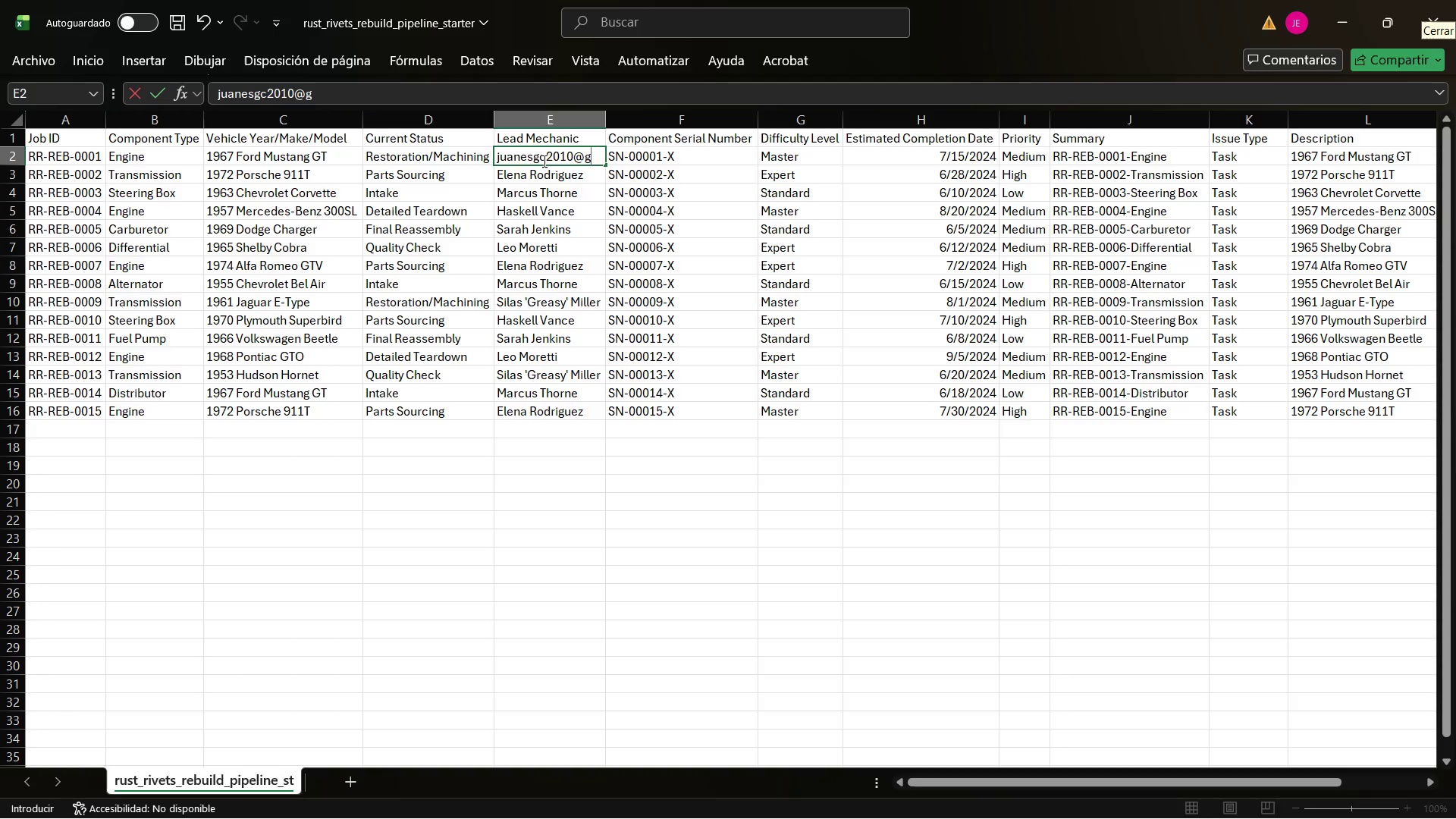 
type(gmail.com)
 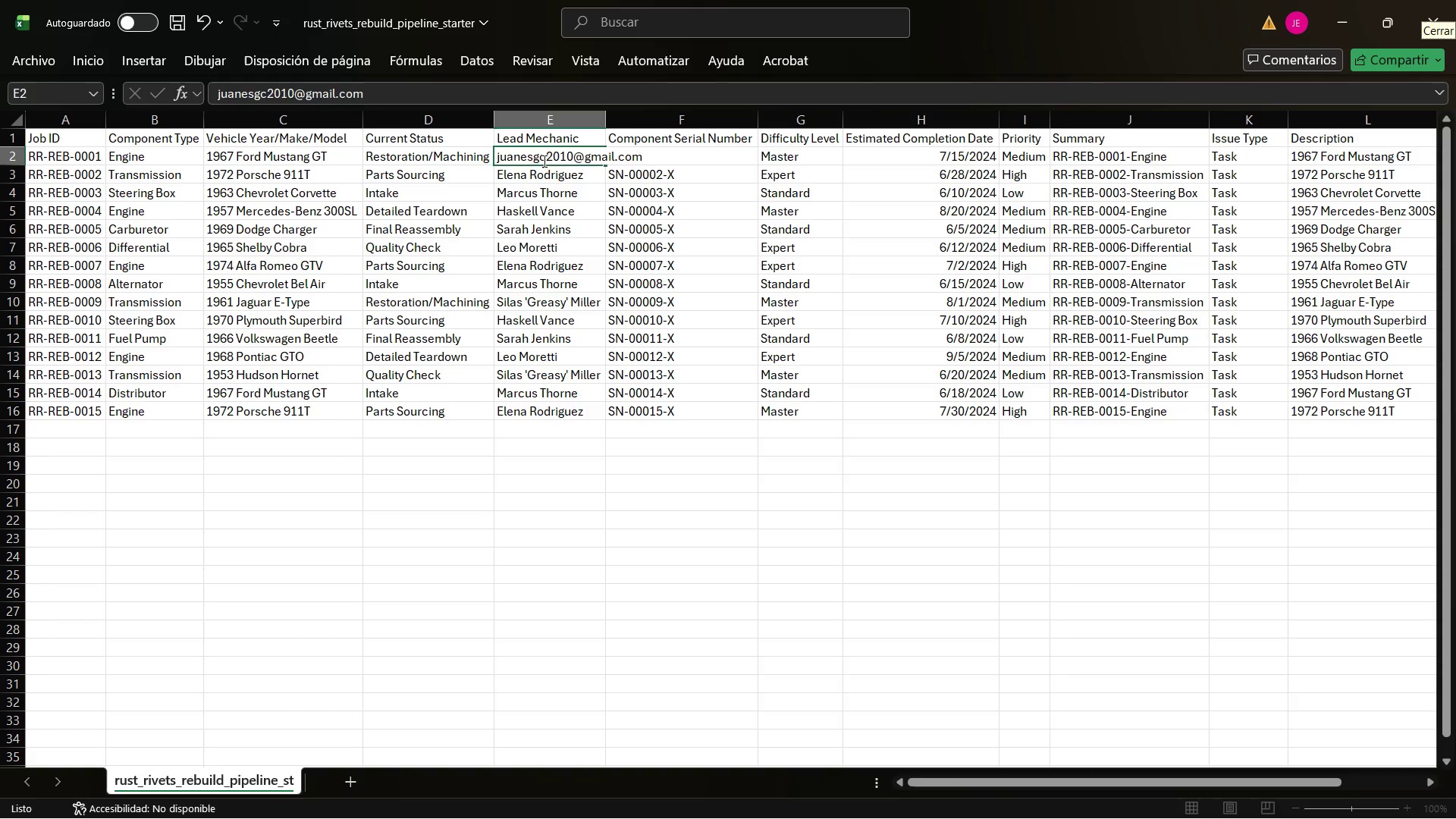 
key(Enter)
 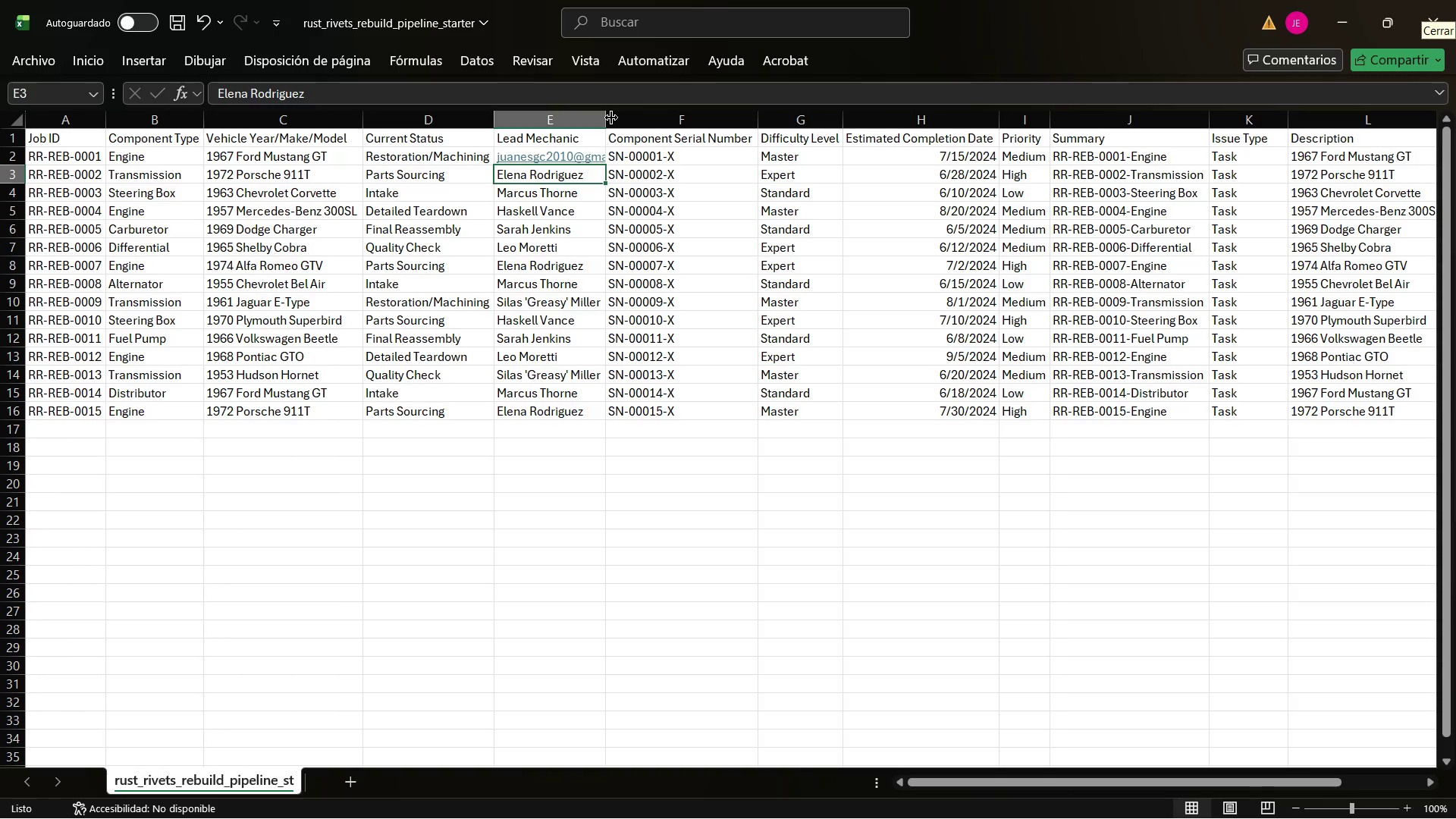 
double_click([608, 118])
 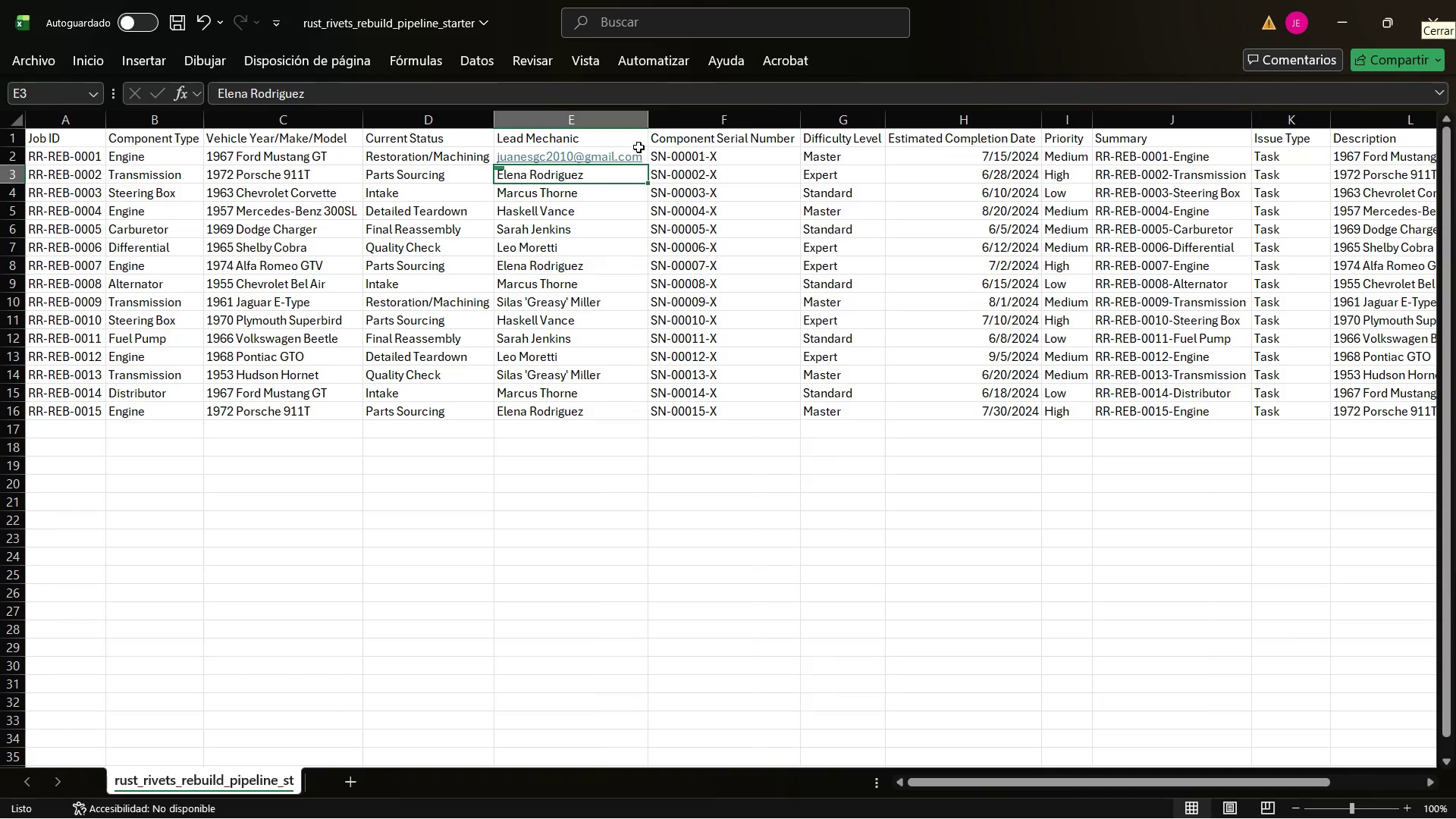 
left_click([639, 147])
 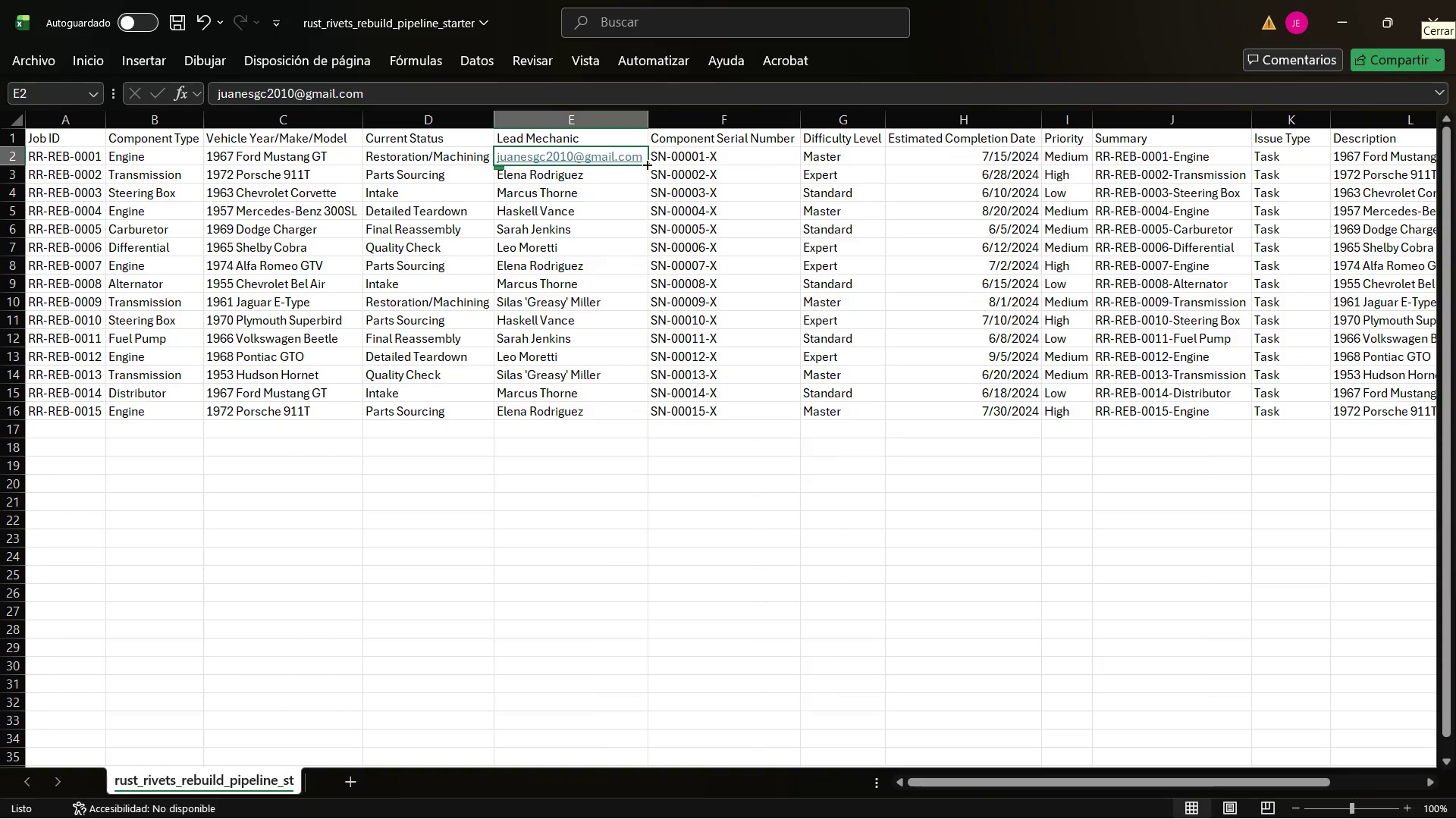 
left_click_drag(start_coordinate=[648, 164], to_coordinate=[629, 427])
 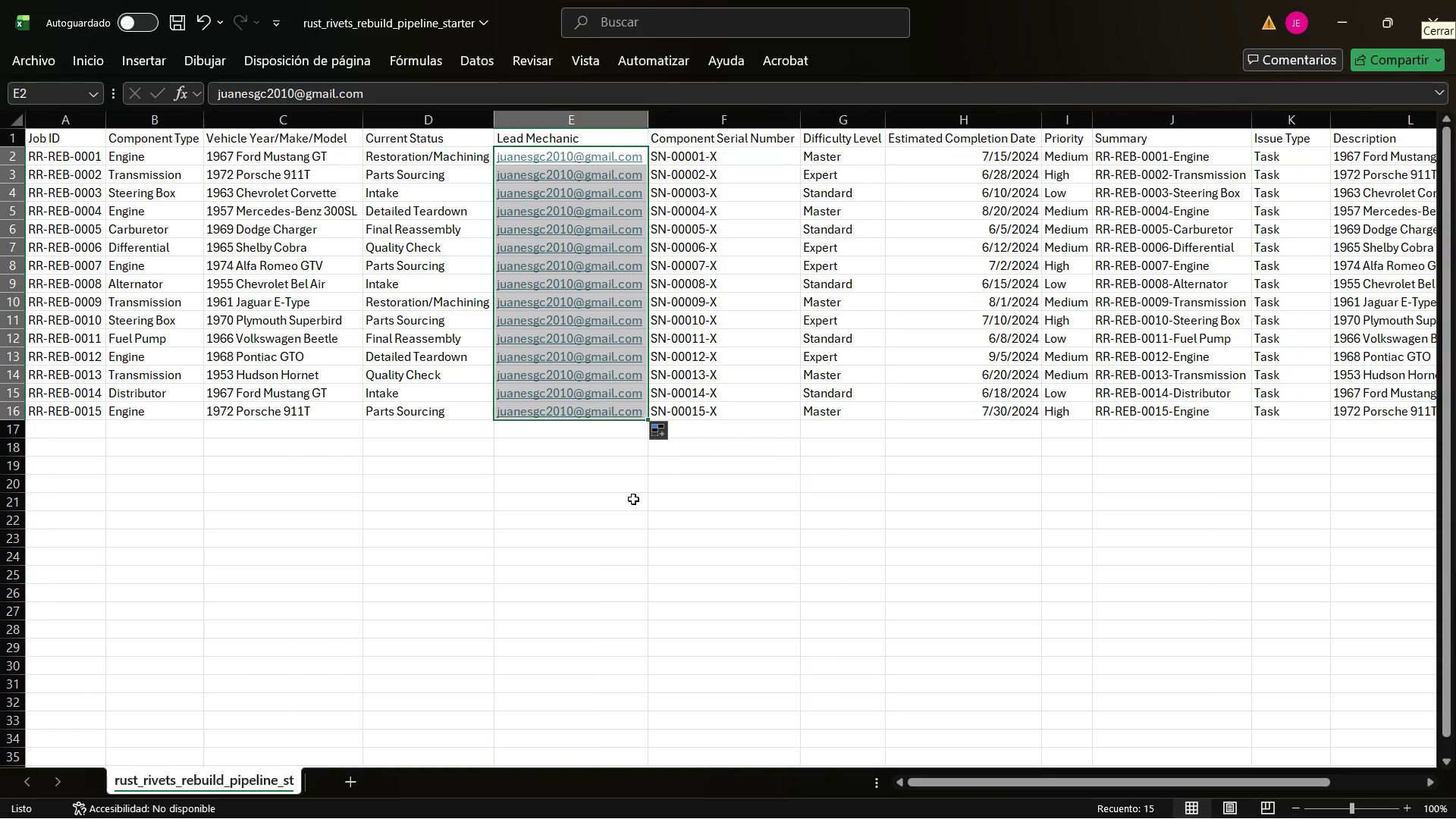 
wait(23.09)
 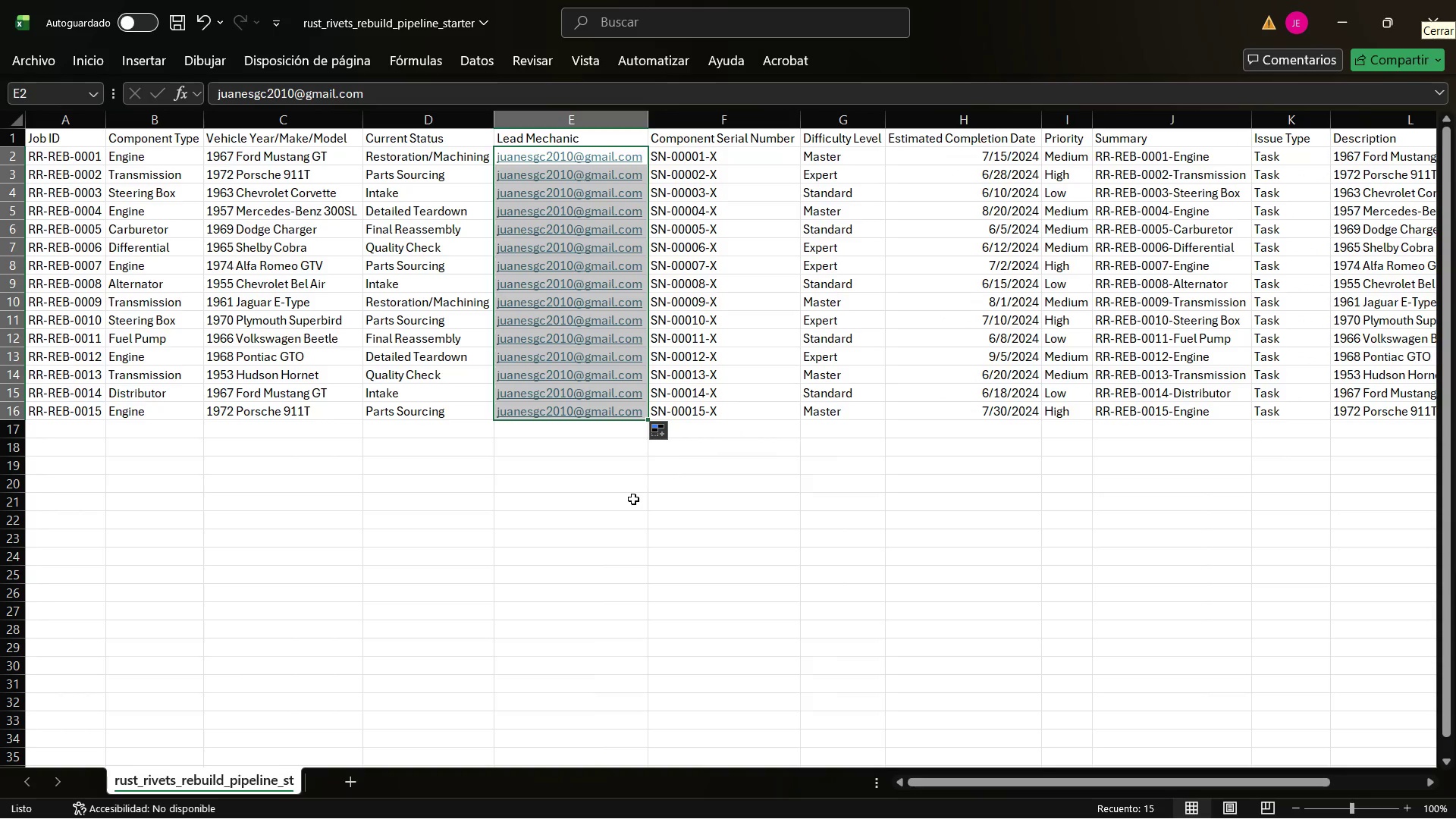 
left_click([672, 150])
 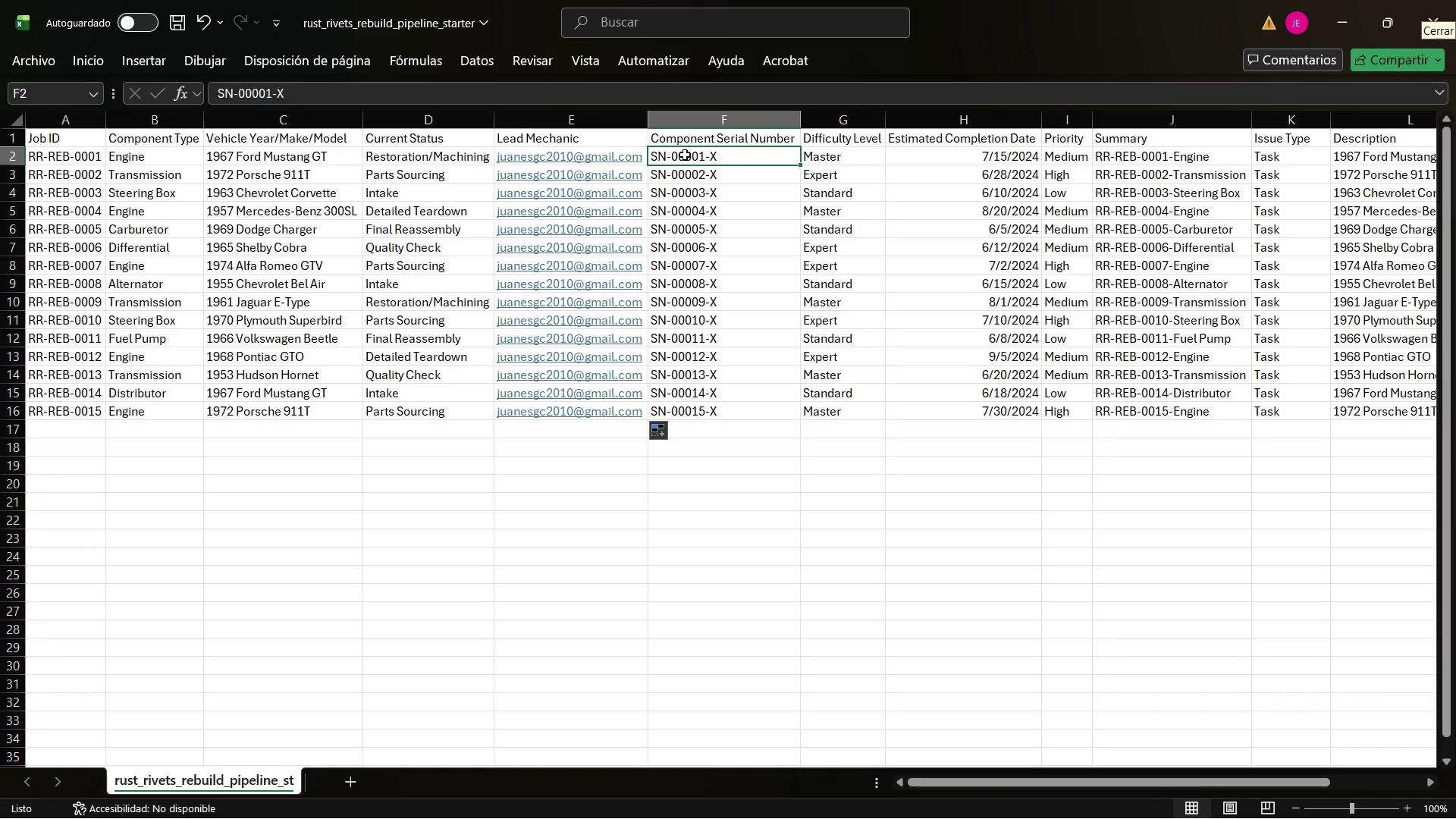 
type()S)
 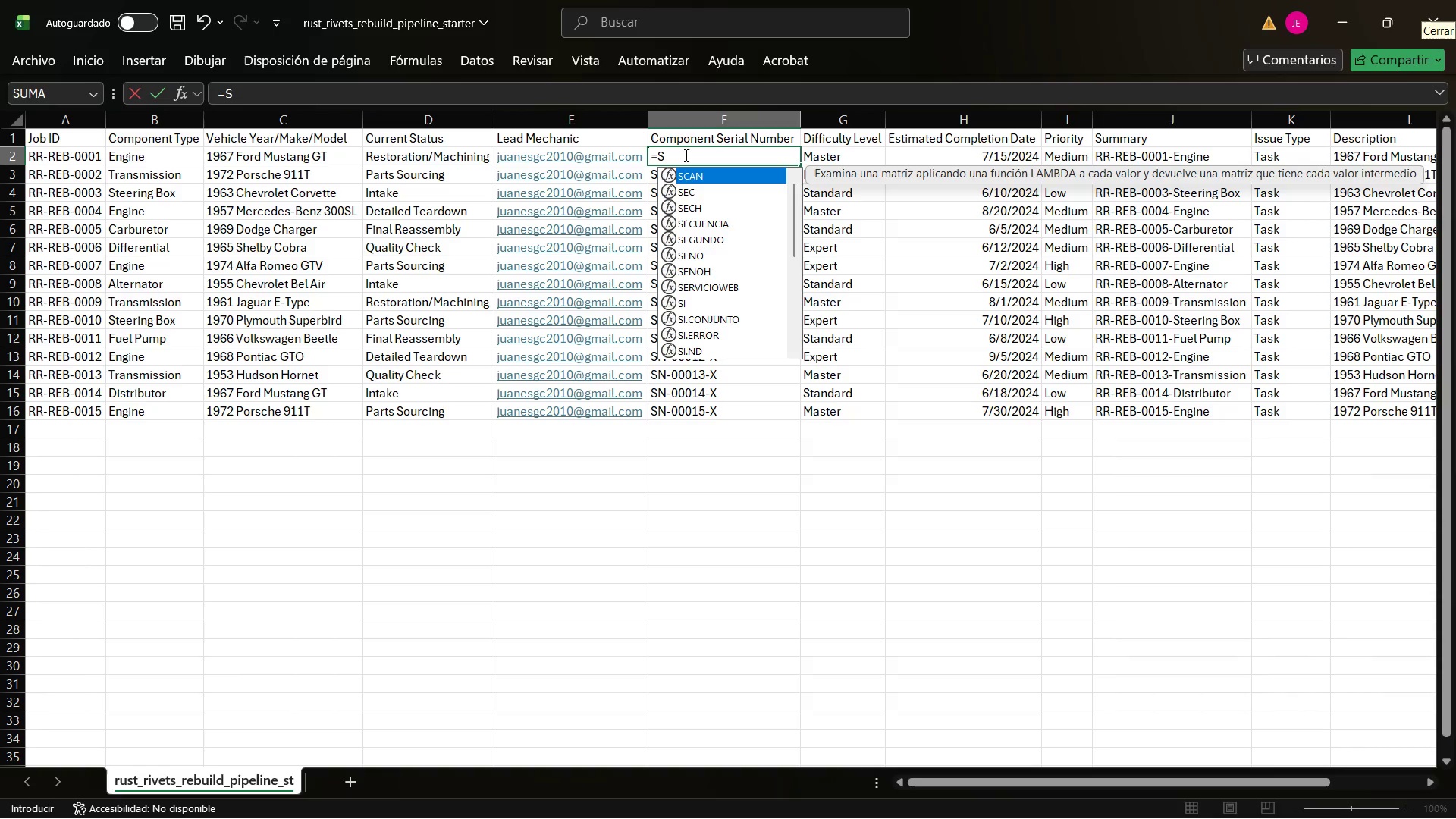 
key(Backspace)
type(@SN@)
 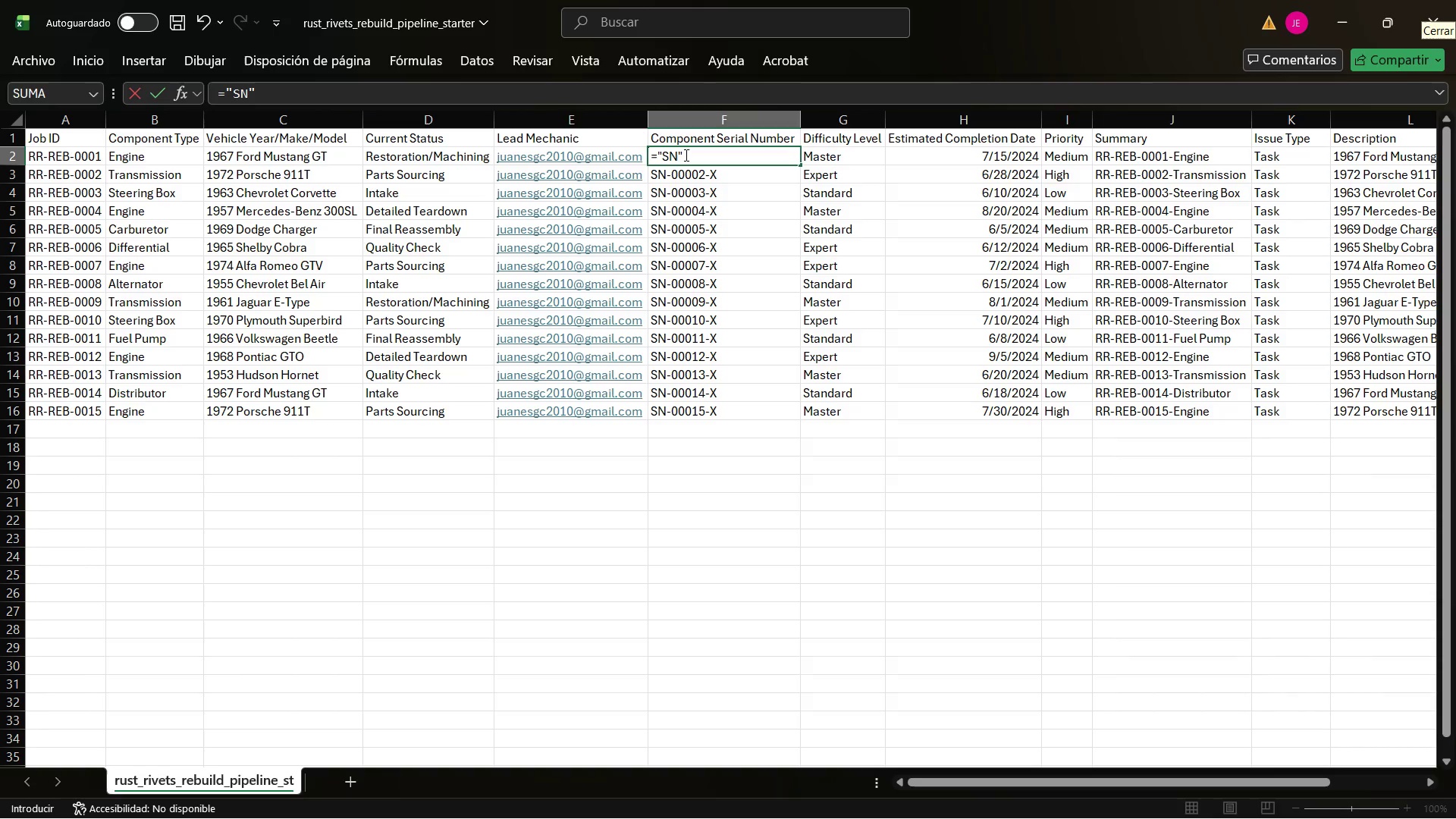 
key(ArrowLeft)
 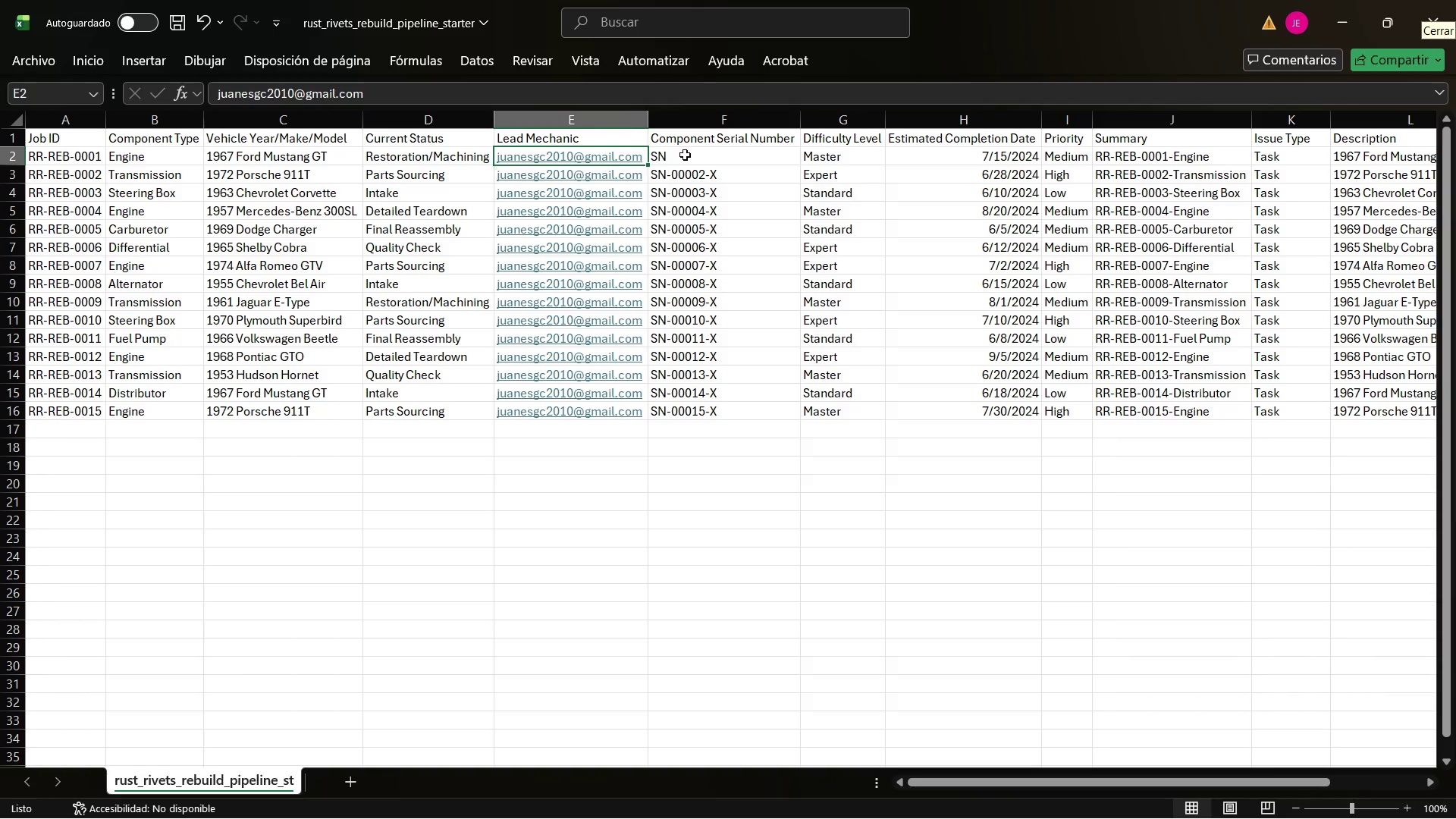 
key(ArrowRight)
 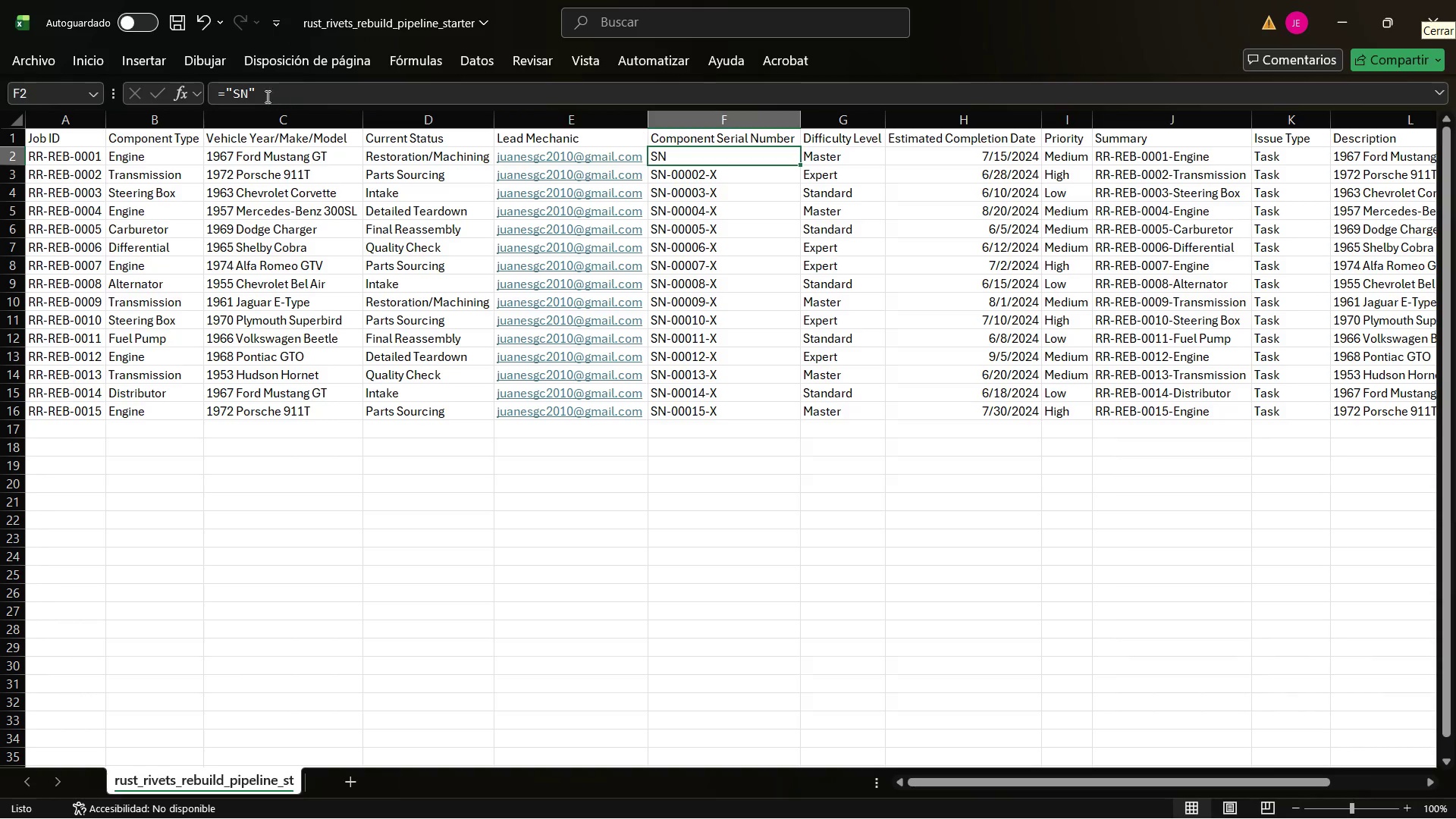 
left_click([245, 91])
 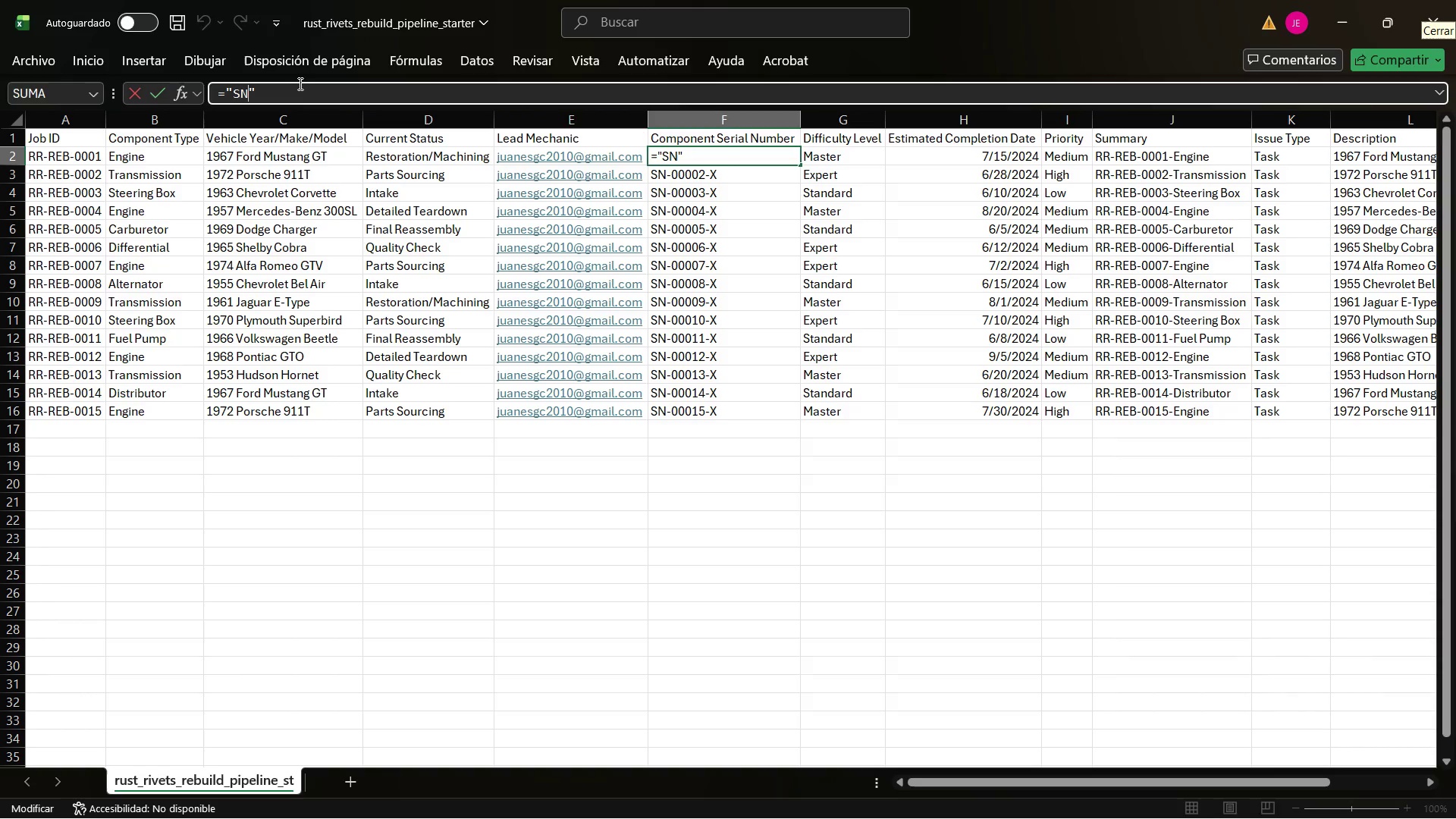 
key(Minus)
 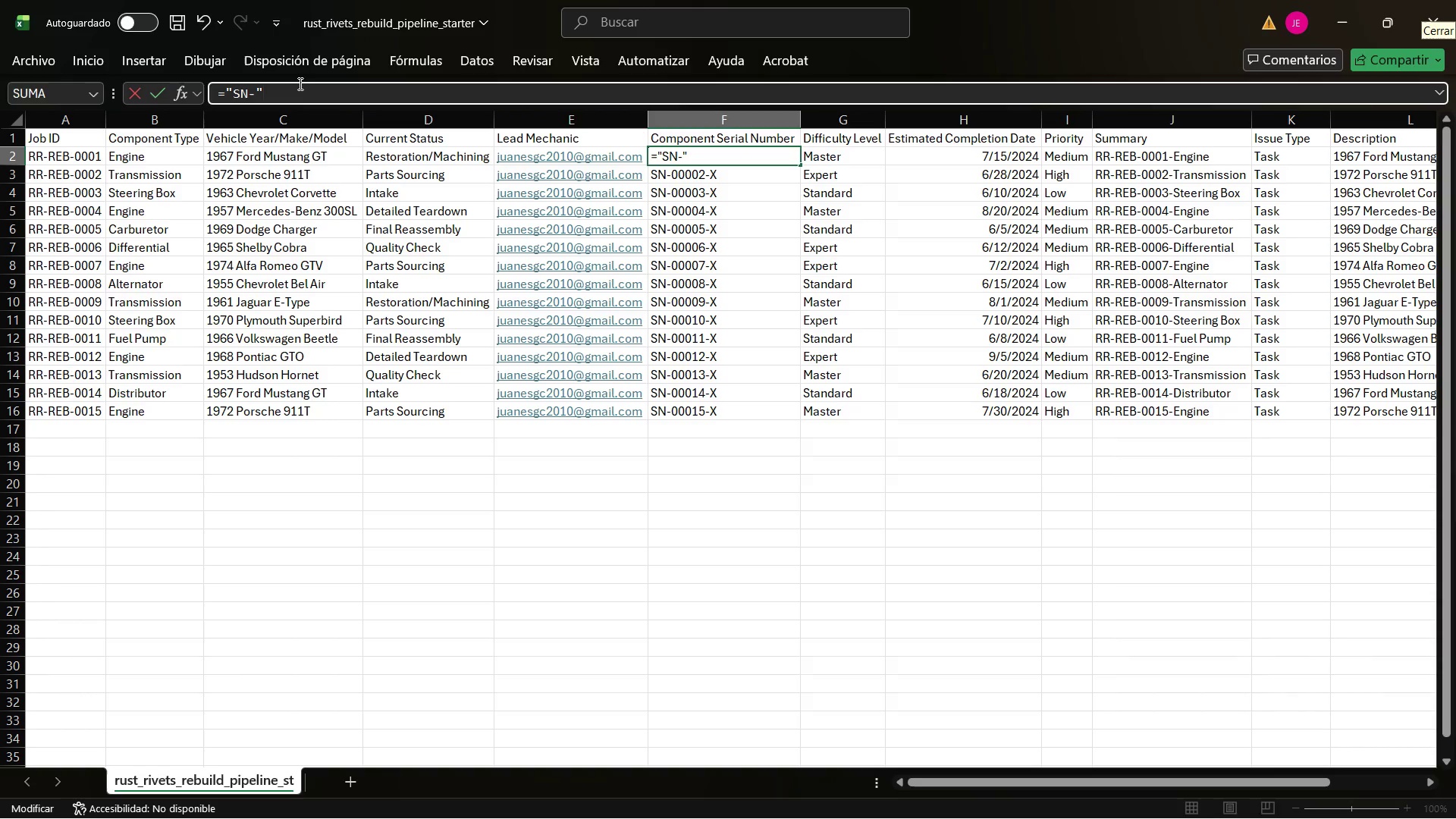 
key(ArrowRight)
 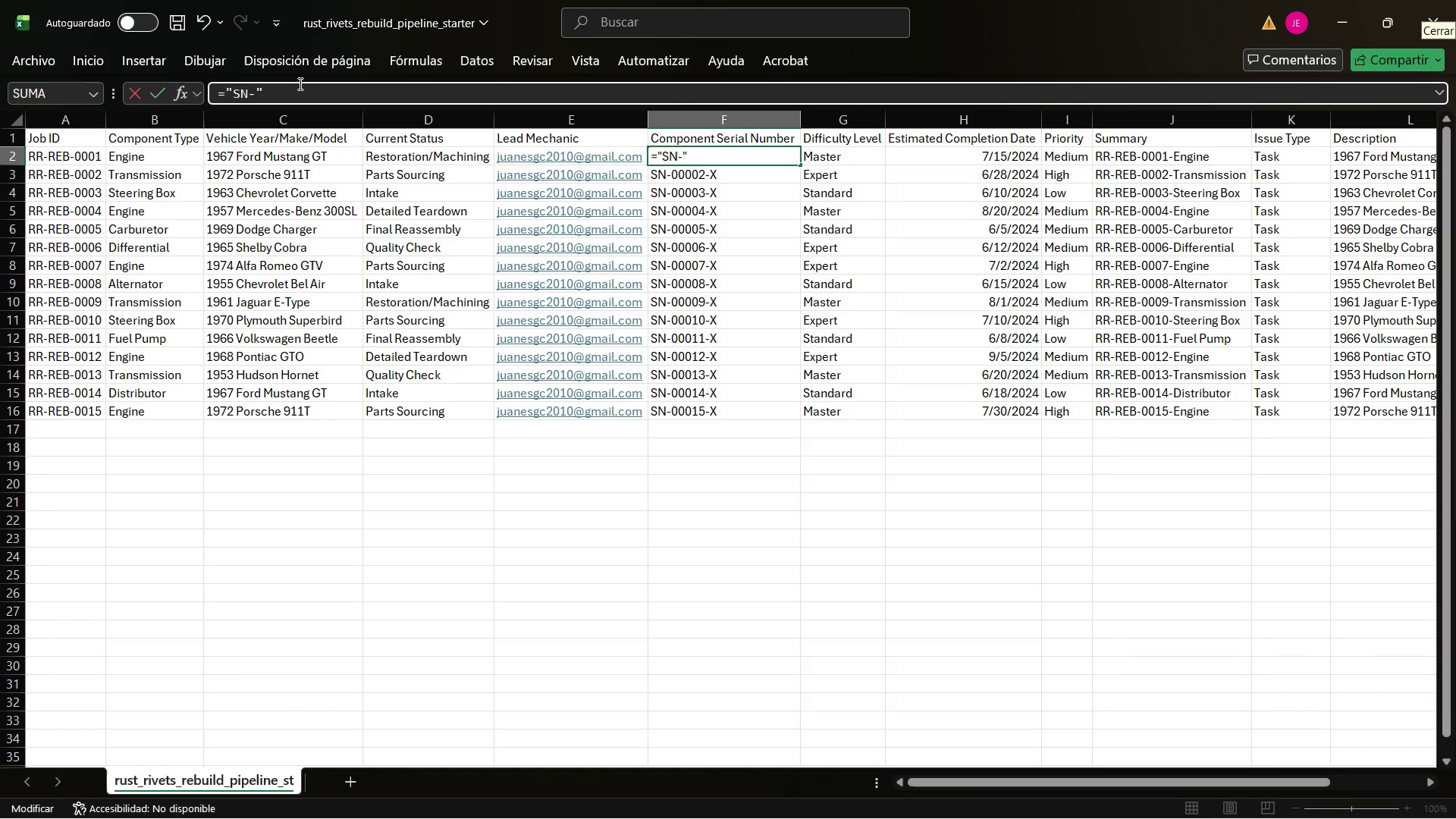 
type(%A2)
 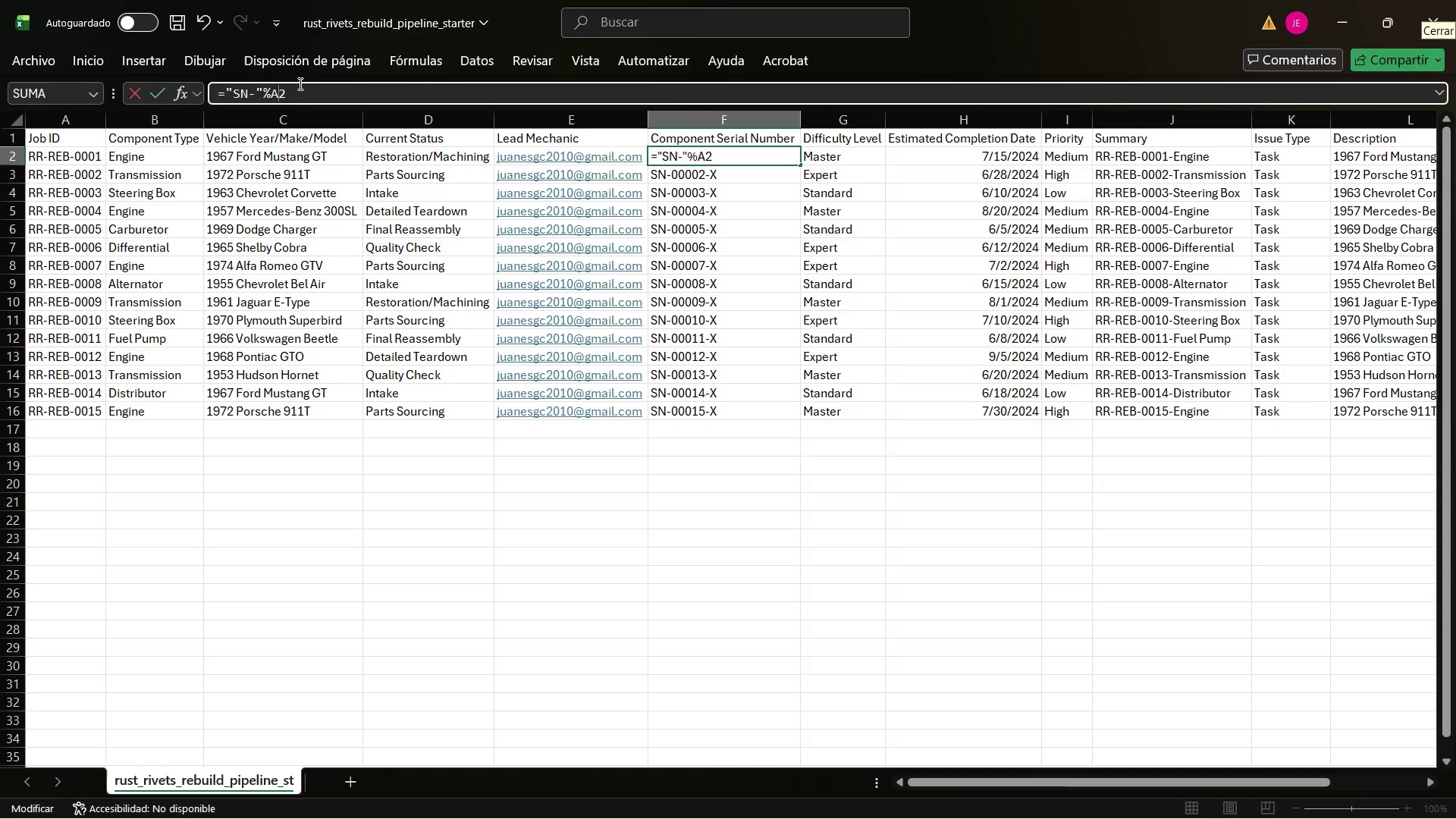 
 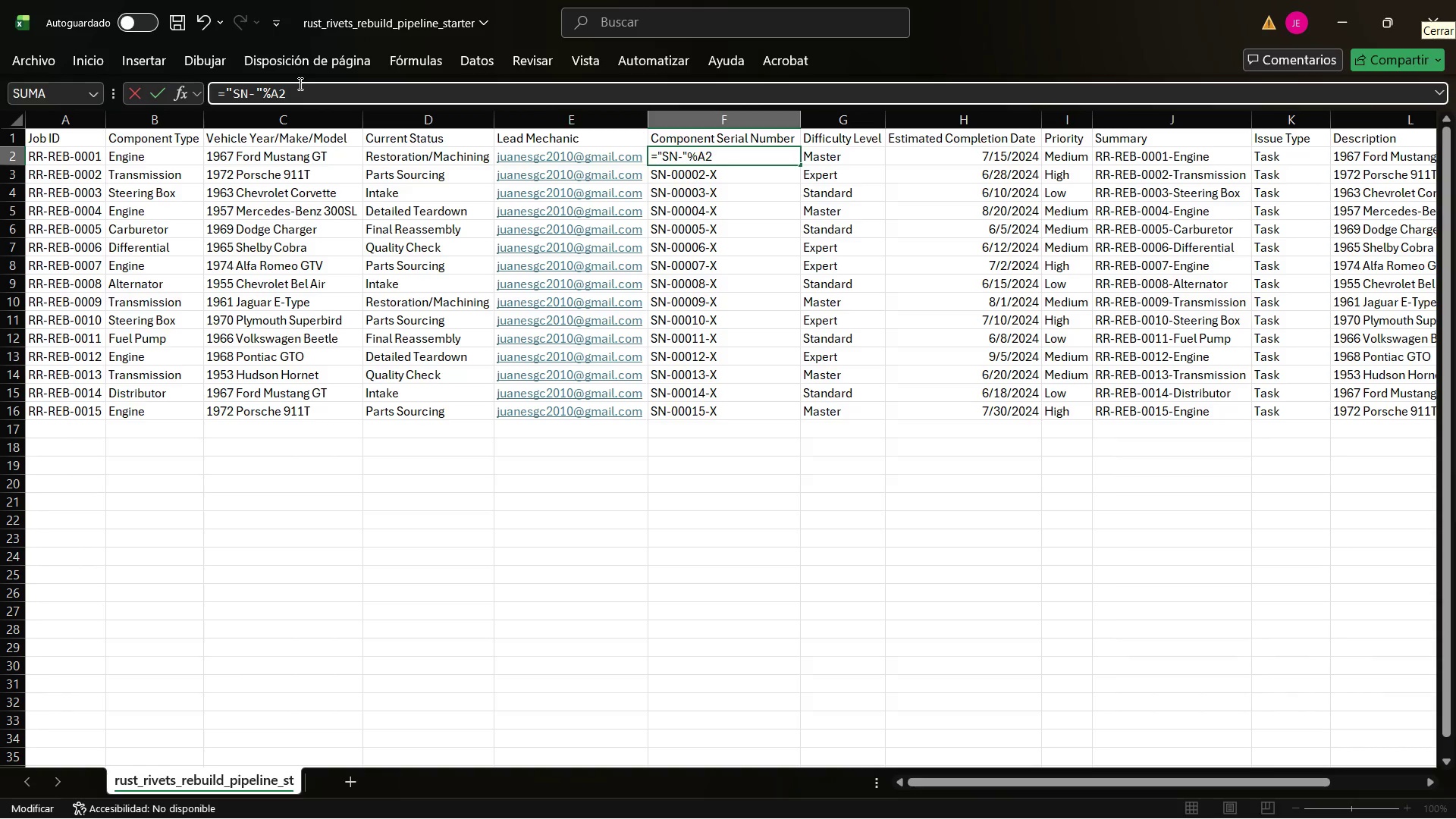 
key(ArrowLeft)
 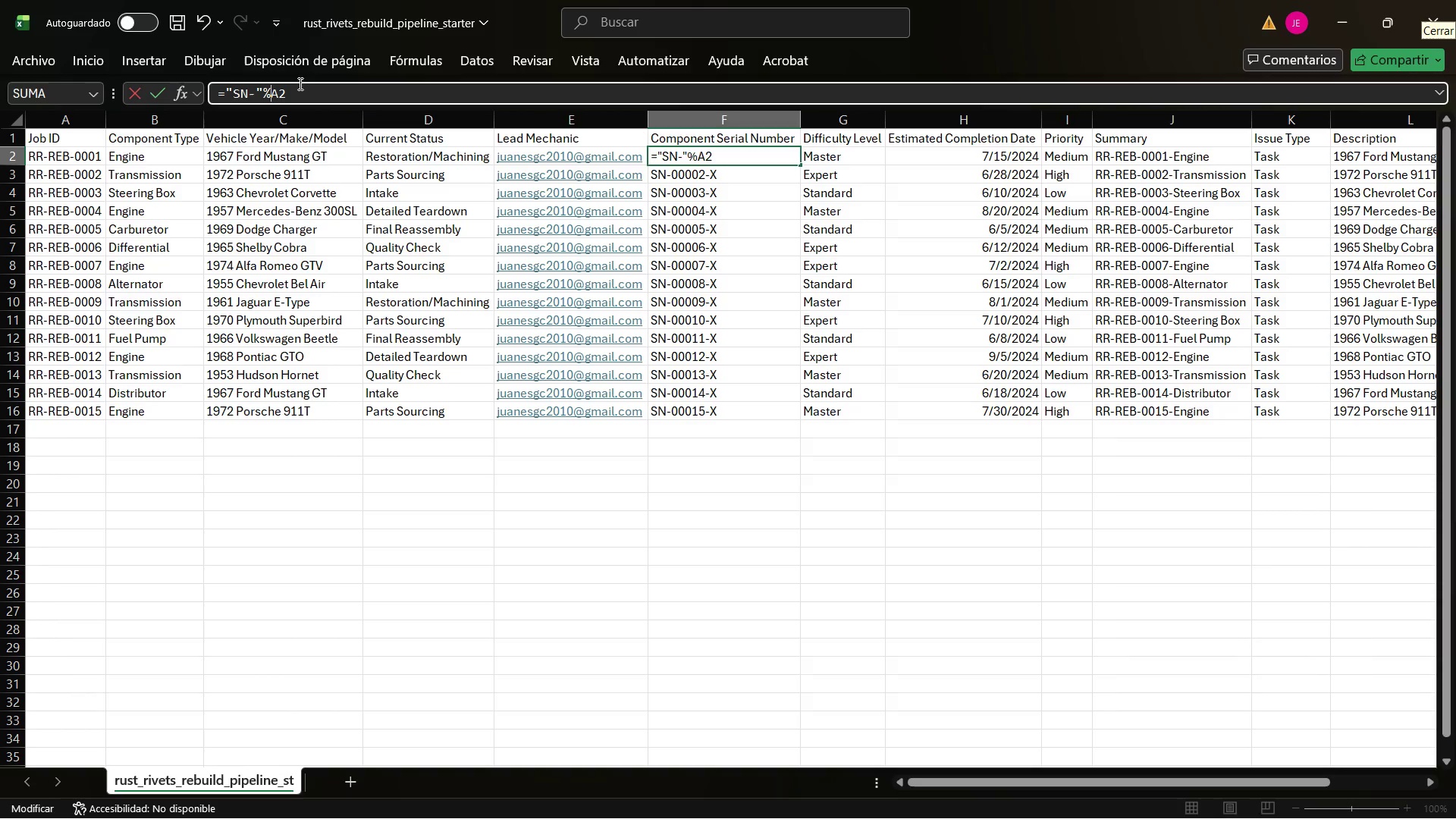 
key(ArrowLeft)
 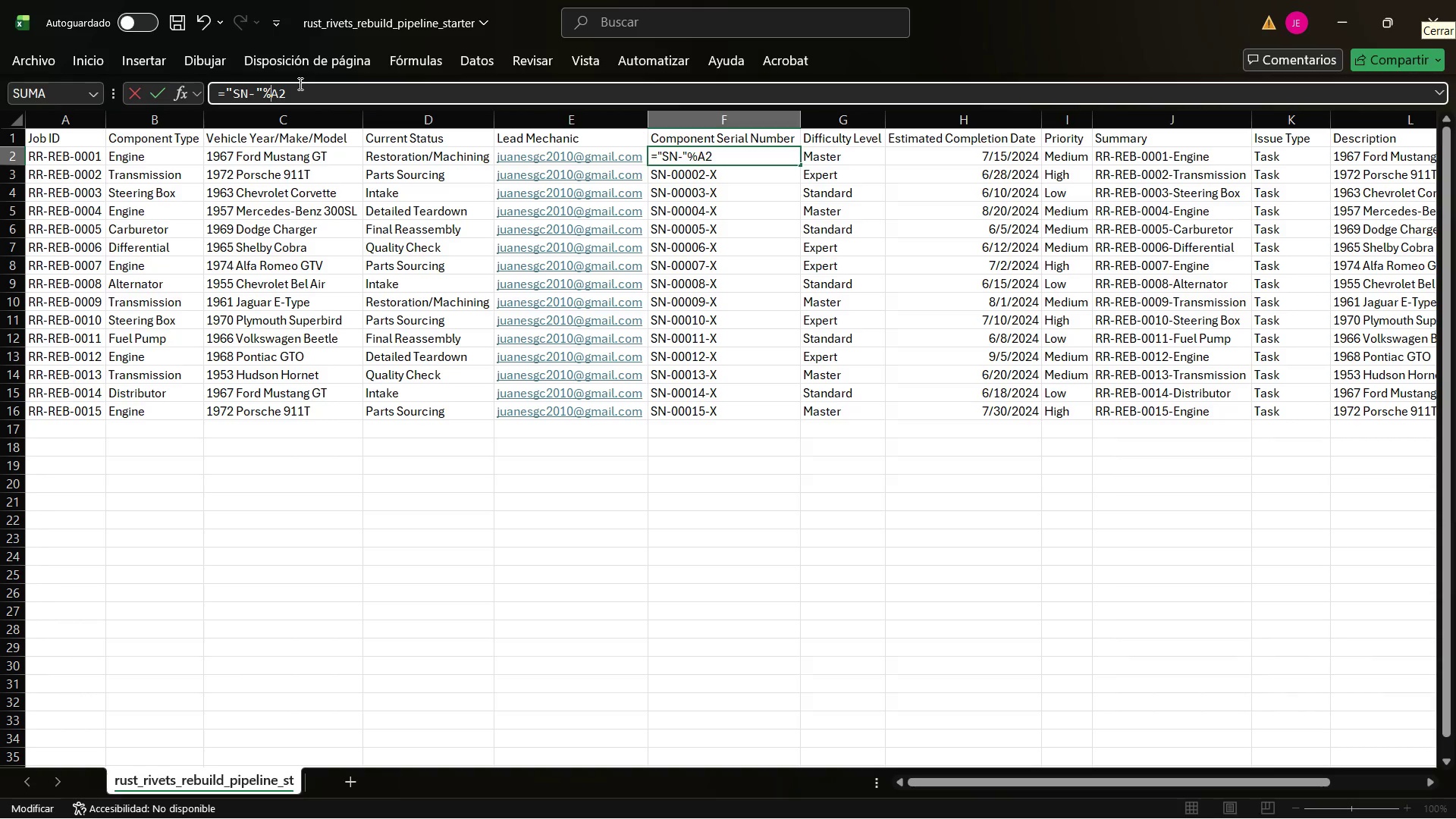 
key(Backspace)
 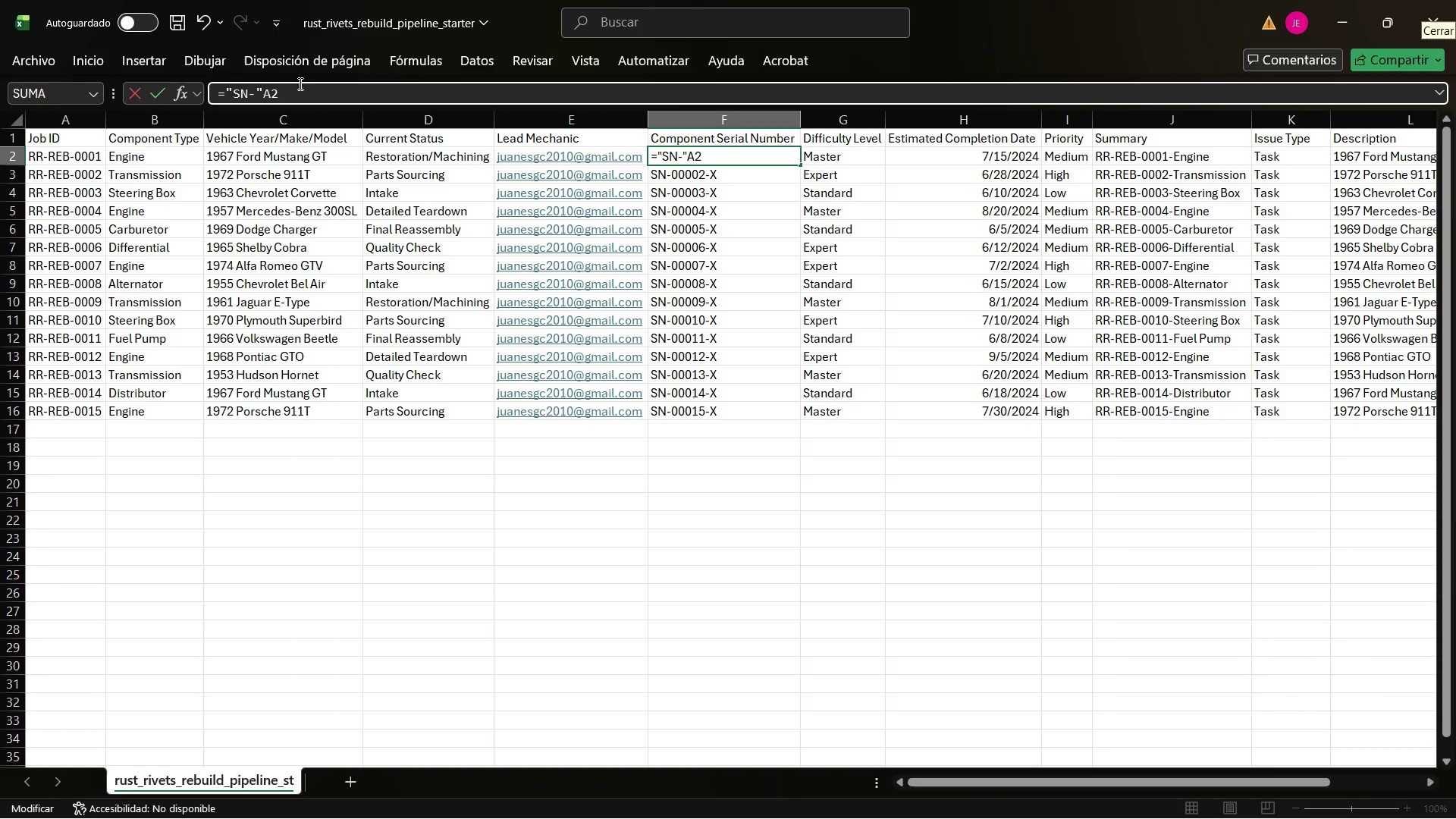 
key(Shift+6)
 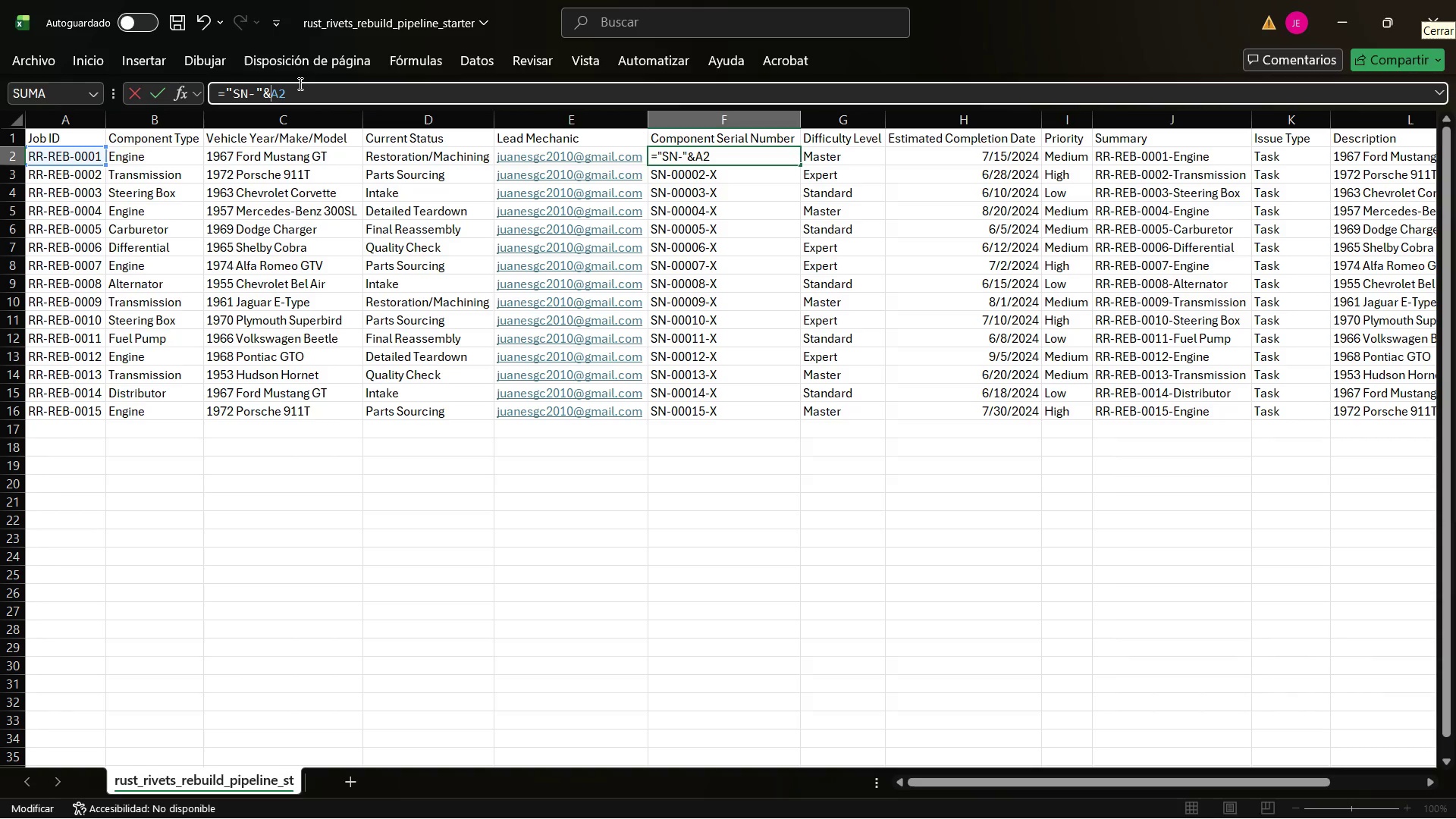 
key(Enter)
 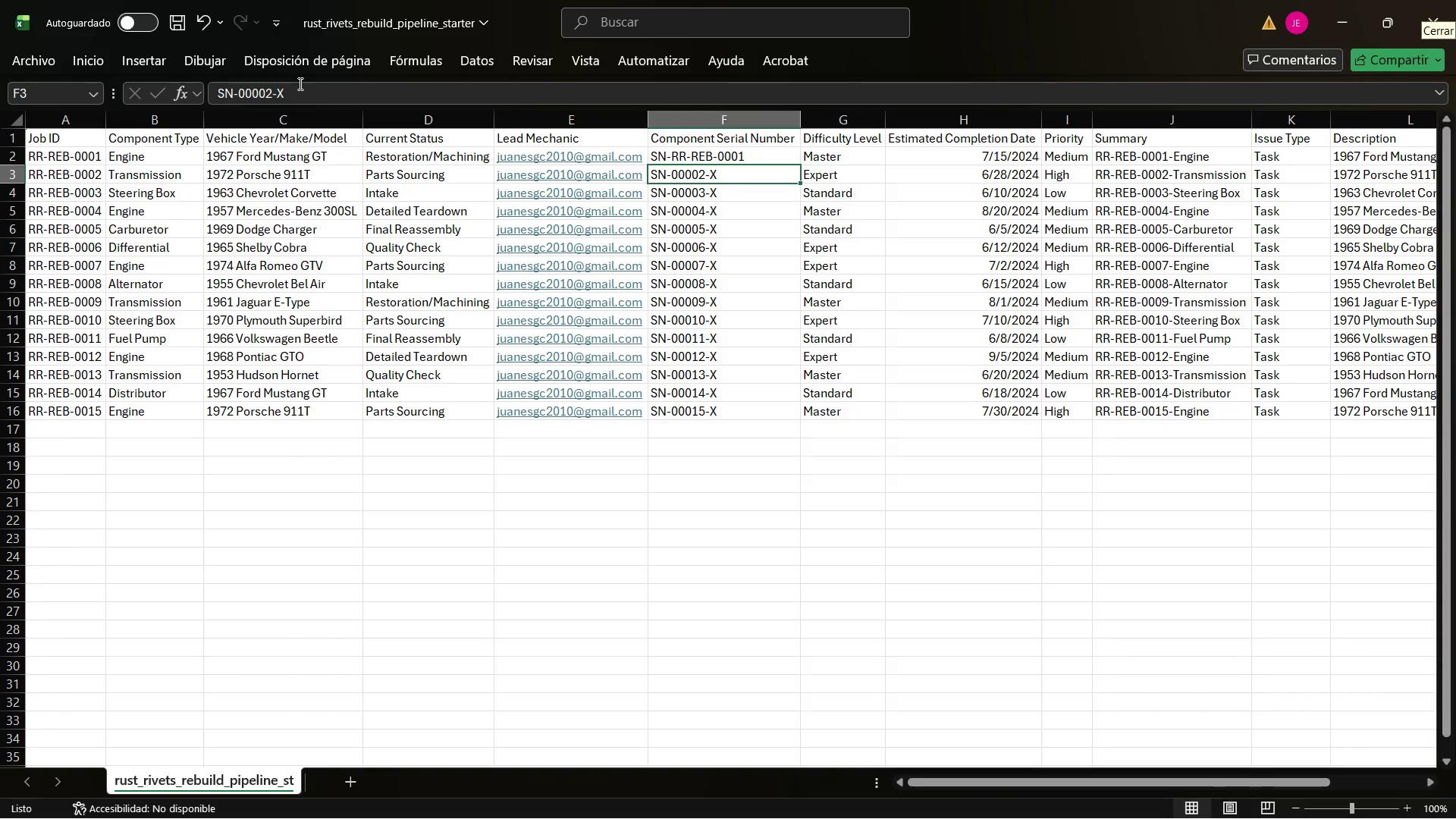 
key(ArrowUp)
 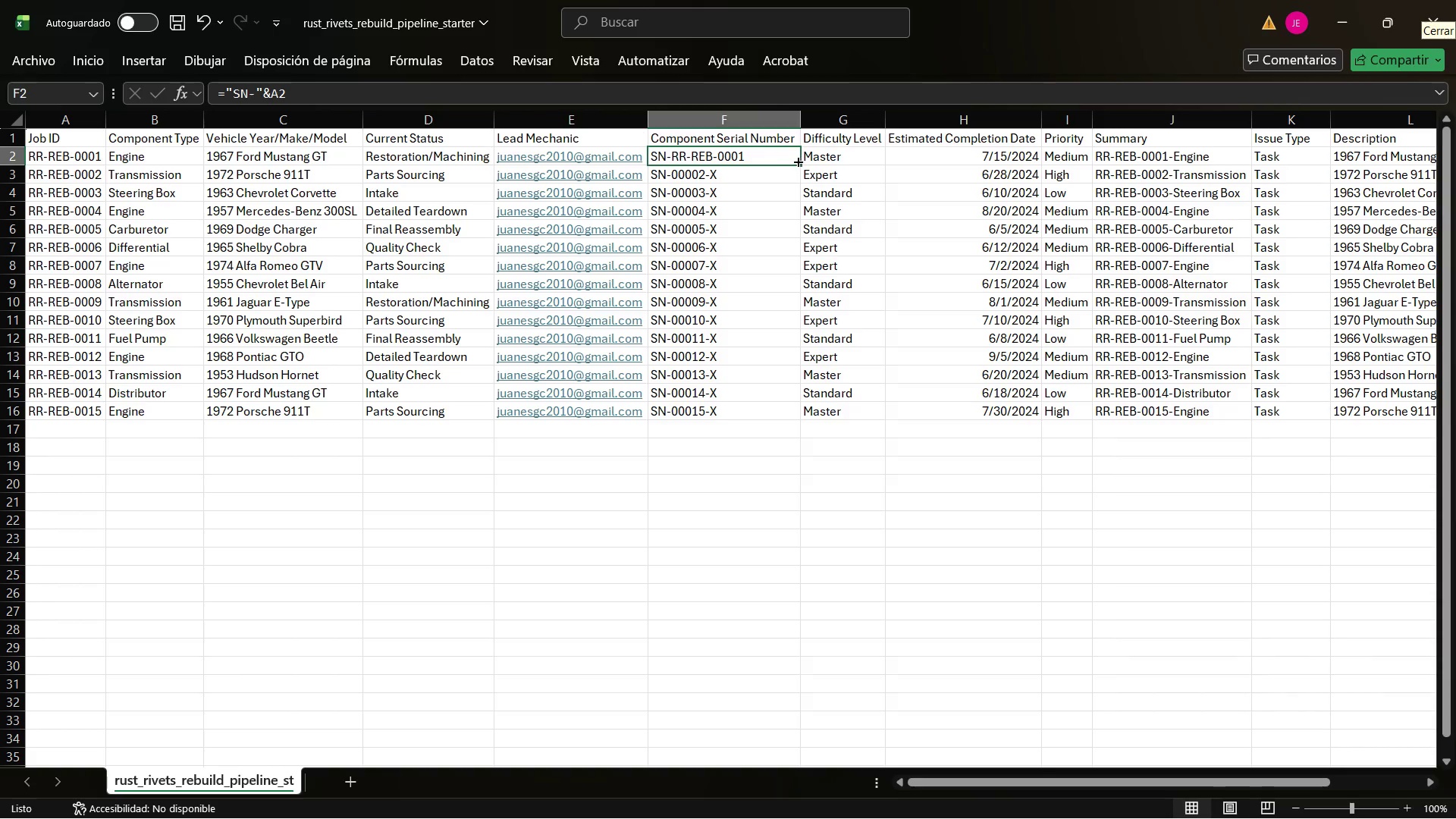 
left_click_drag(start_coordinate=[797, 161], to_coordinate=[755, 413])
 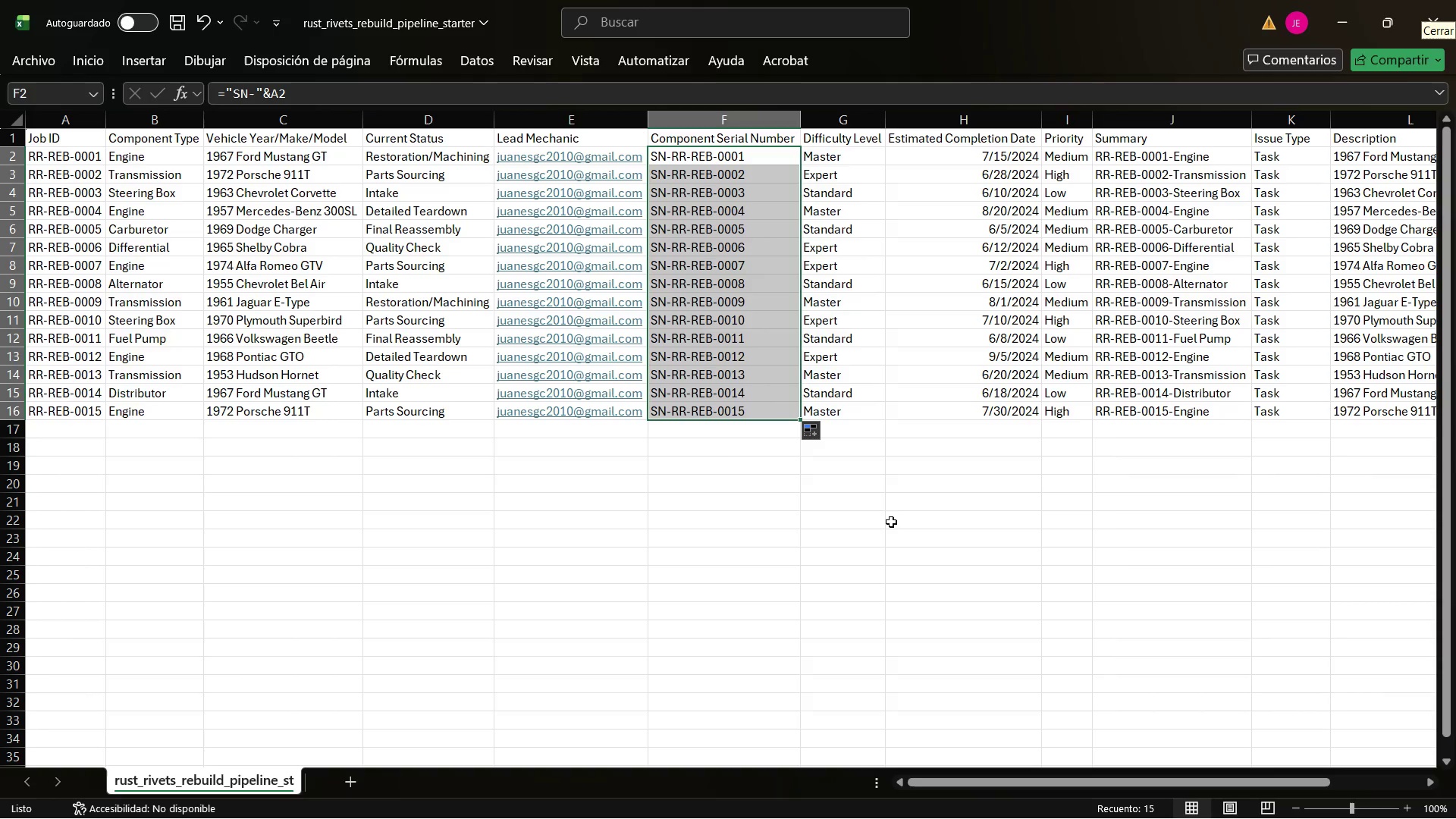 
wait(12.38)
 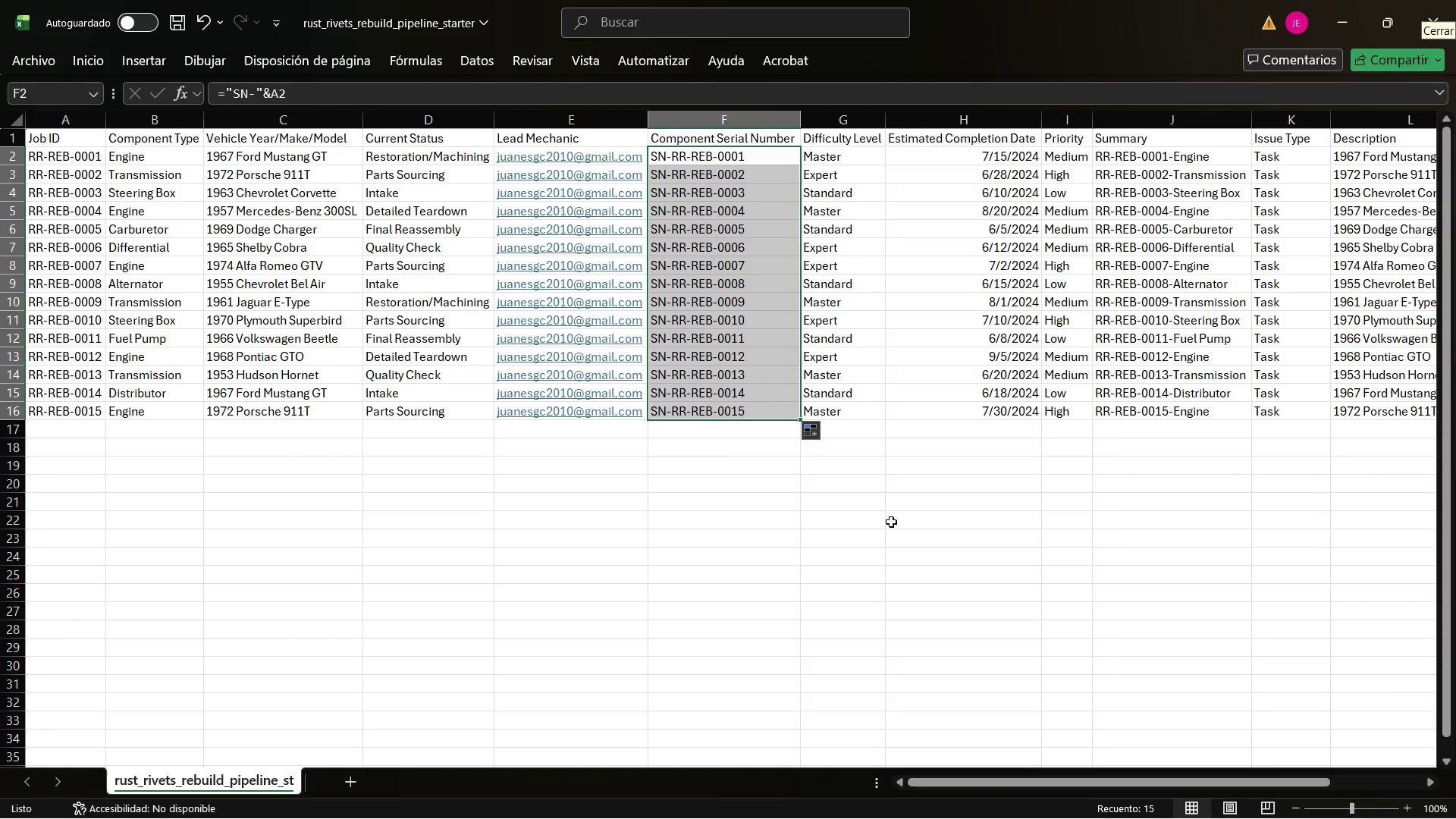 
left_click_drag(start_coordinate=[969, 783], to_coordinate=[1018, 782])
 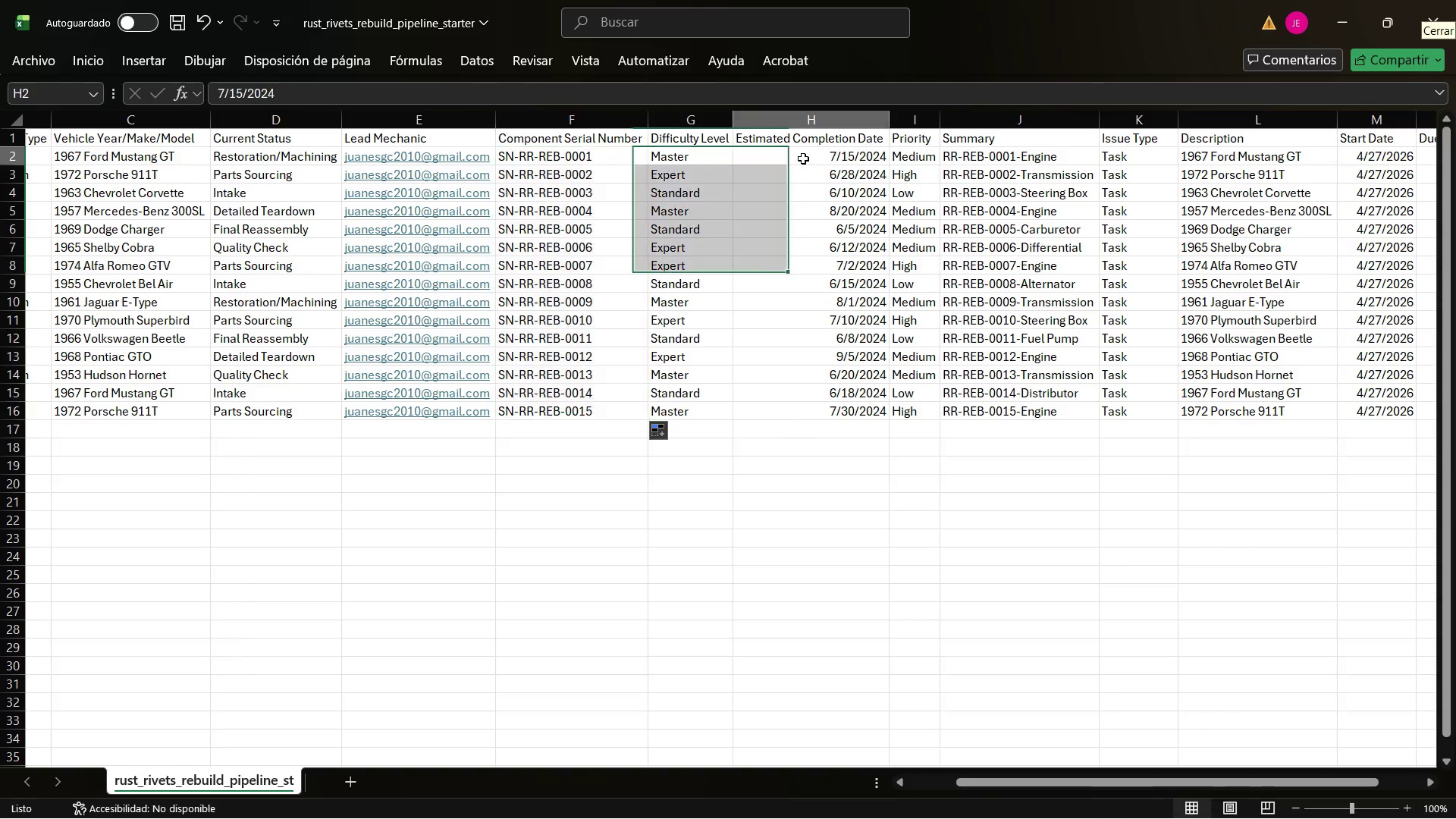 
left_click([803, 158])
 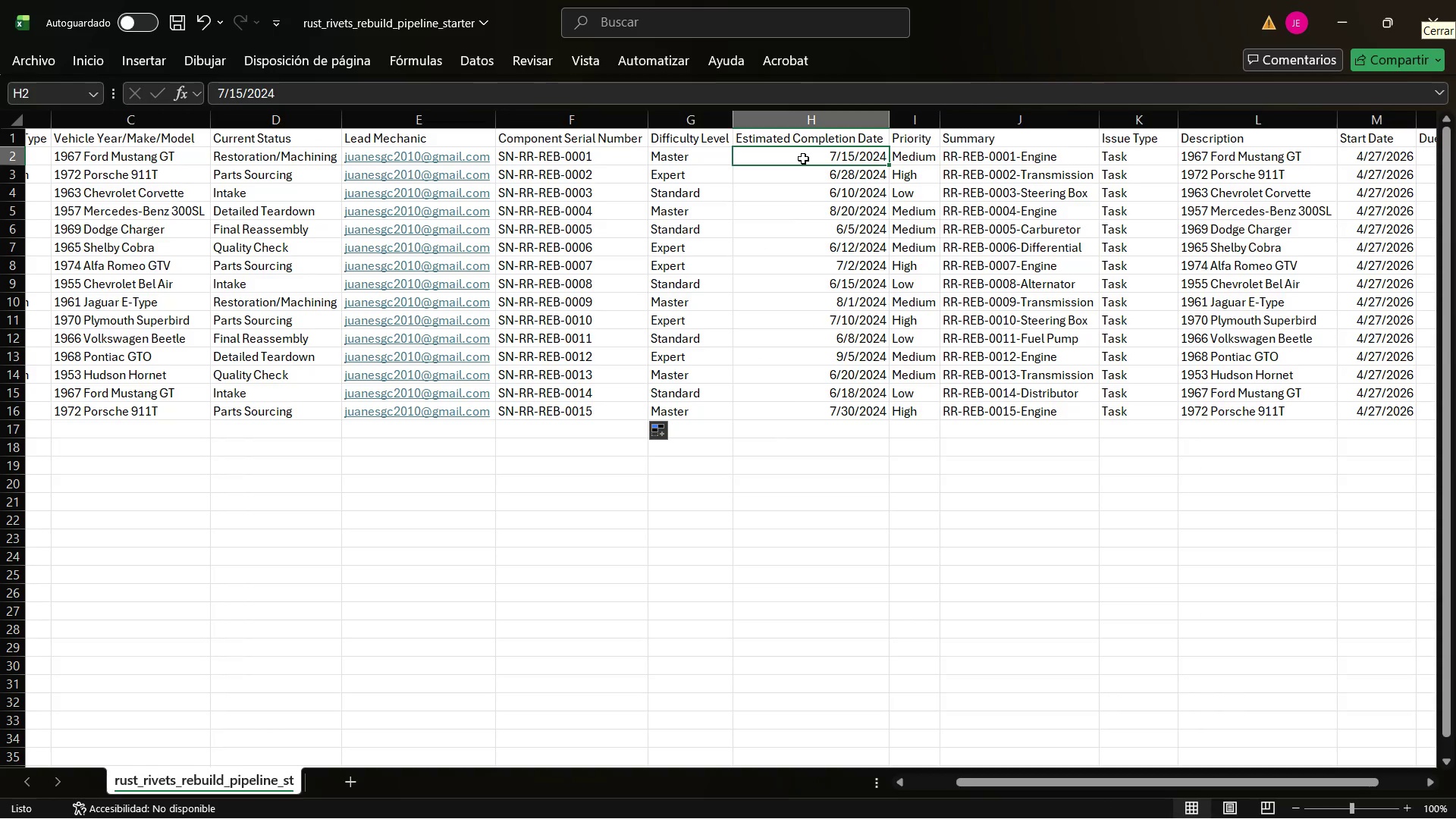 
type()TODAY)
key(Backspace)
key(Backspace)
key(Backspace)
key(Backspace)
type(h)
key(Backspace)
key(Backspace)
type(hoy*(+15)
key(NumpadEnter)
 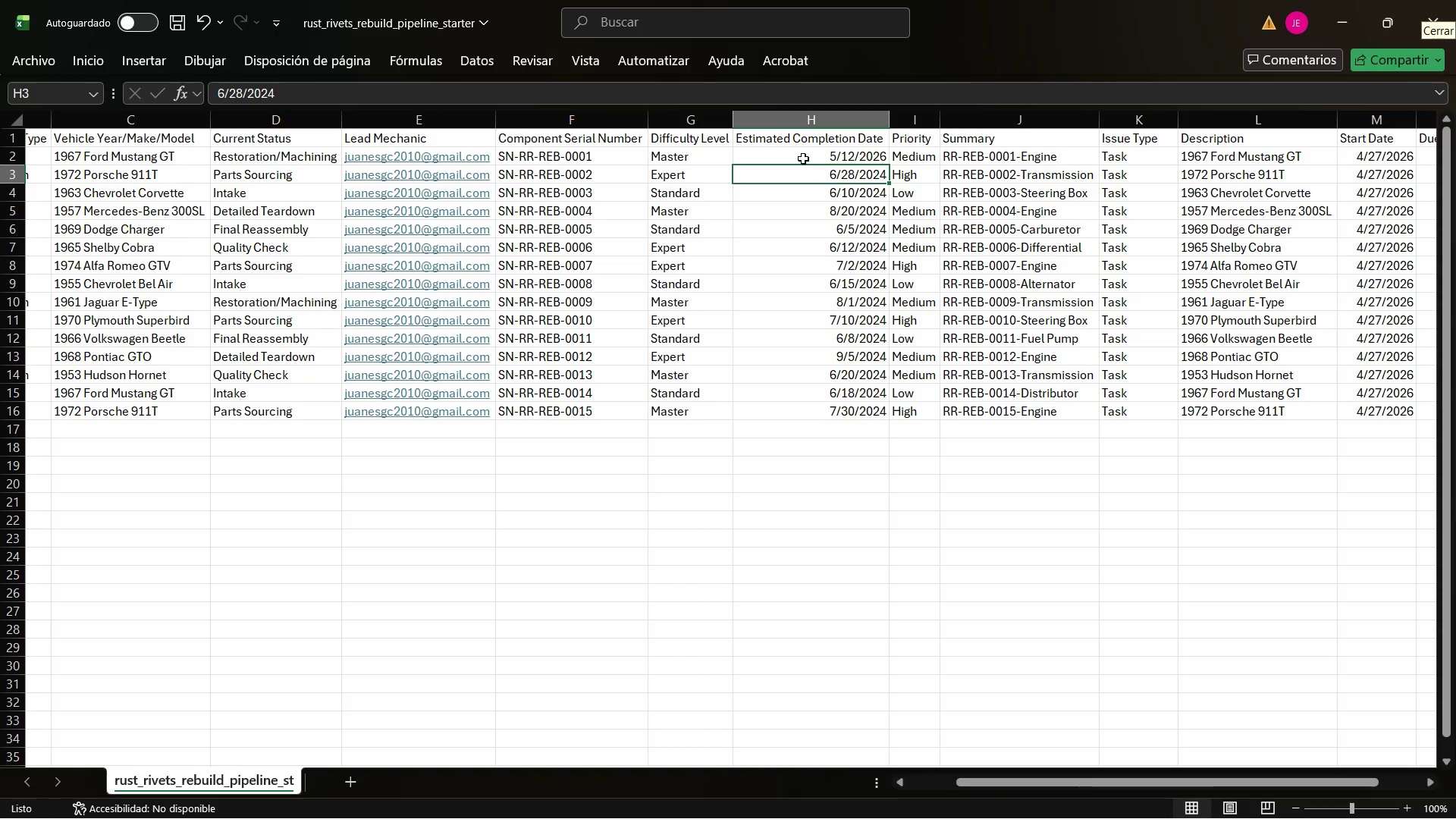 
left_click([803, 158])
 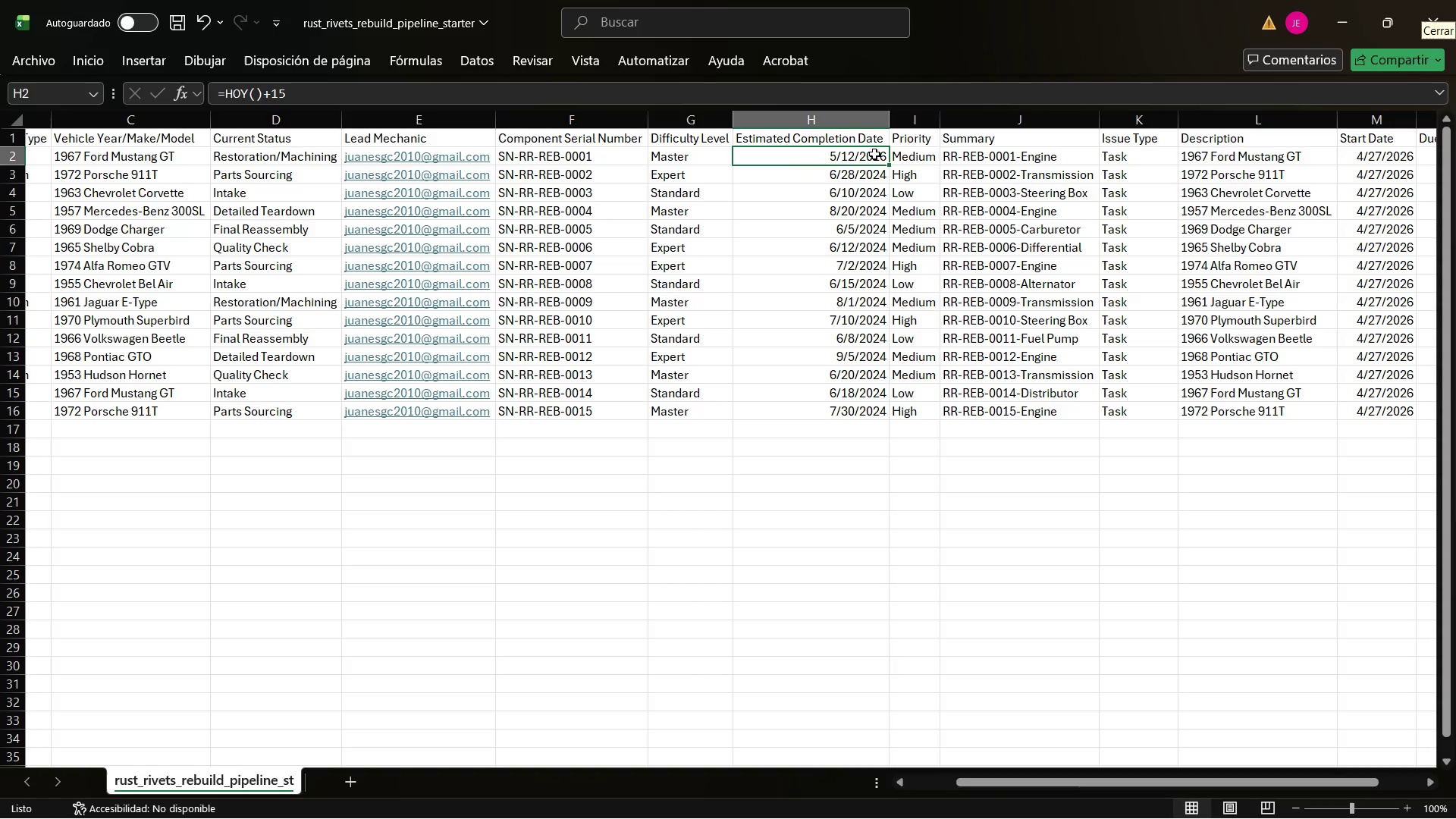 
left_click_drag(start_coordinate=[887, 163], to_coordinate=[843, 415])
 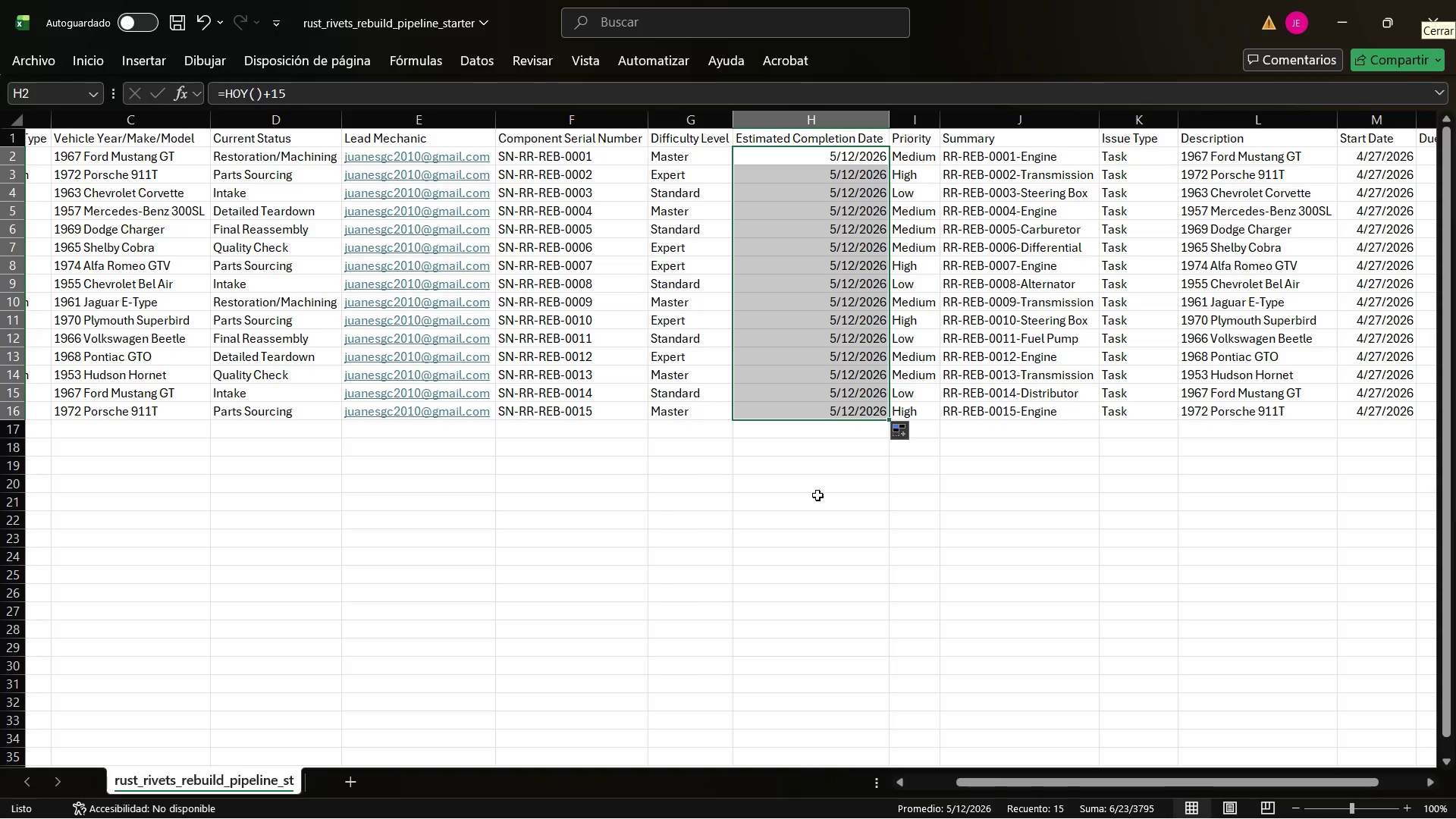 
wait(33.47)
 